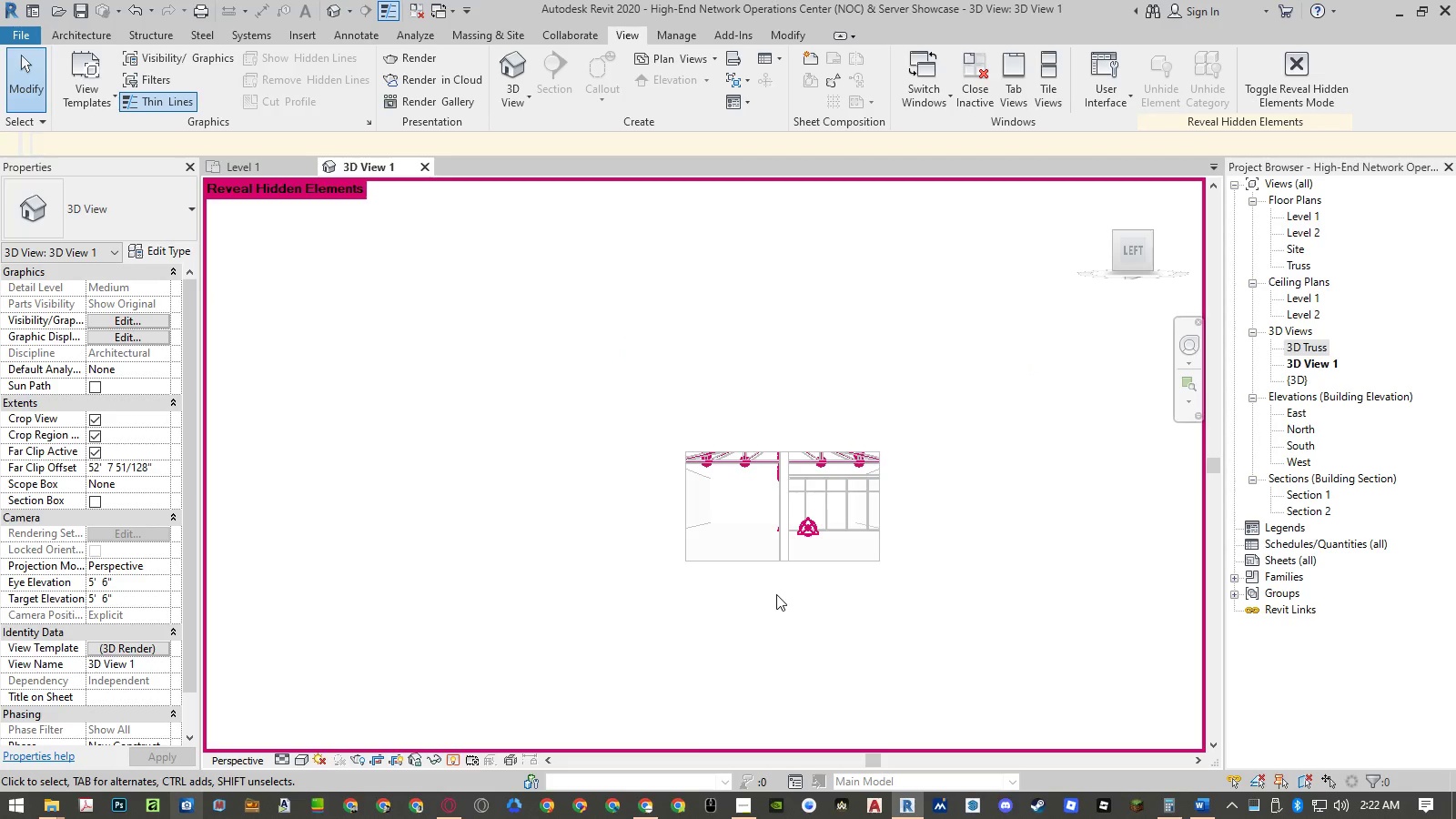 
scroll: coordinate [789, 588], scroll_direction: up, amount: 5.0
 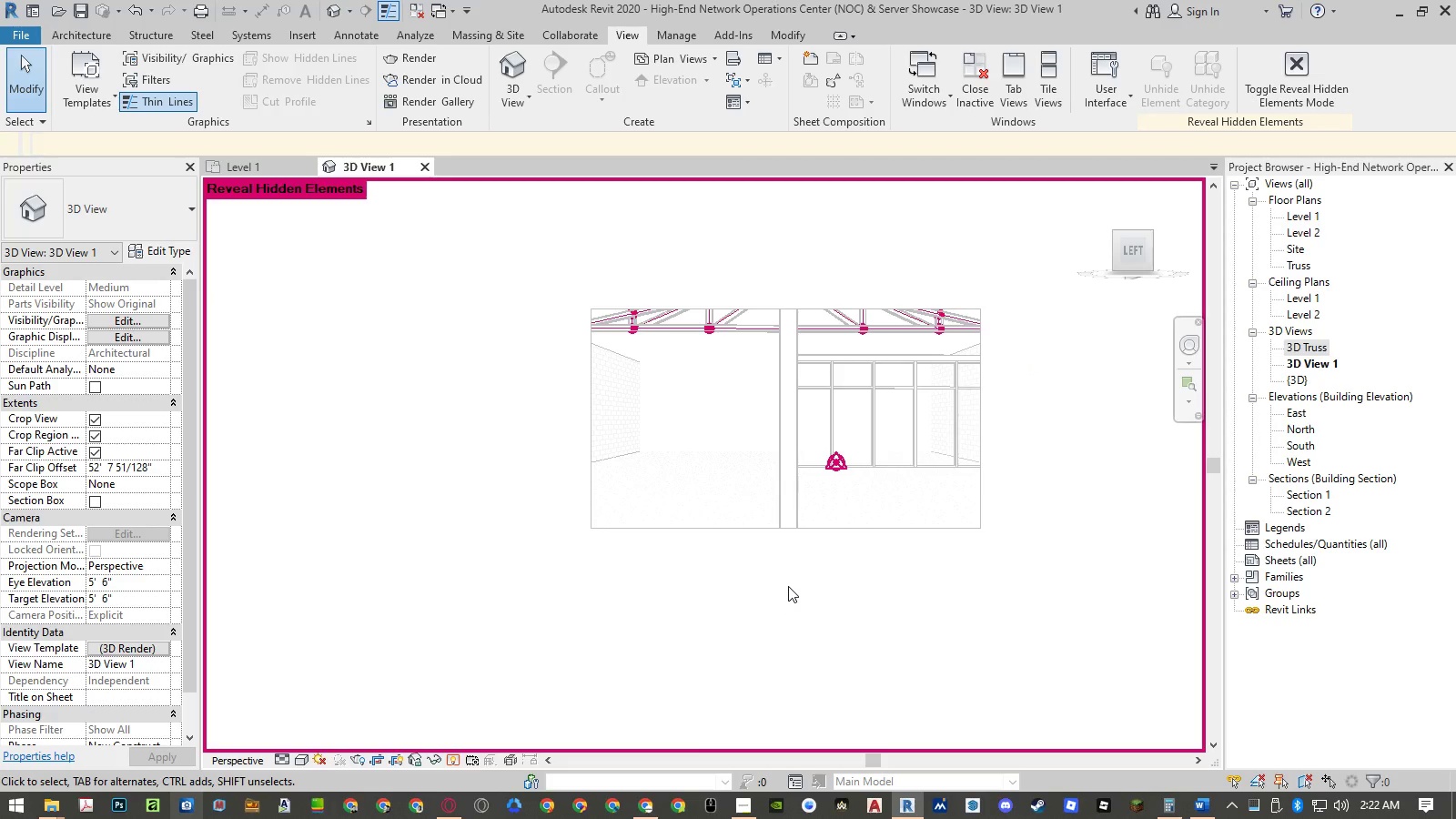 
middle_click([789, 585])
 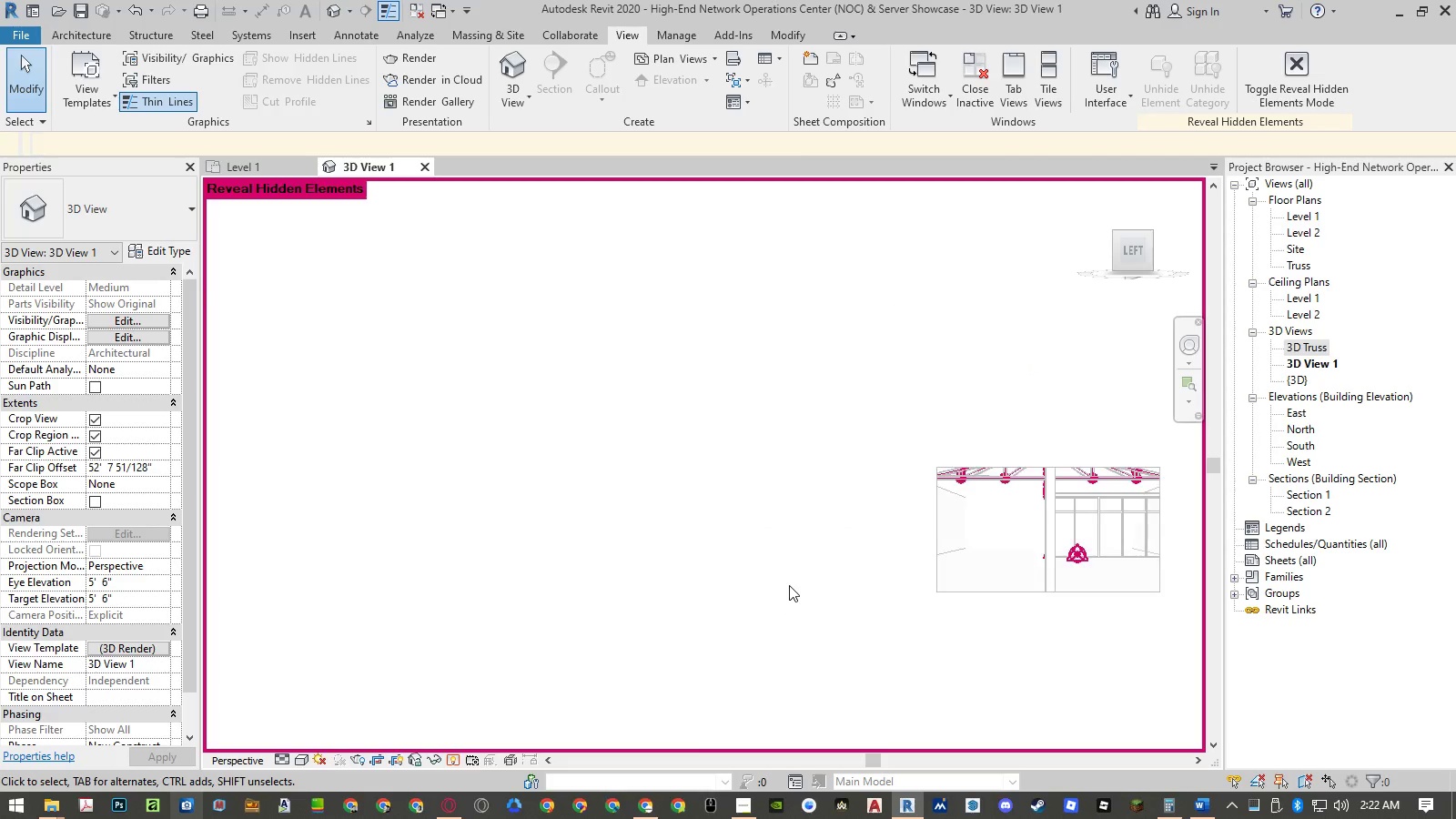 
middle_click([789, 585])
 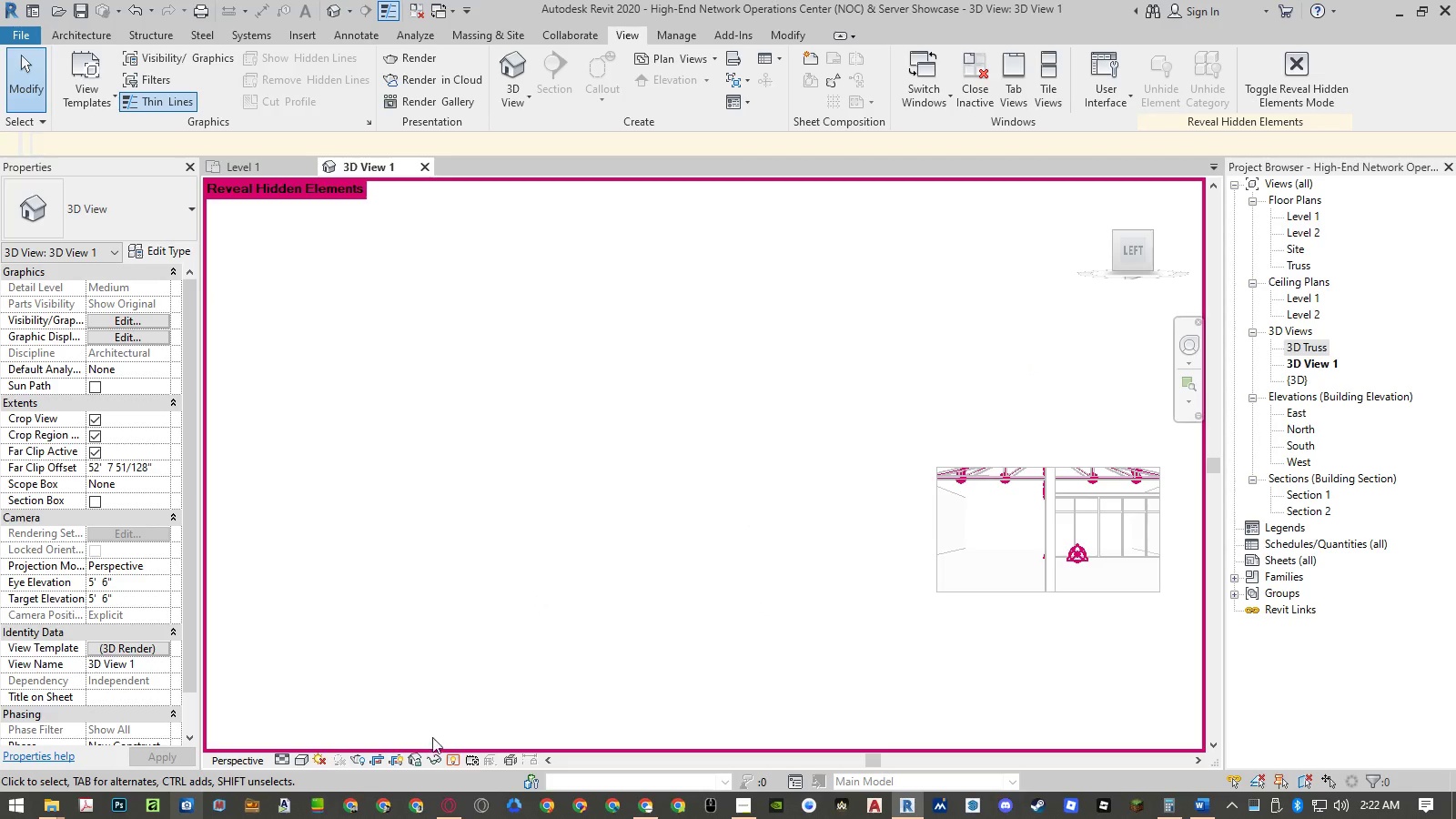 
left_click([448, 758])
 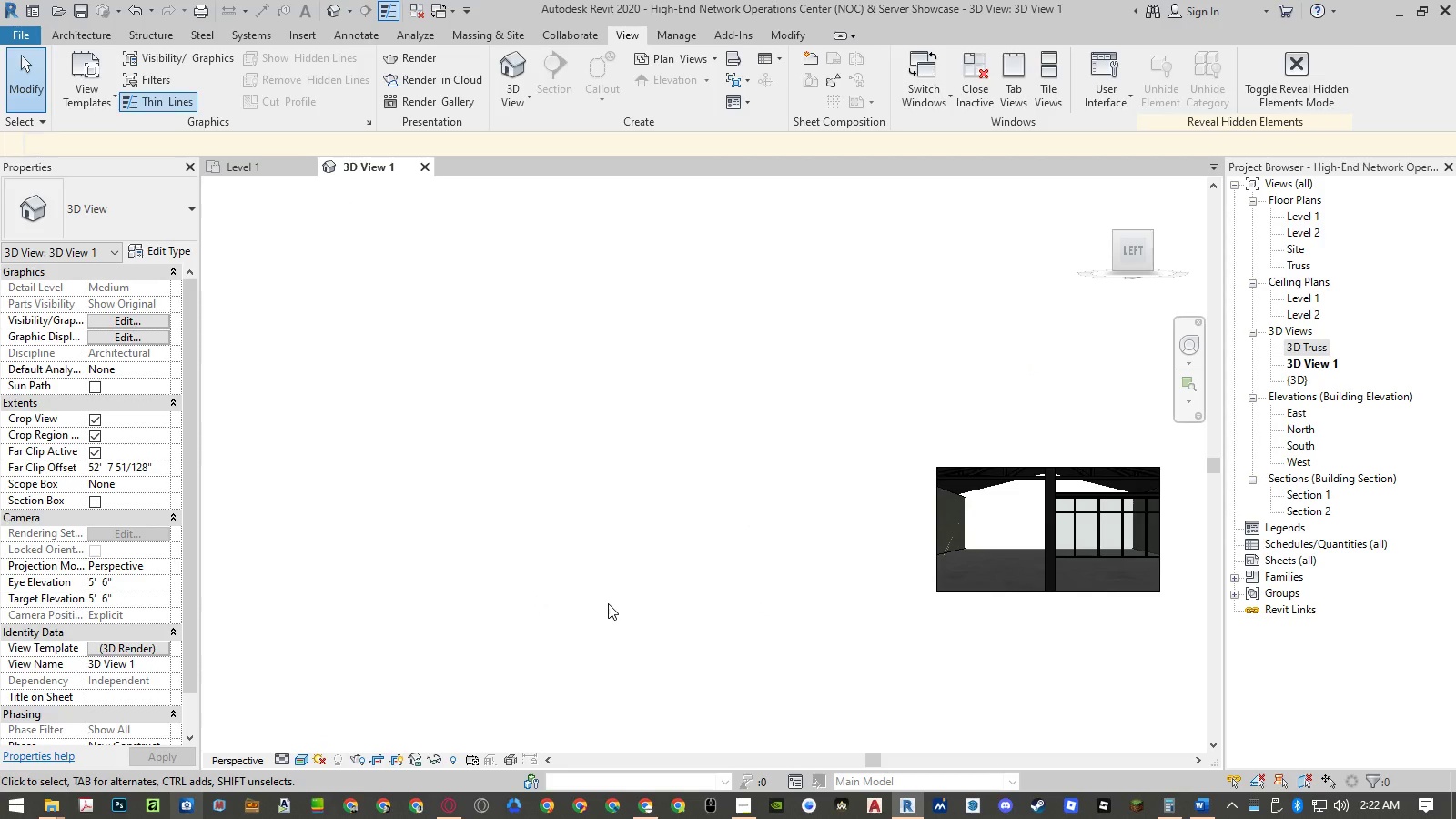 
middle_click([608, 603])
 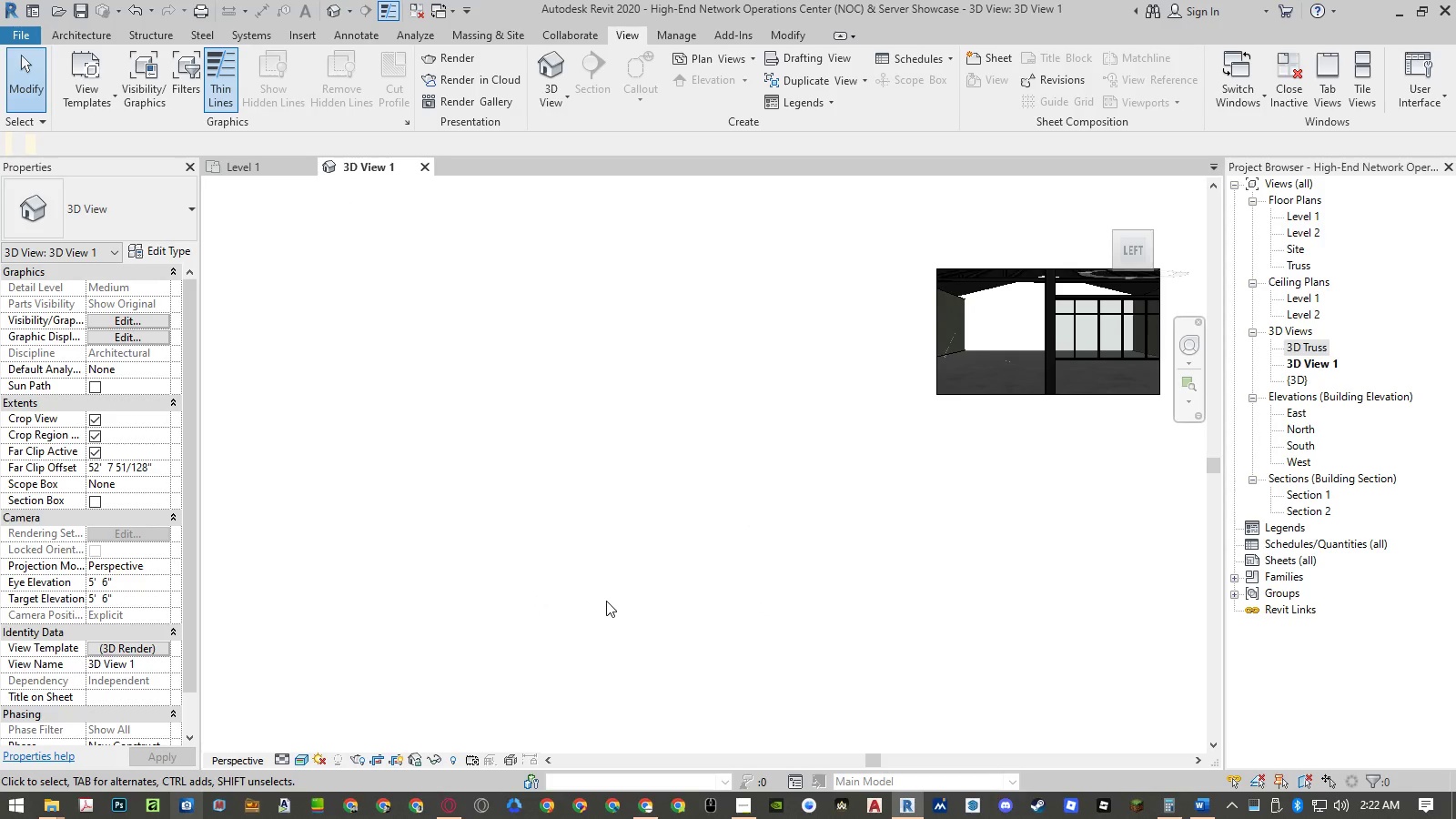 
scroll: coordinate [616, 232], scroll_direction: up, amount: 7.0
 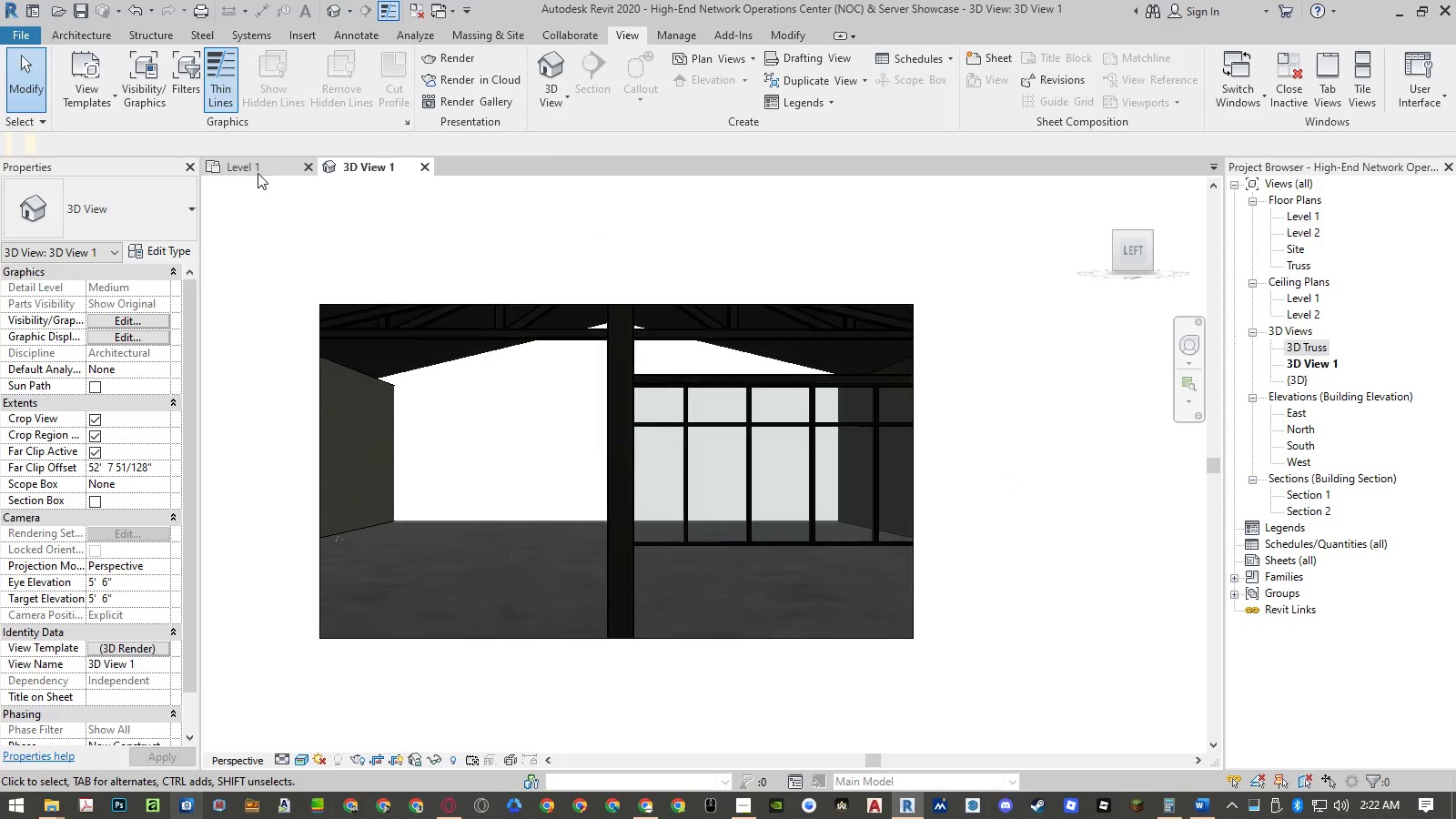 
left_click([258, 173])
 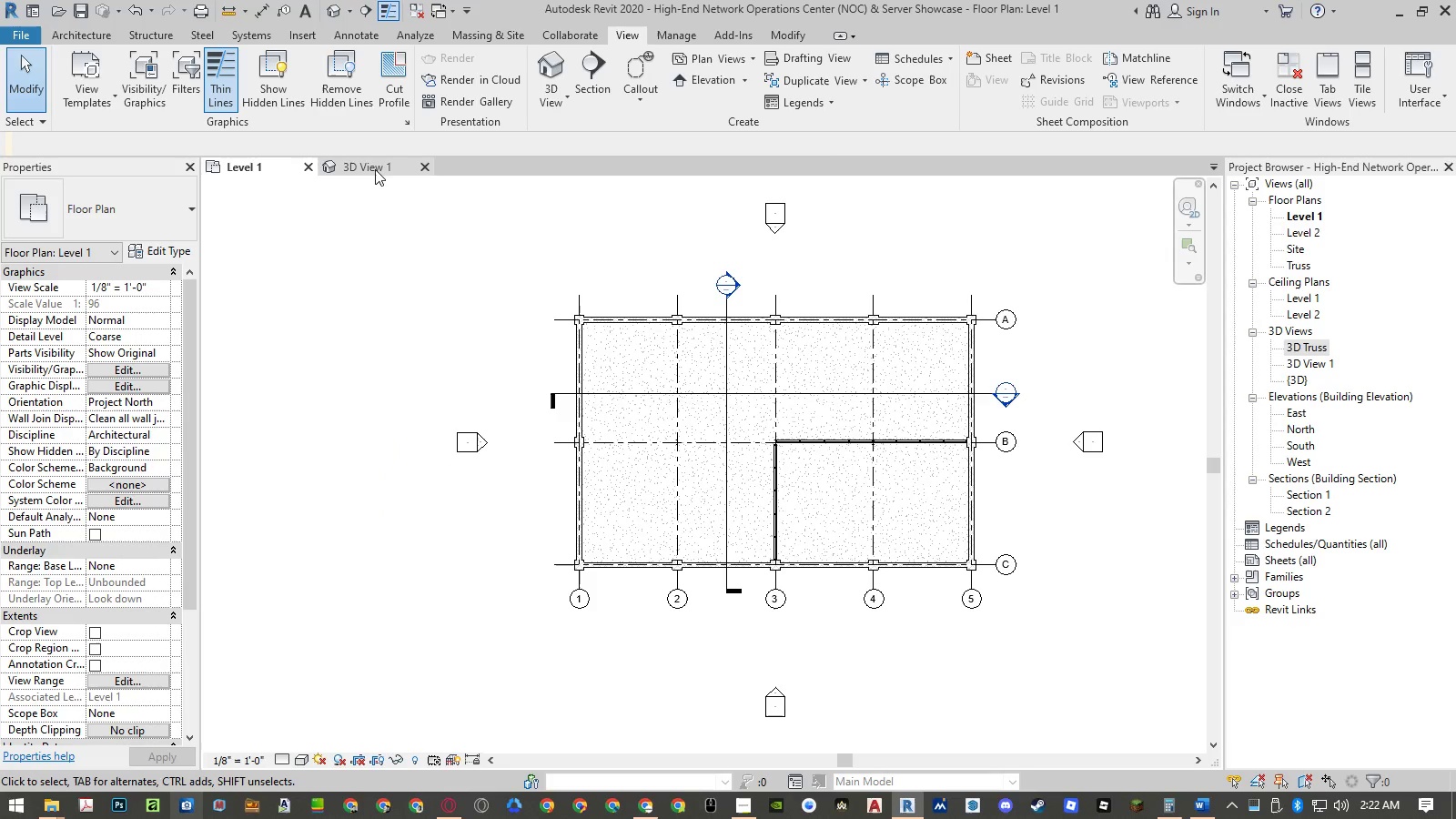 
left_click([1361, 83])
 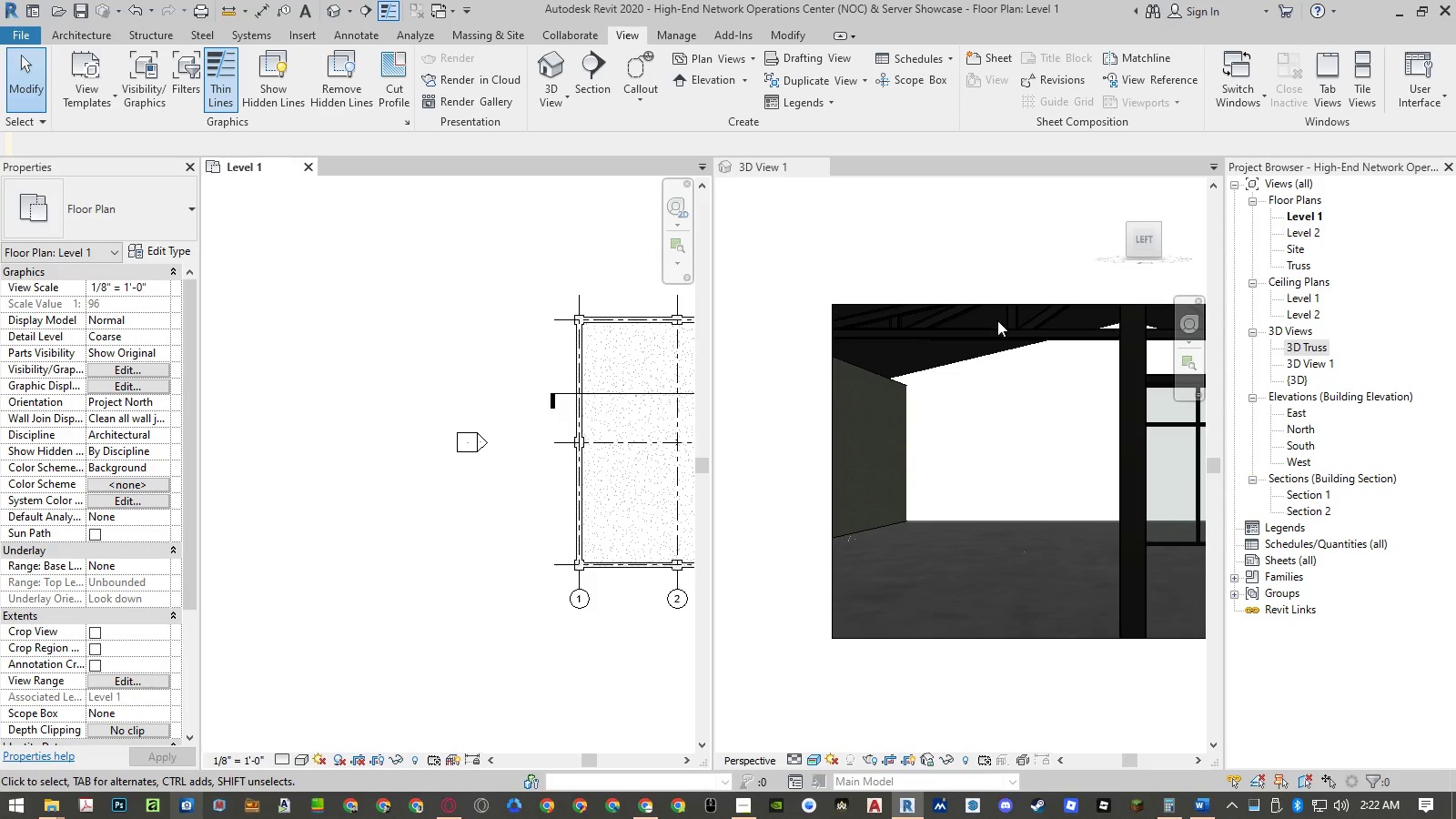 
middle_click([475, 313])
 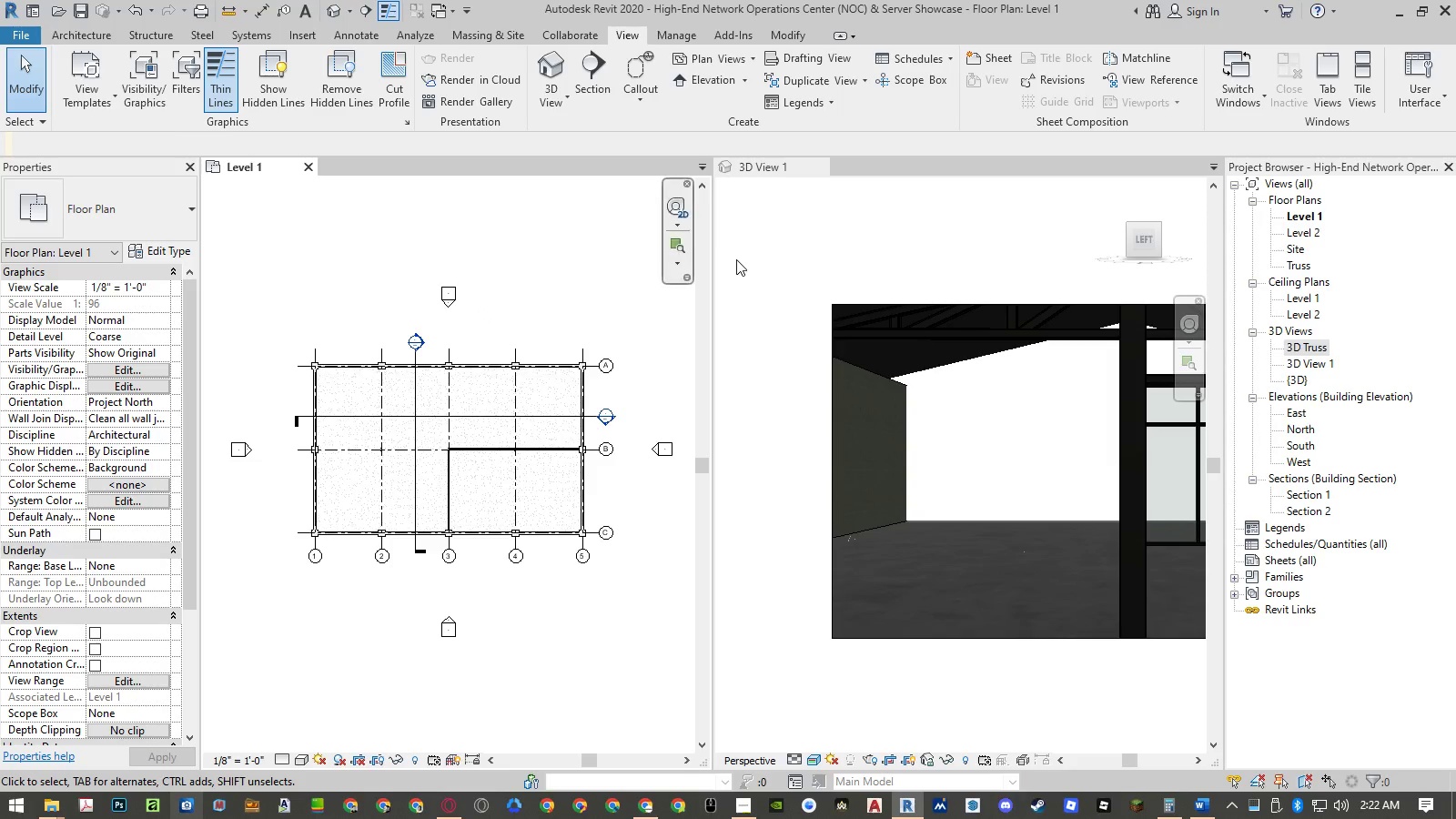 
double_click([756, 253])
 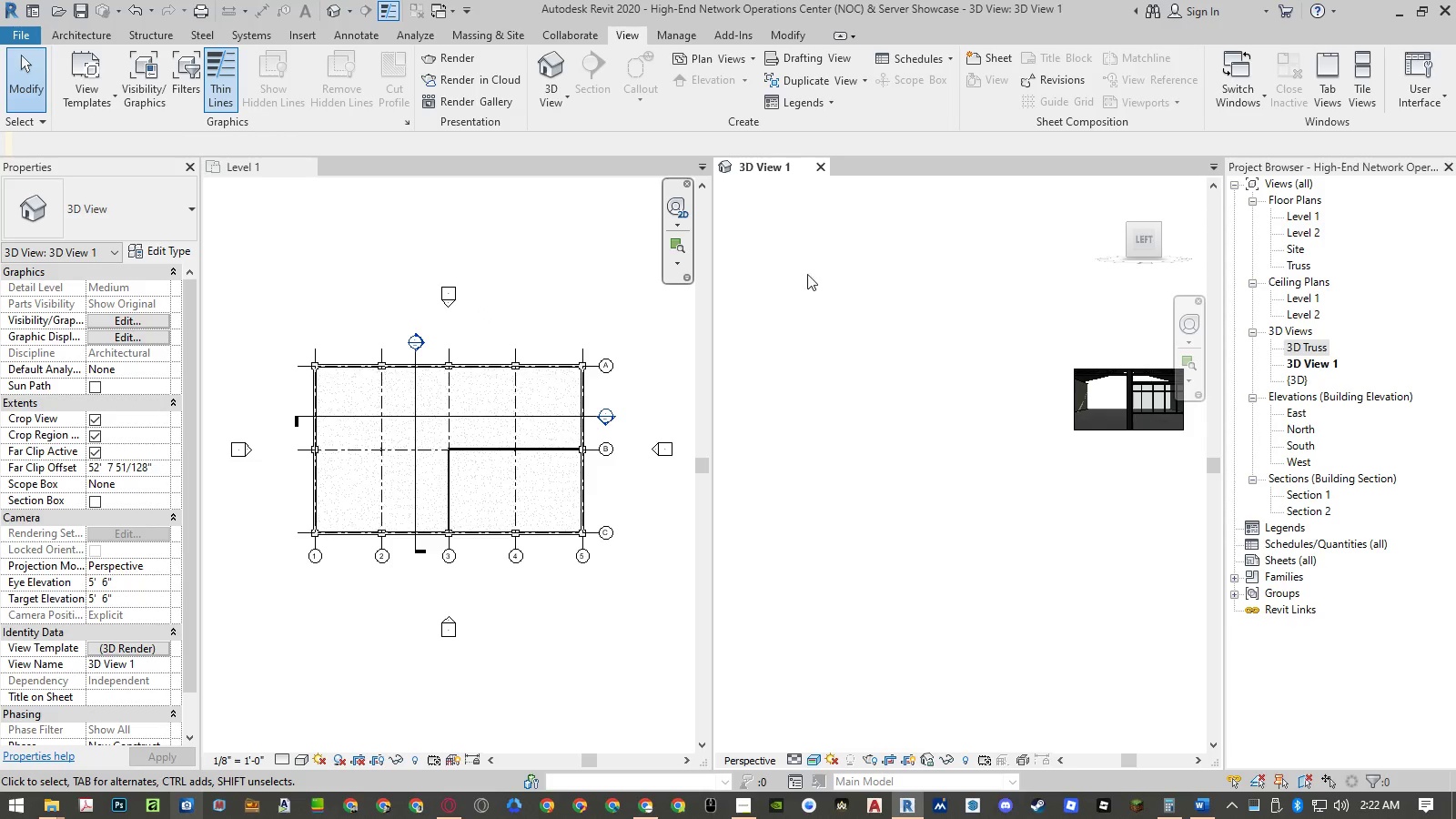 
scroll: coordinate [765, 398], scroll_direction: down, amount: 1.0
 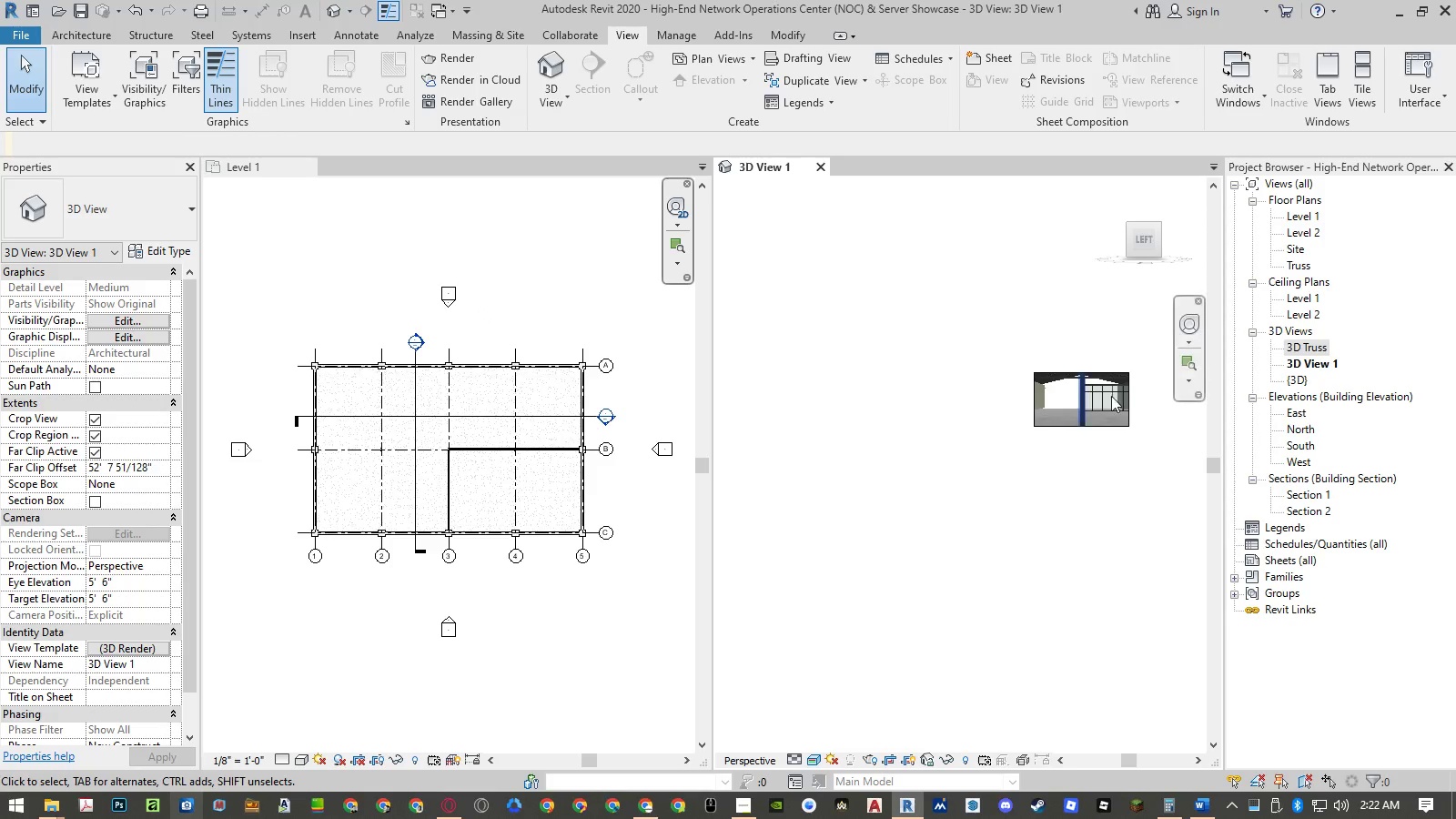 
scroll: coordinate [1017, 344], scroll_direction: up, amount: 10.0
 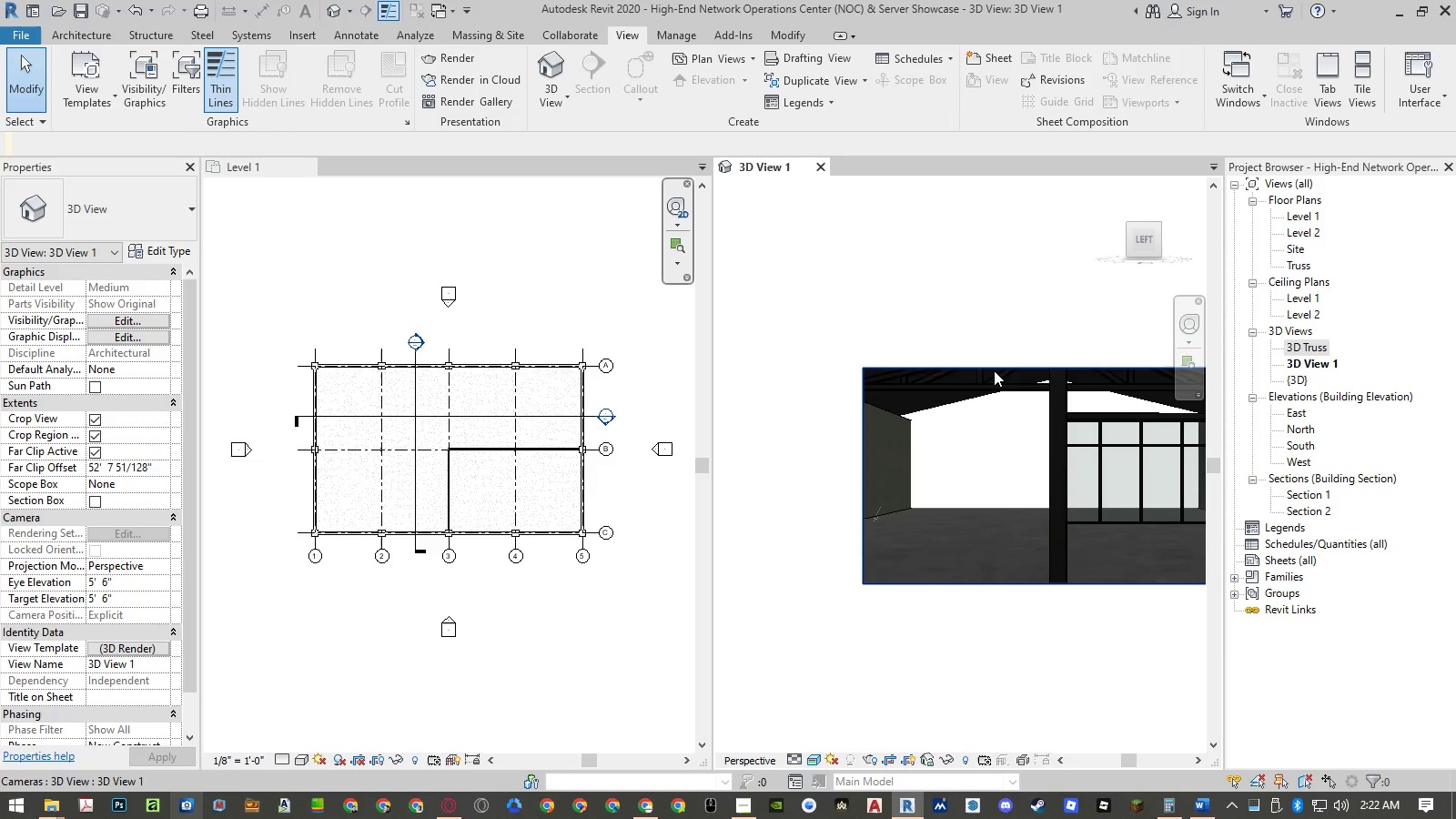 
left_click([994, 370])
 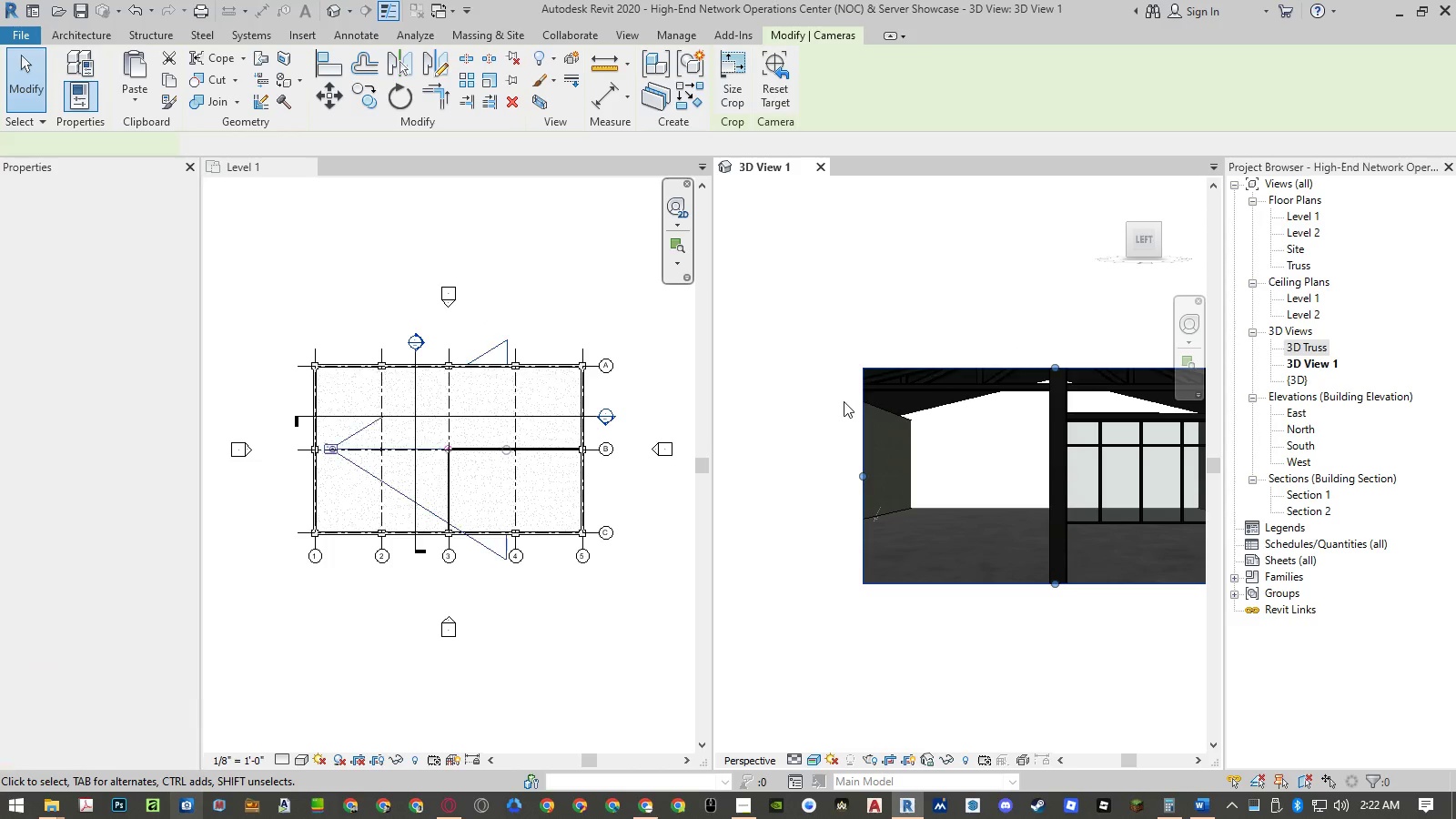 
scroll: coordinate [825, 416], scroll_direction: down, amount: 3.0
 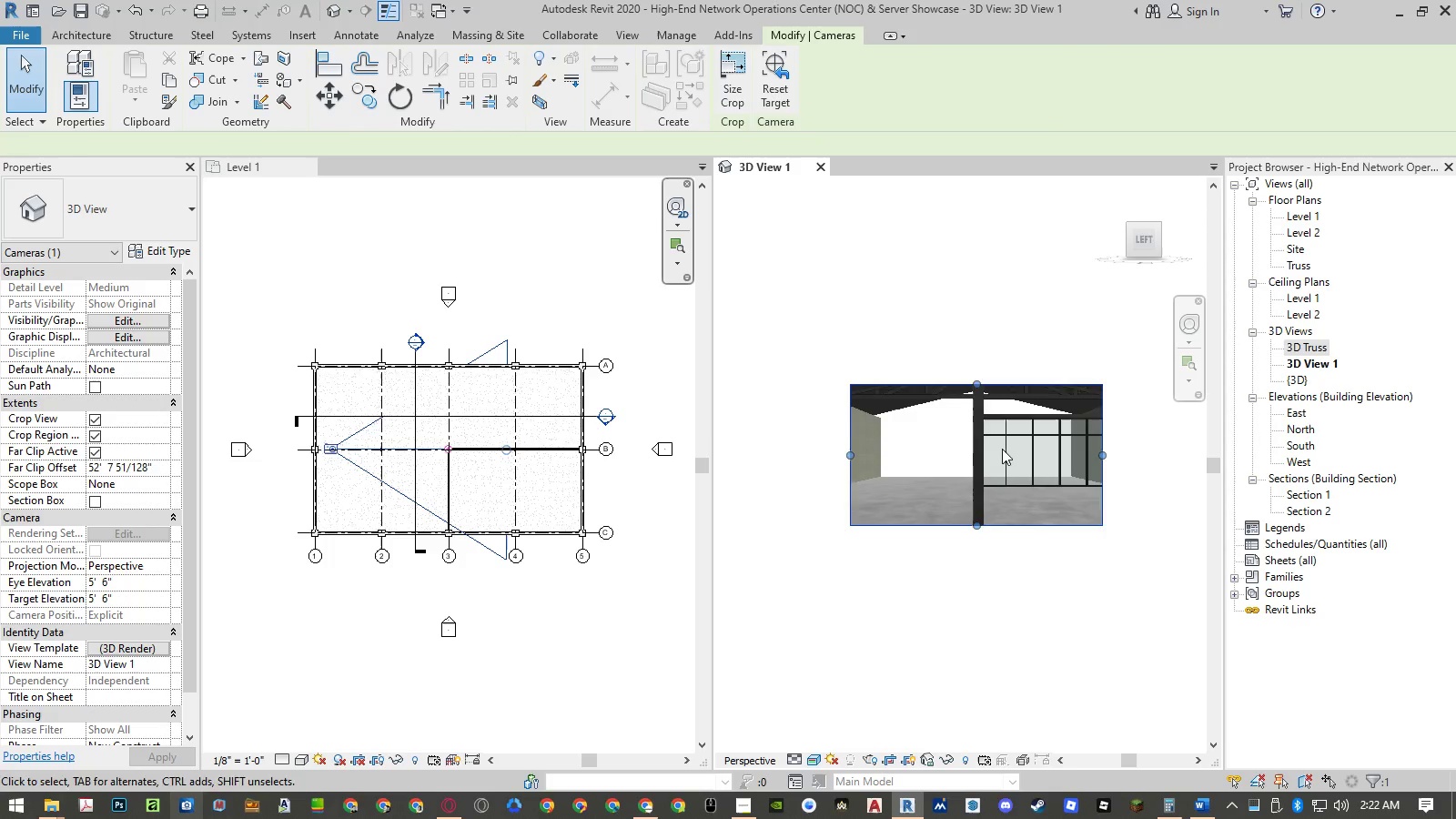 
scroll: coordinate [337, 458], scroll_direction: up, amount: 6.0
 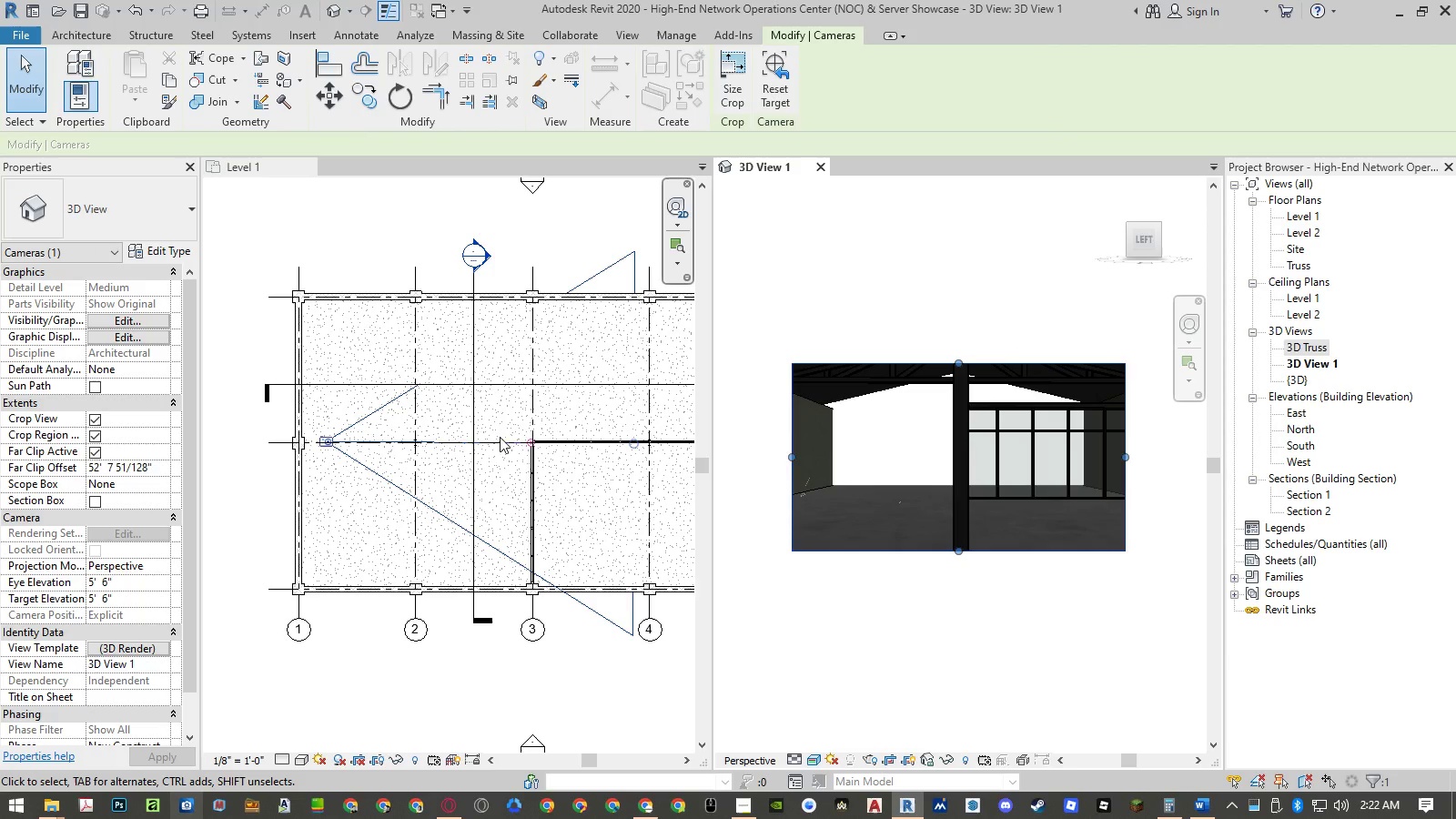 
left_click_drag(start_coordinate=[529, 470], to_coordinate=[592, 480])
 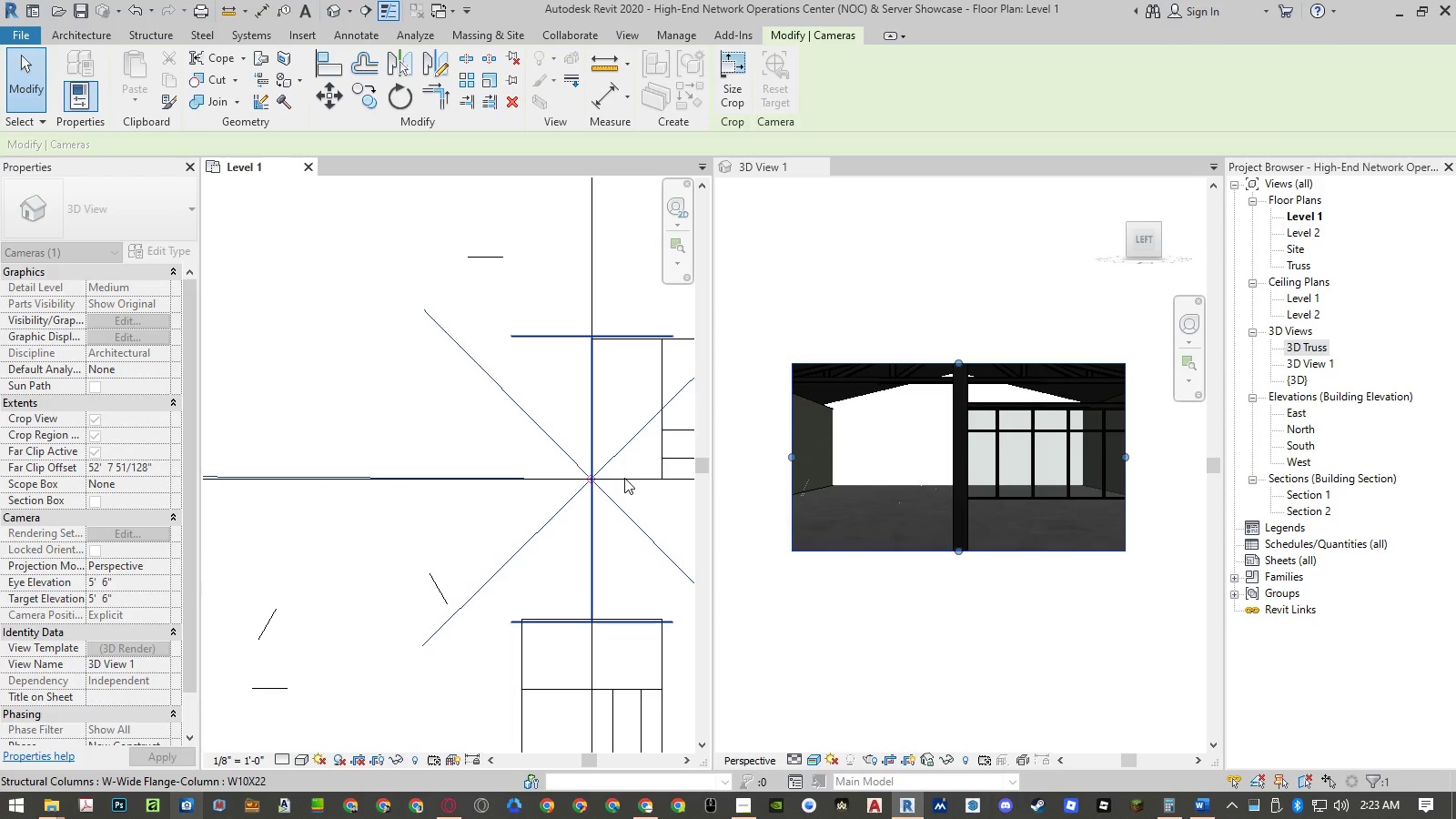 
scroll: coordinate [529, 470], scroll_direction: up, amount: 29.0
 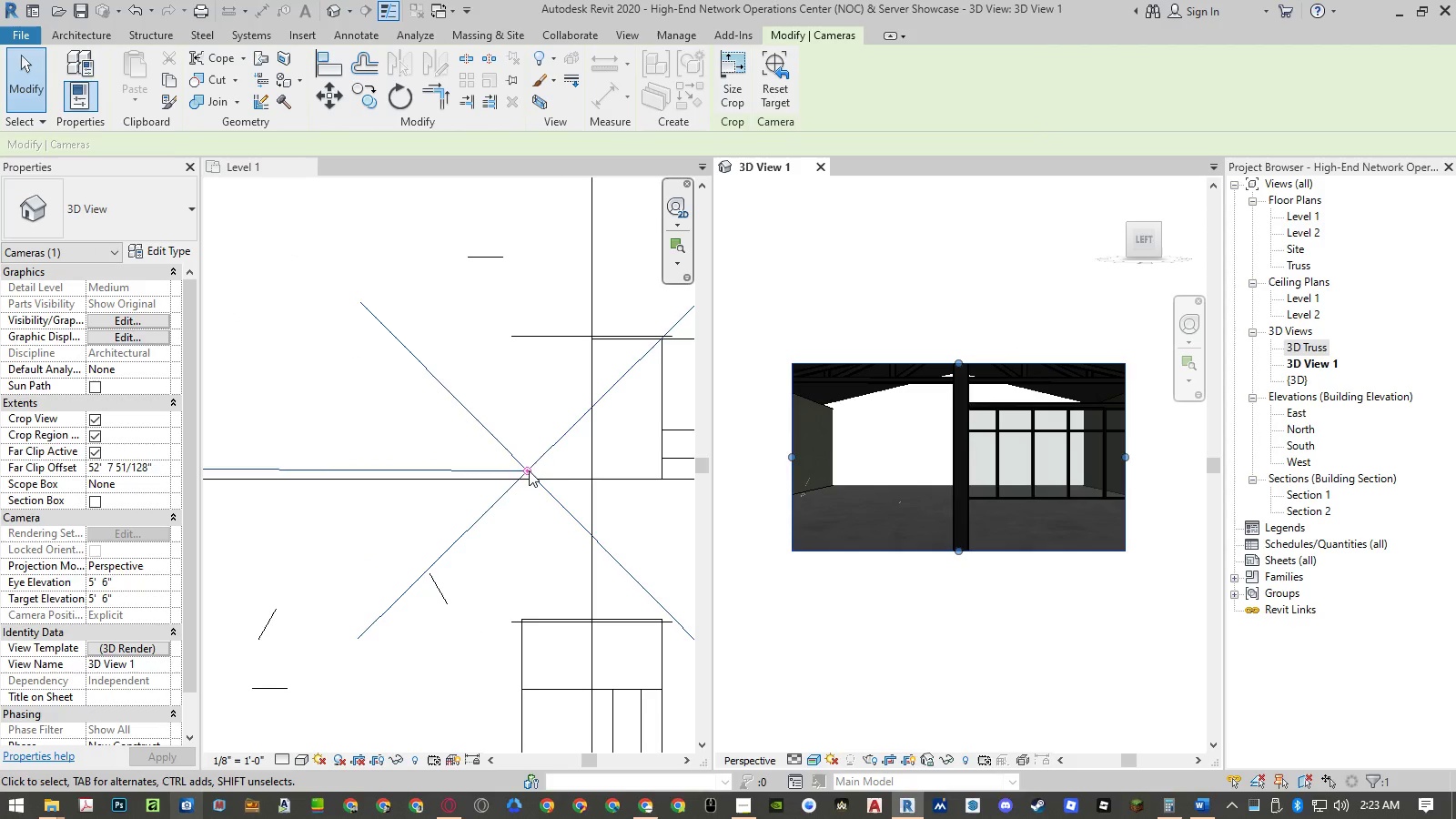 
scroll: coordinate [627, 479], scroll_direction: down, amount: 26.0
 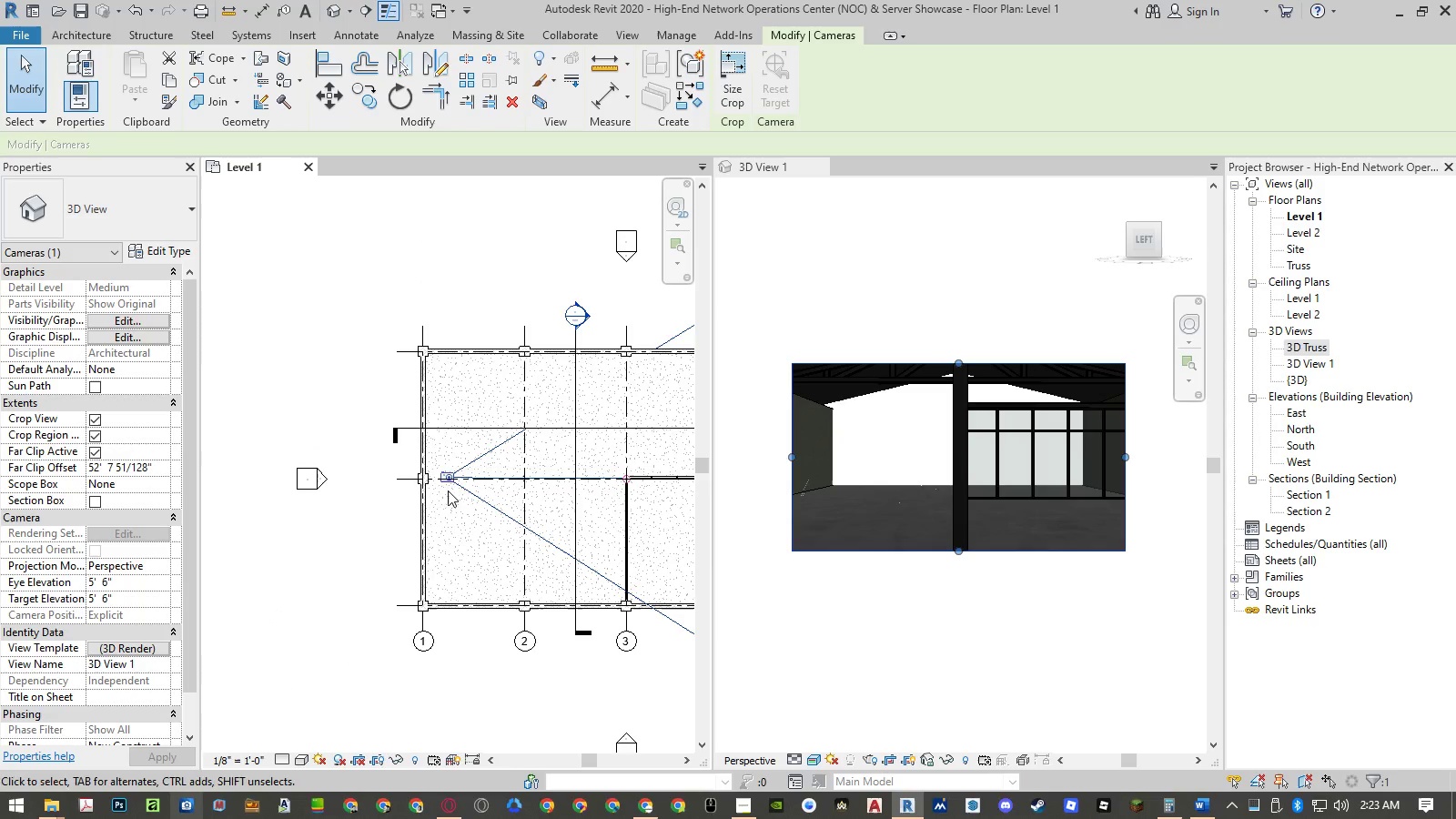 
scroll: coordinate [441, 466], scroll_direction: up, amount: 17.0
 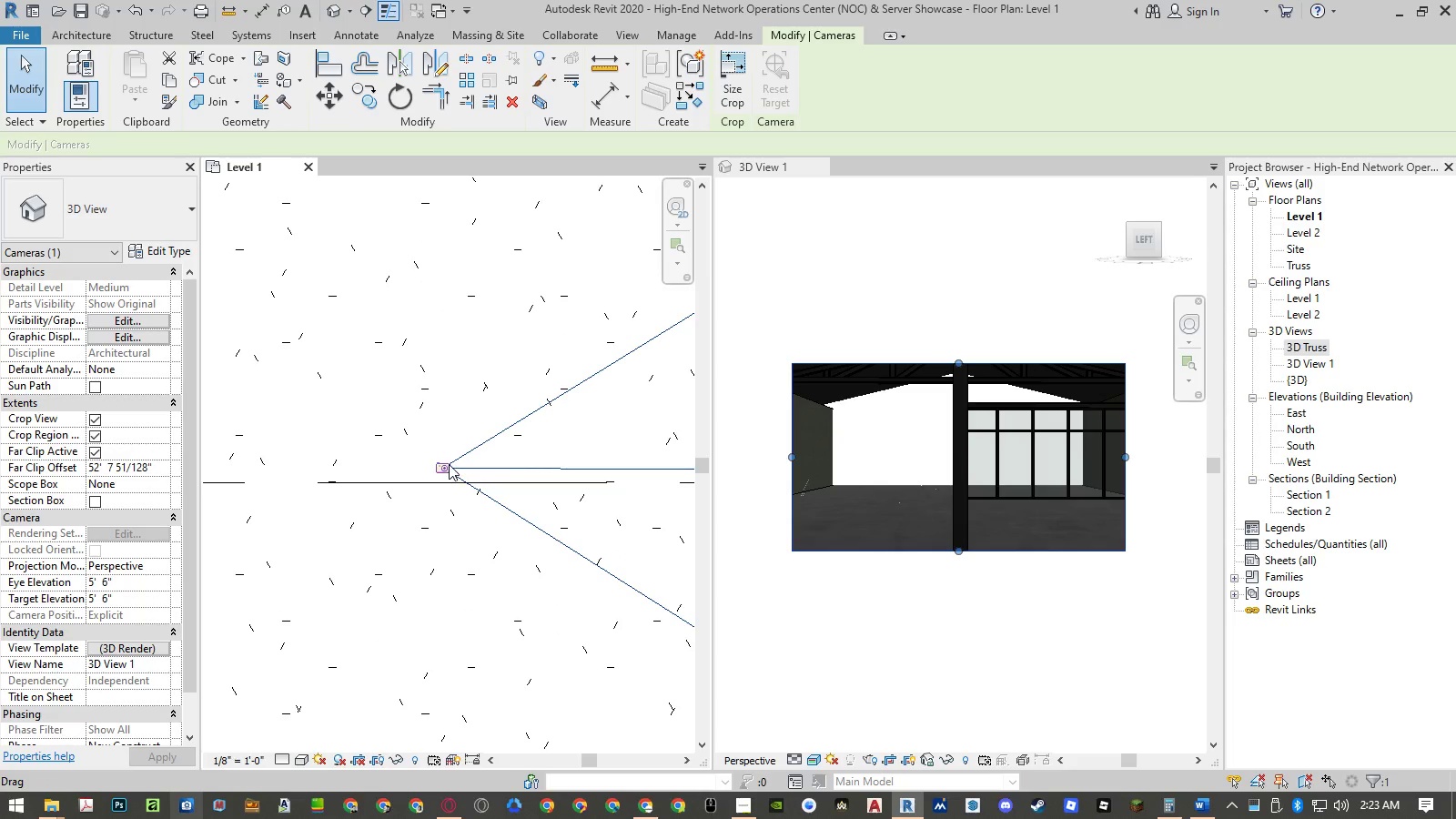 
scroll: coordinate [449, 464], scroll_direction: down, amount: 5.0
 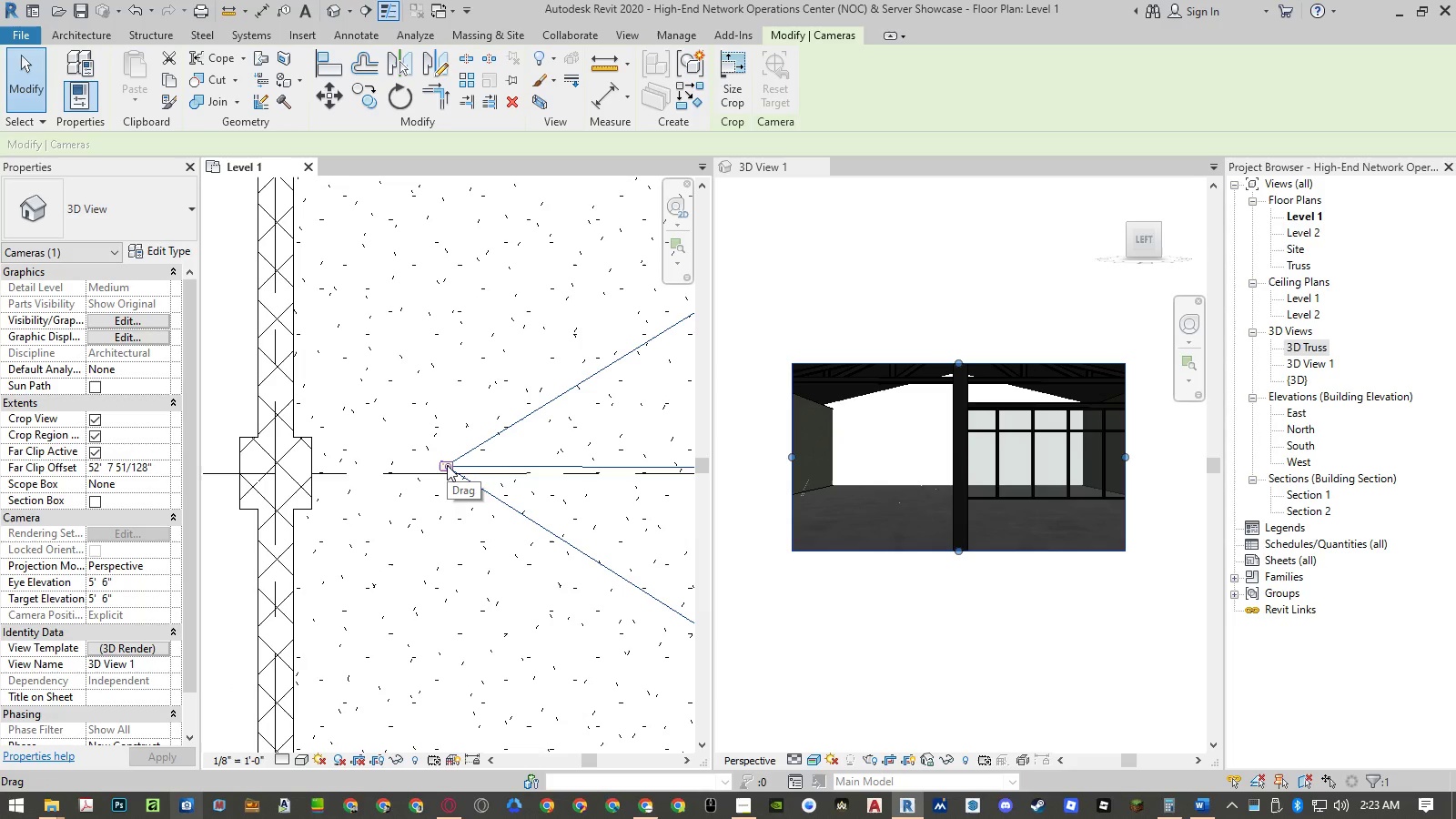 
left_click_drag(start_coordinate=[447, 465], to_coordinate=[323, 473])
 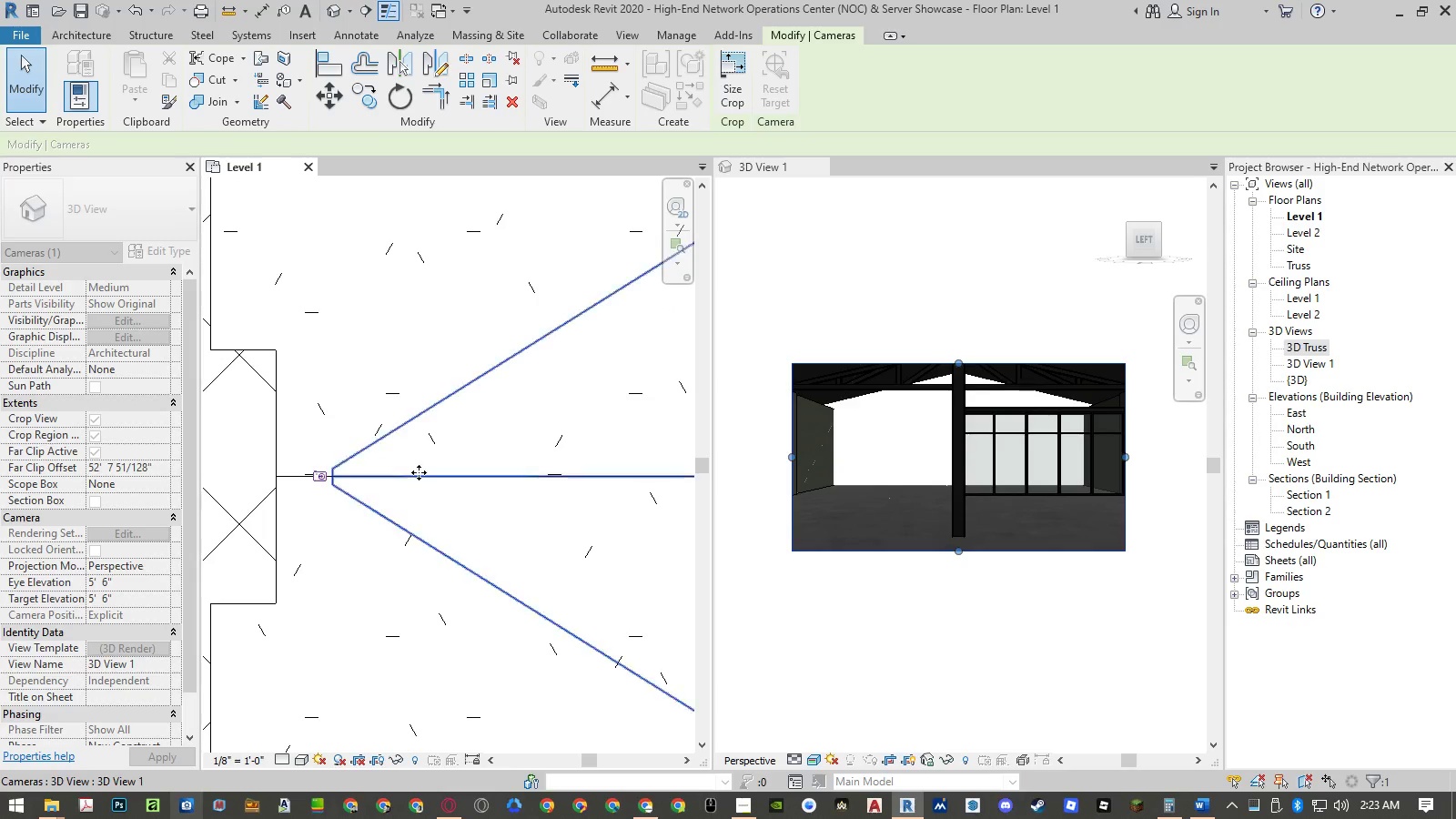 
scroll: coordinate [326, 472], scroll_direction: up, amount: 8.0
 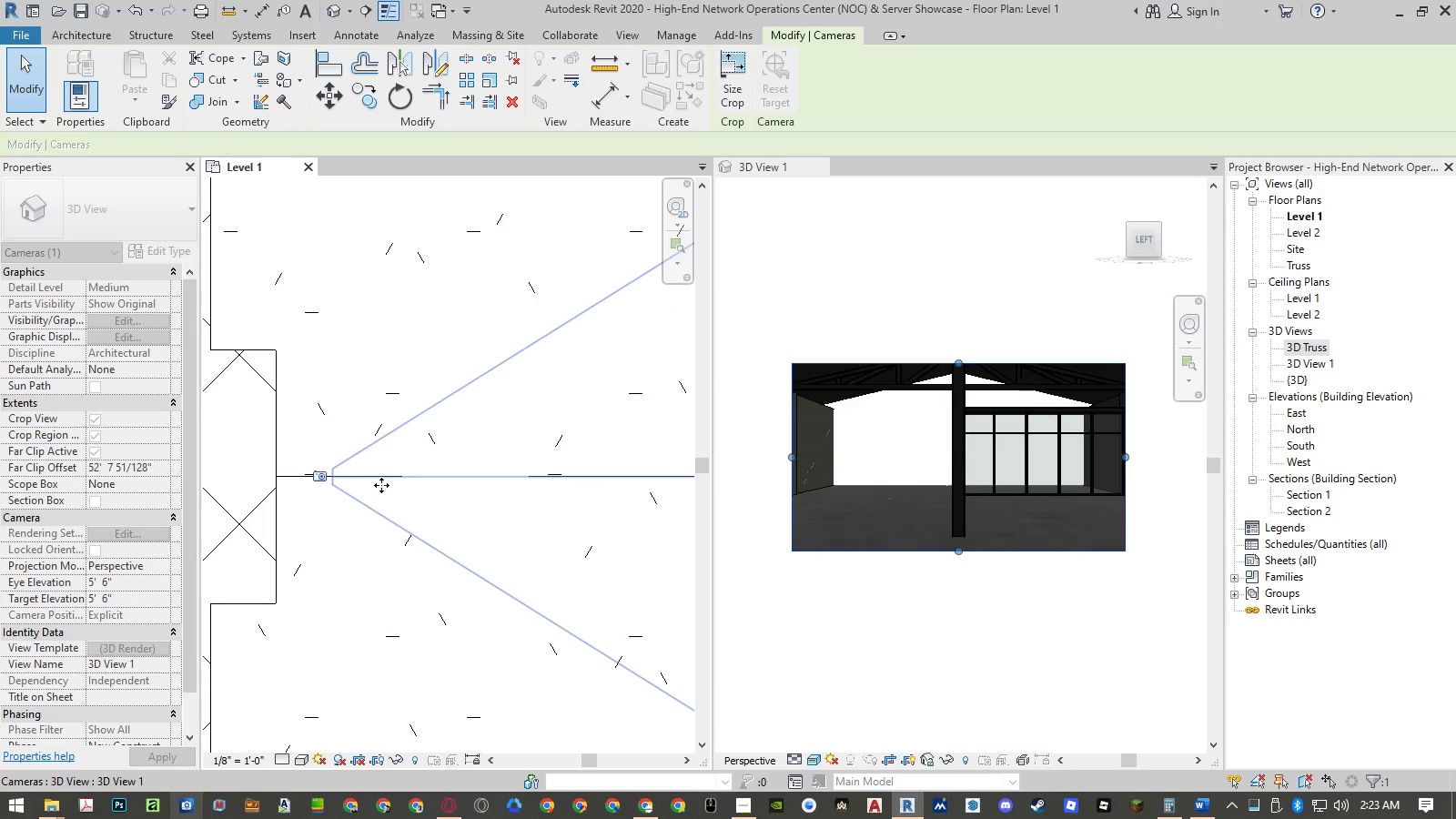 
scroll: coordinate [366, 462], scroll_direction: down, amount: 24.0
 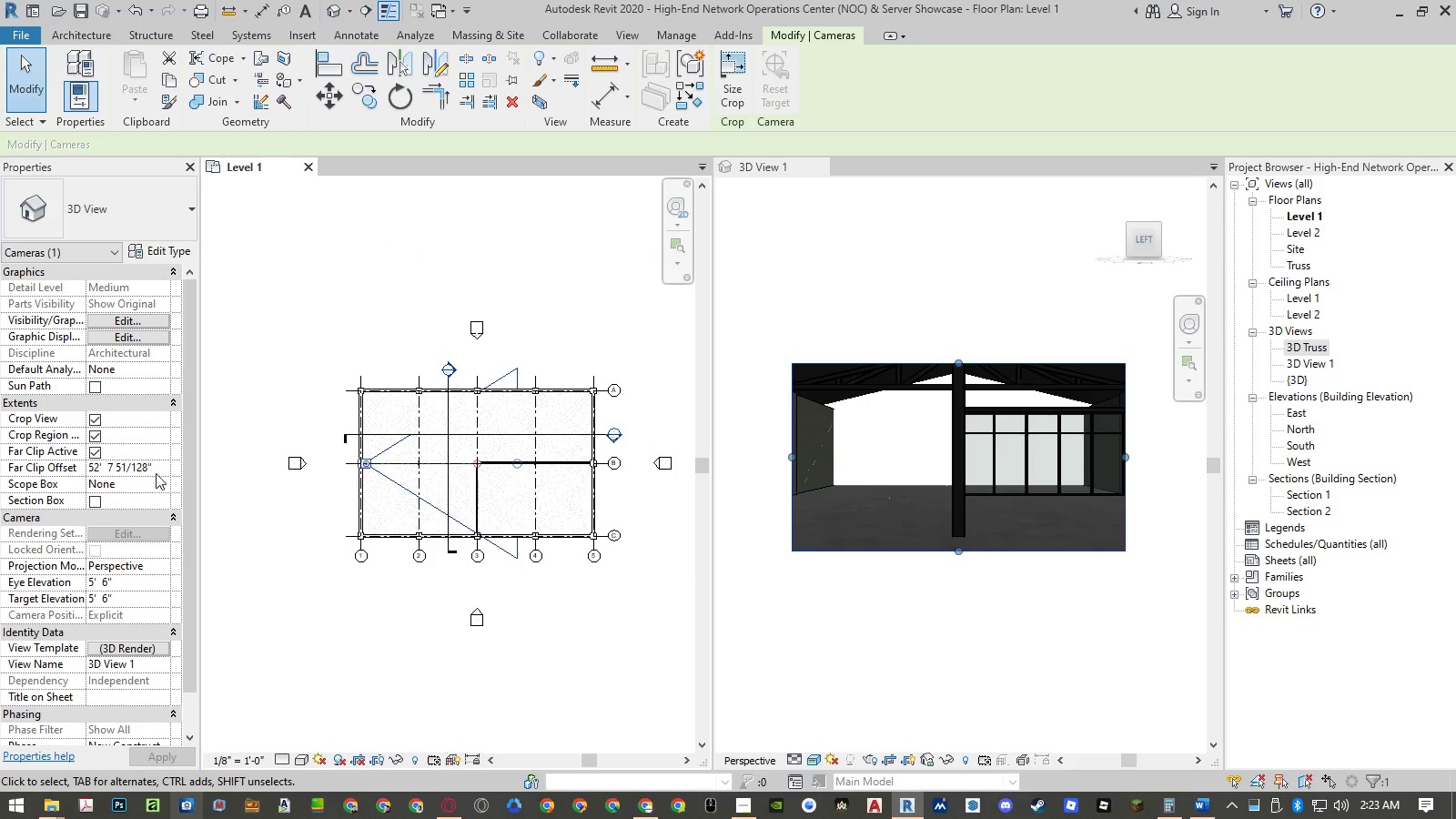 
left_click([161, 466])
 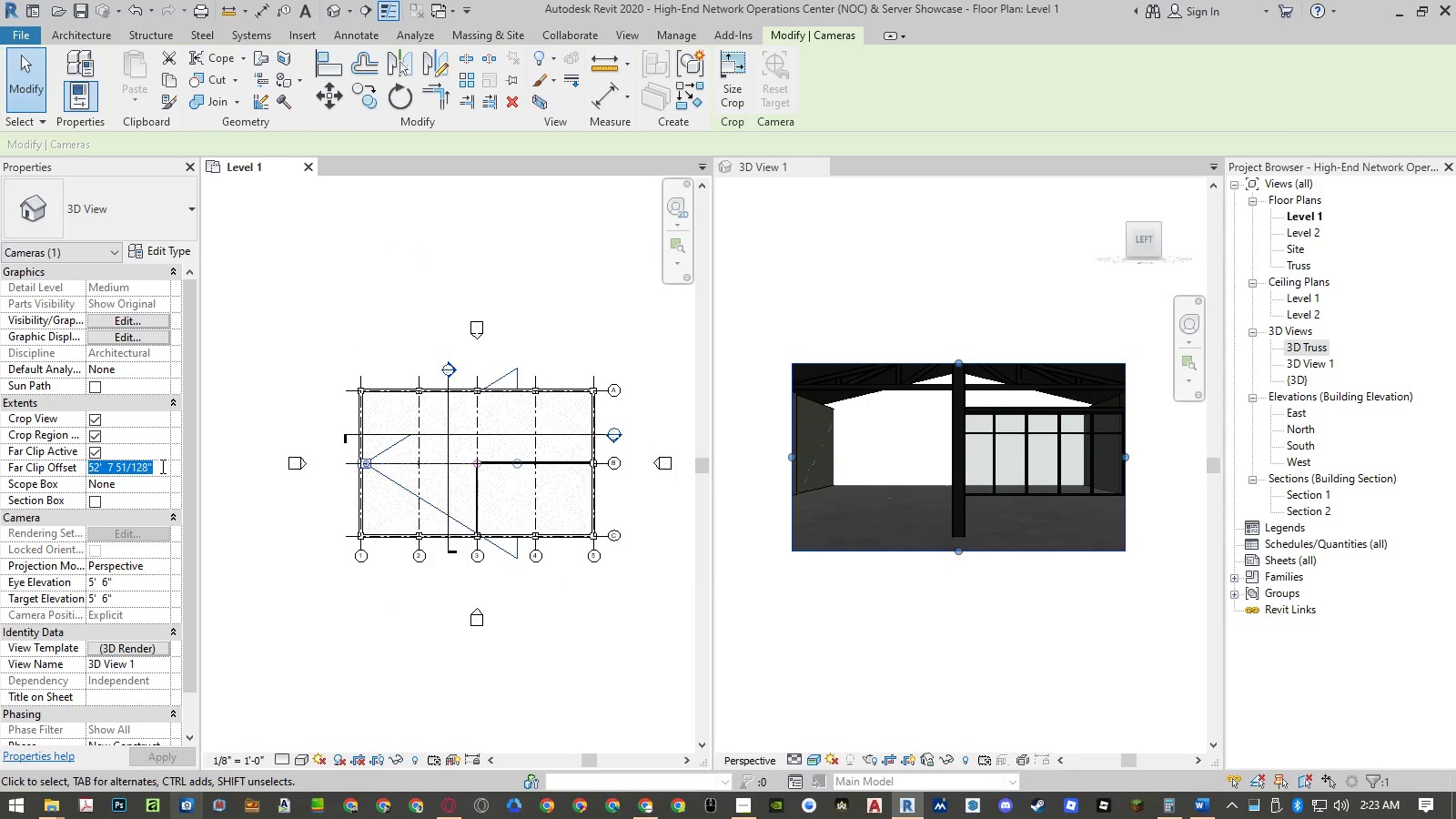 
key(Numpad2)
 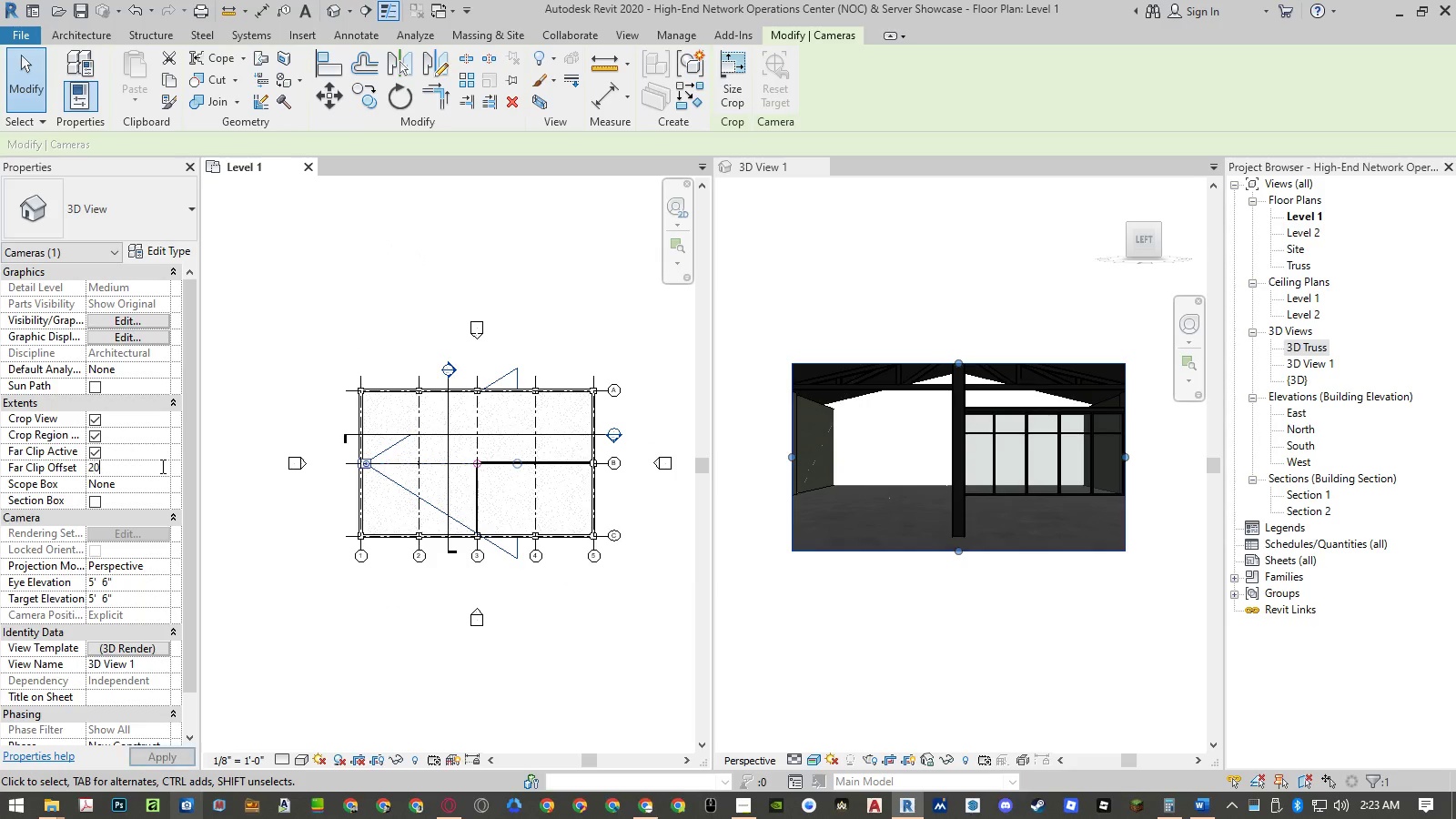 
key(Numpad0)
 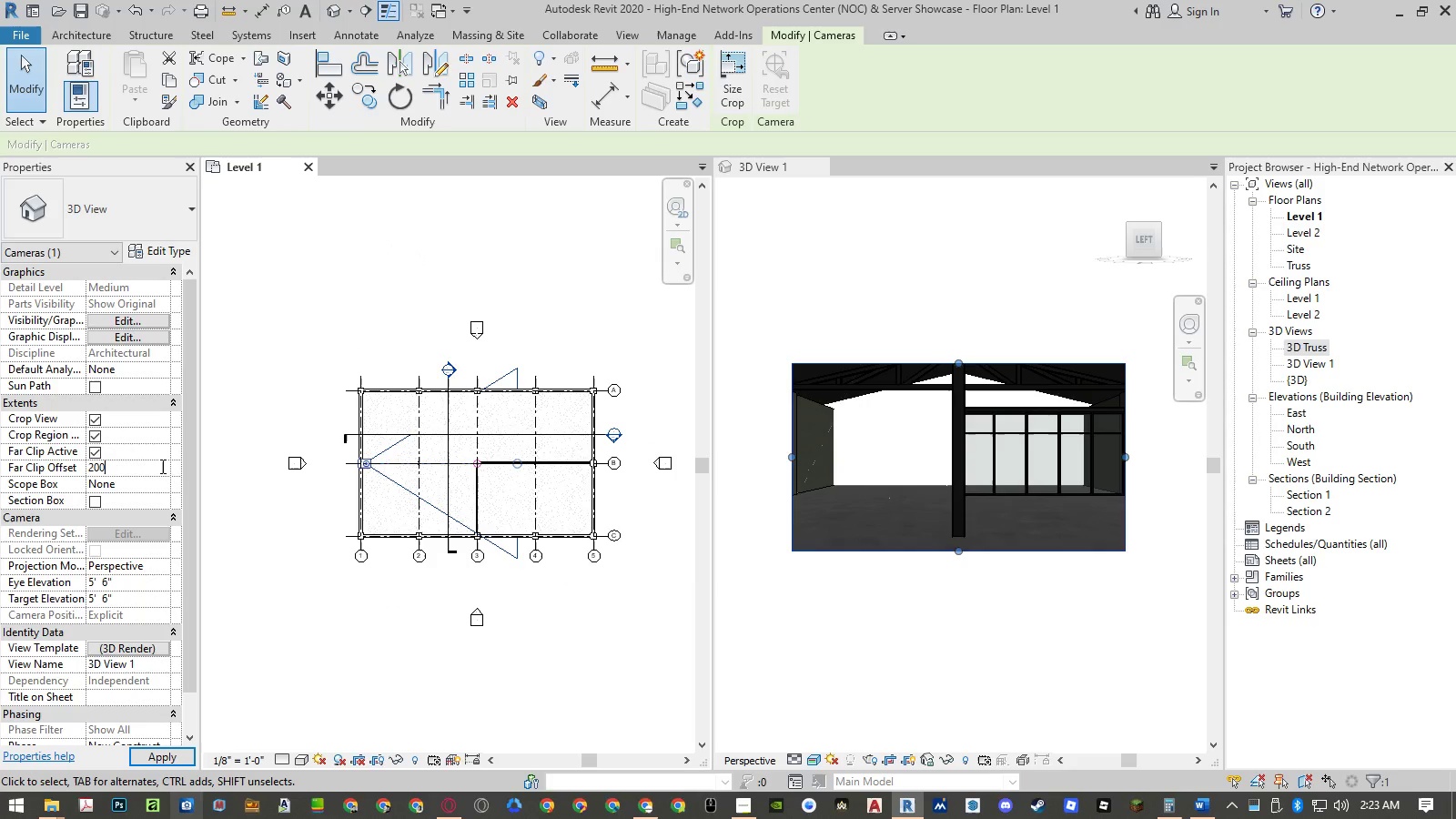 
key(NumpadEnter)
 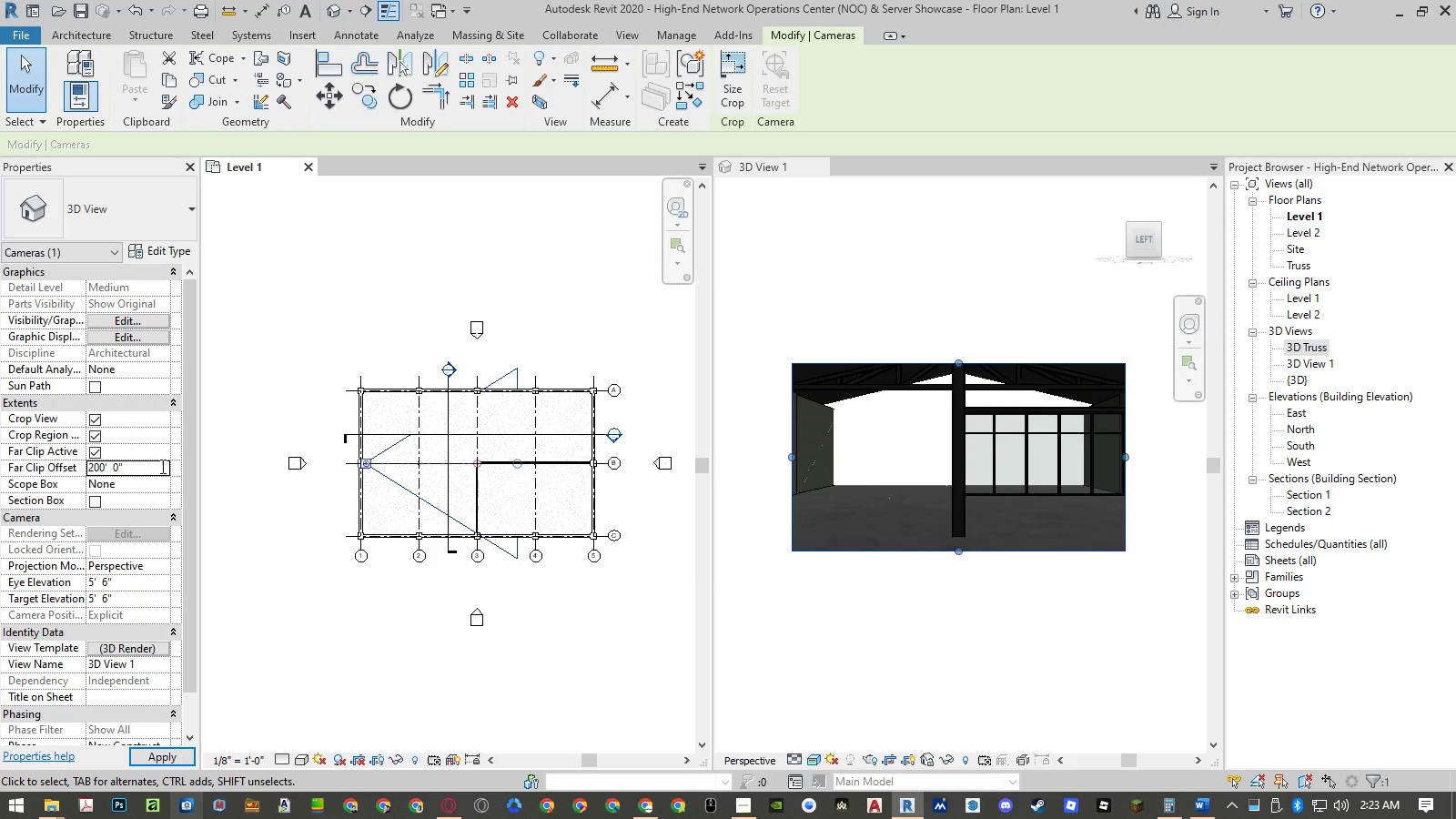 
hold_key(key=NumpadEnter, duration=14.3)
 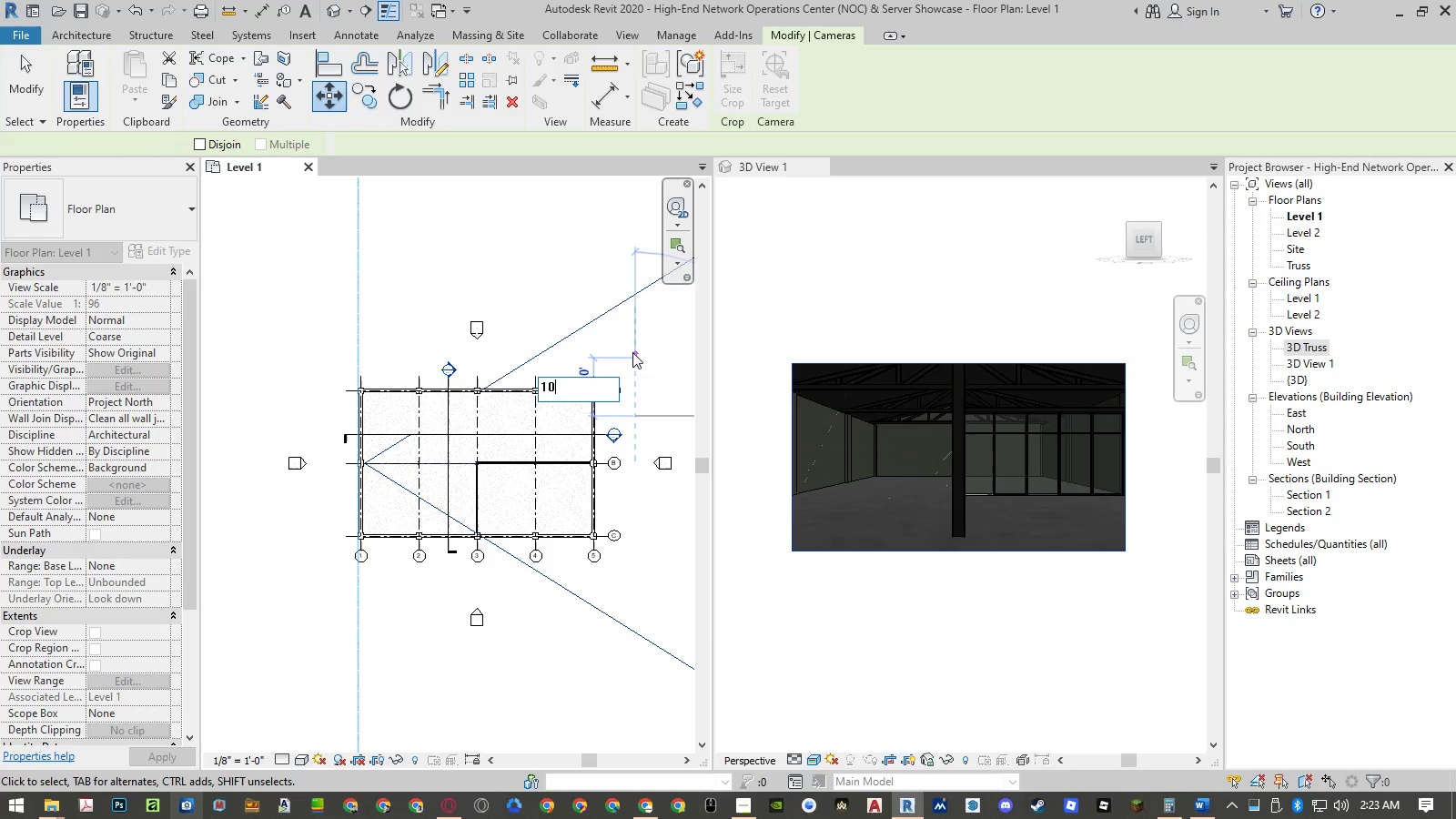 
left_click_drag(start_coordinate=[409, 343], to_coordinate=[835, 364])
 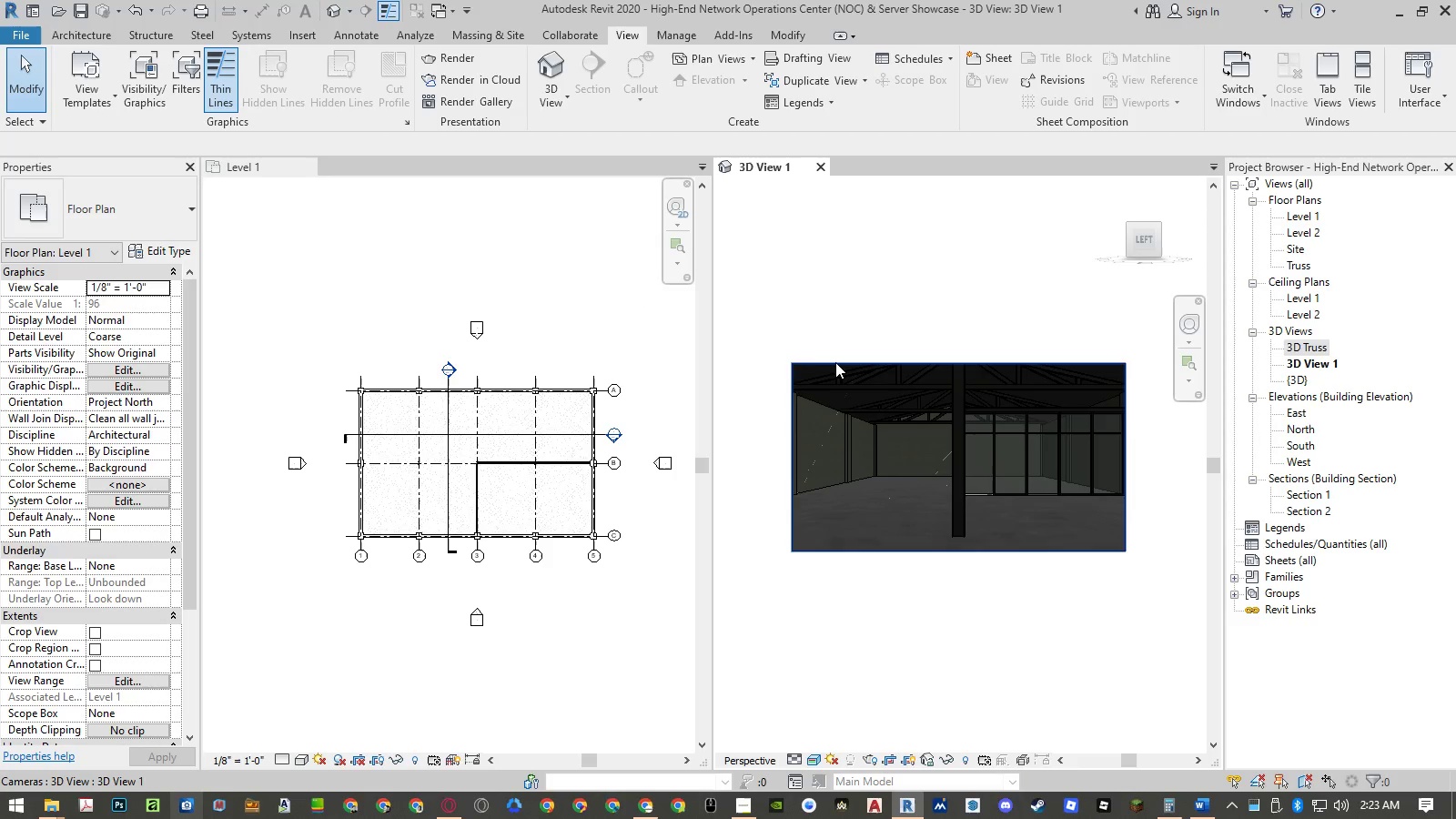 
left_click([835, 364])
 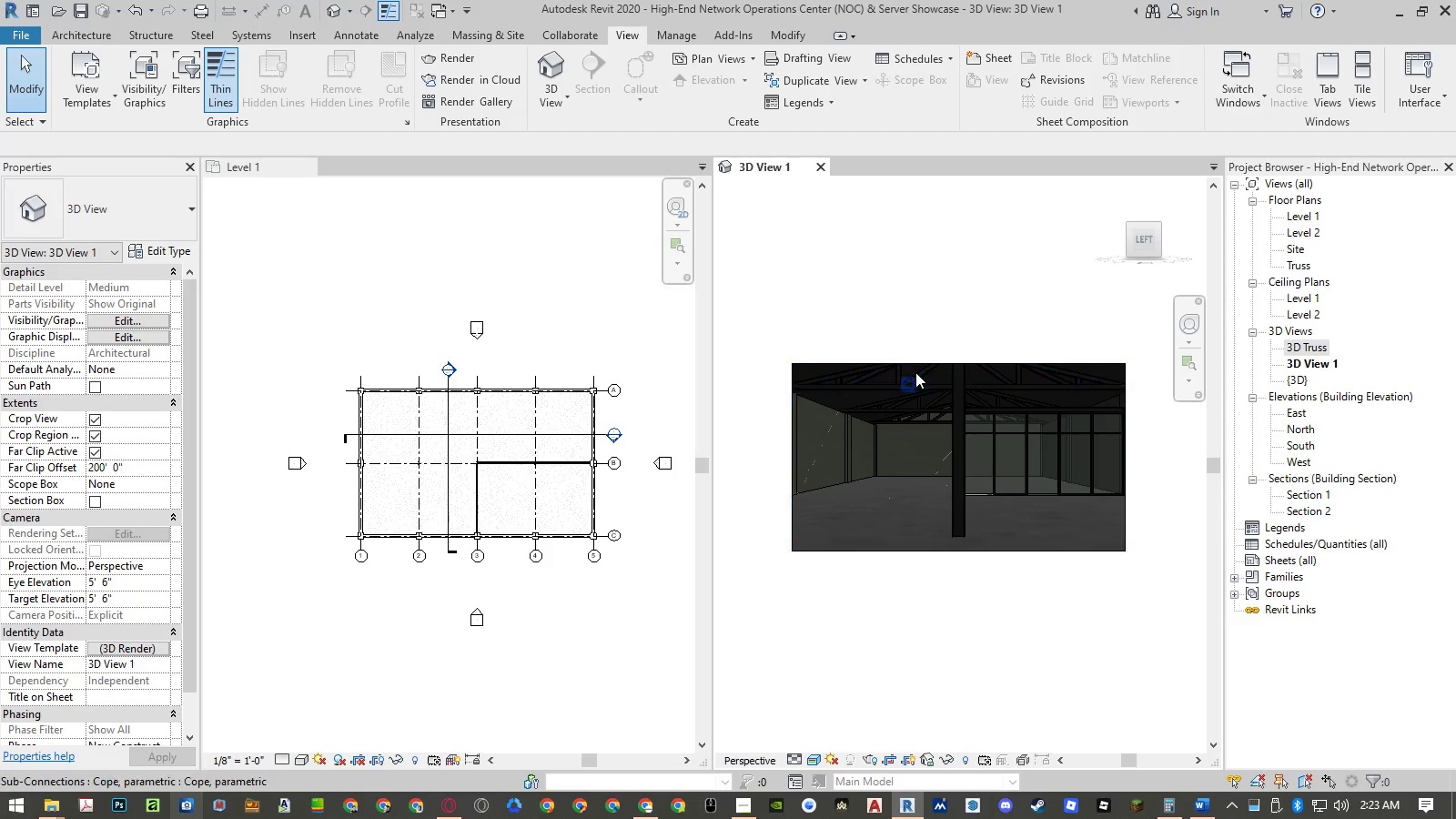 
left_click([911, 363])
 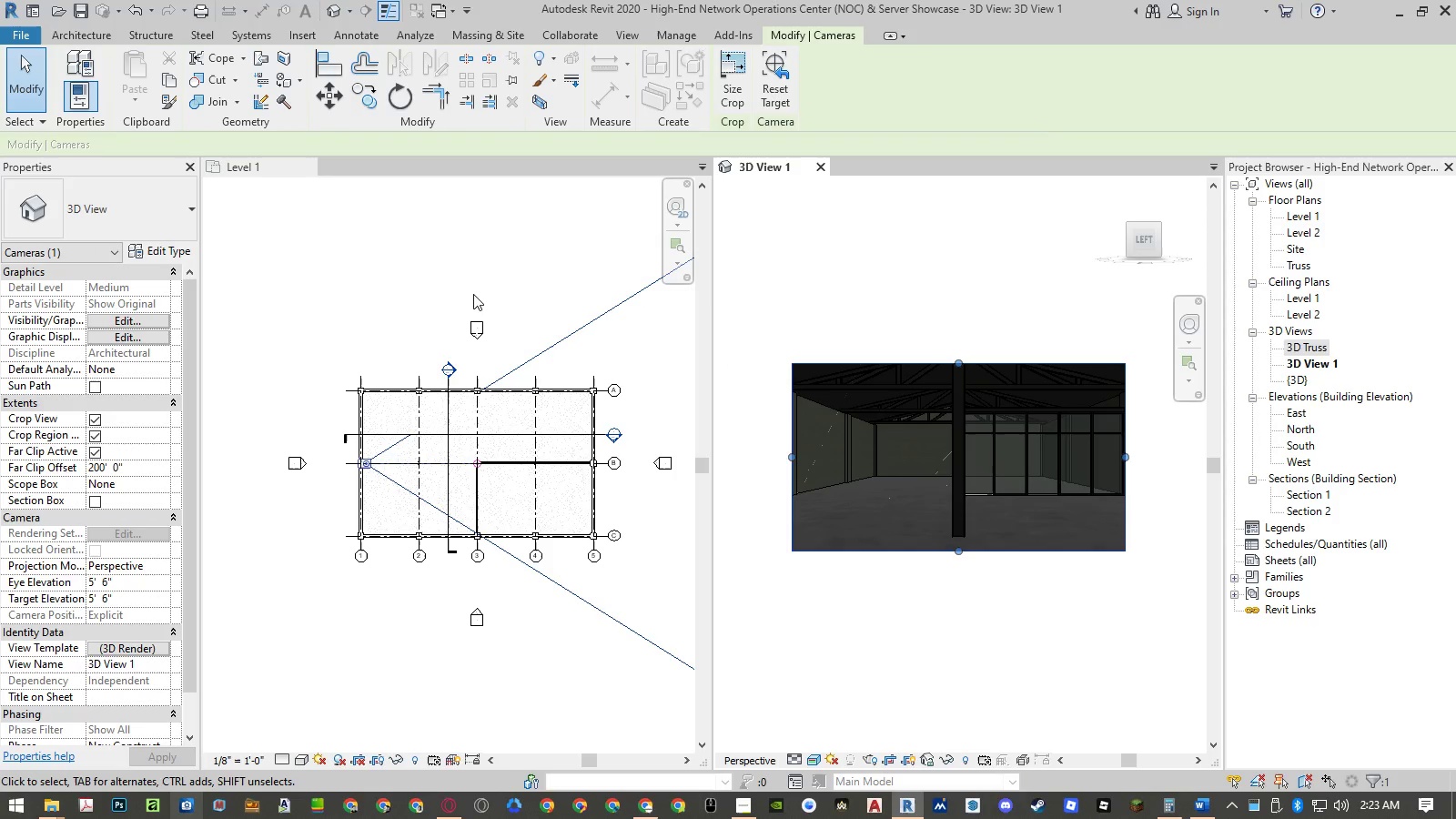 
left_click([473, 293])
 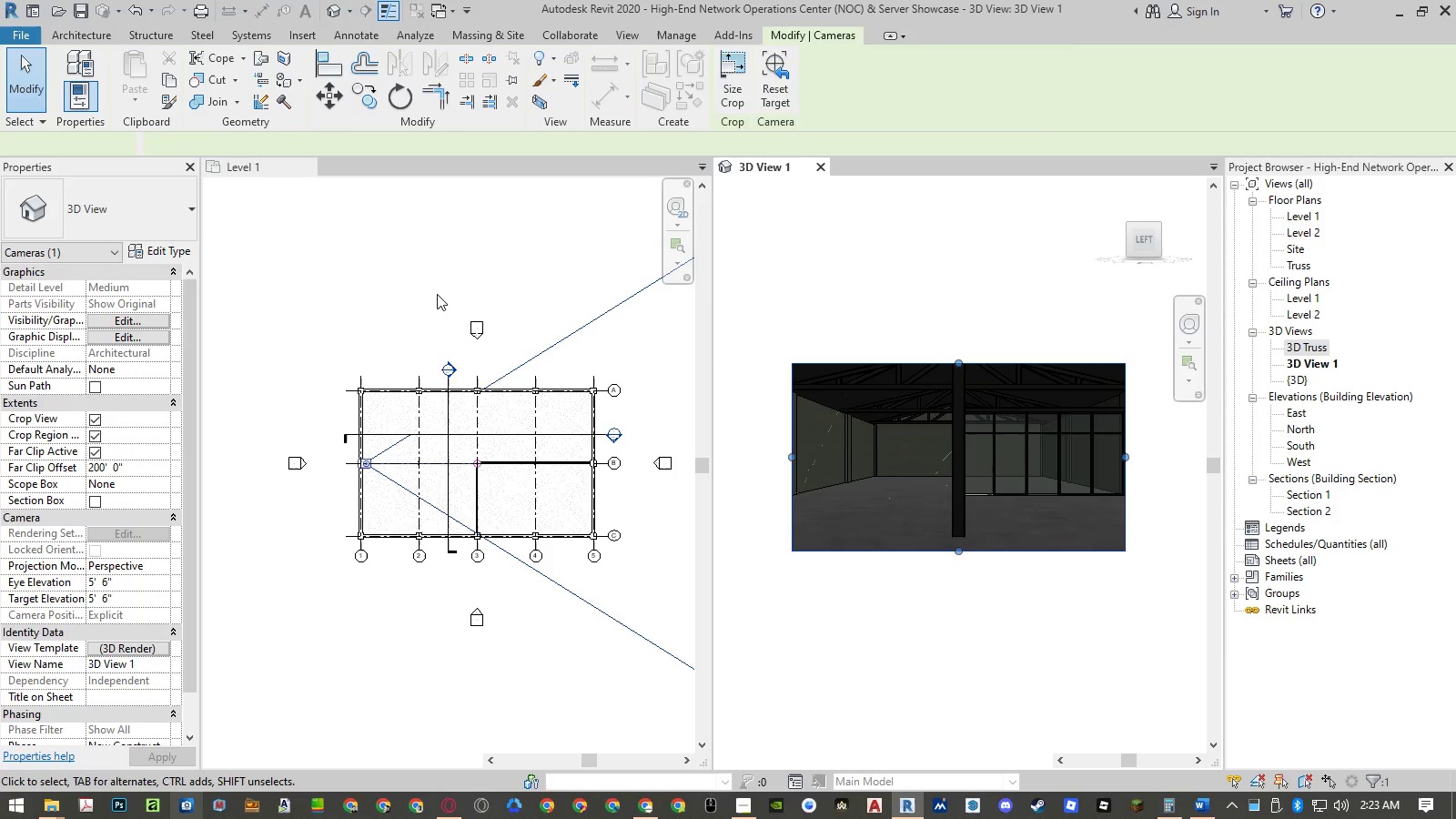 
key(V)
 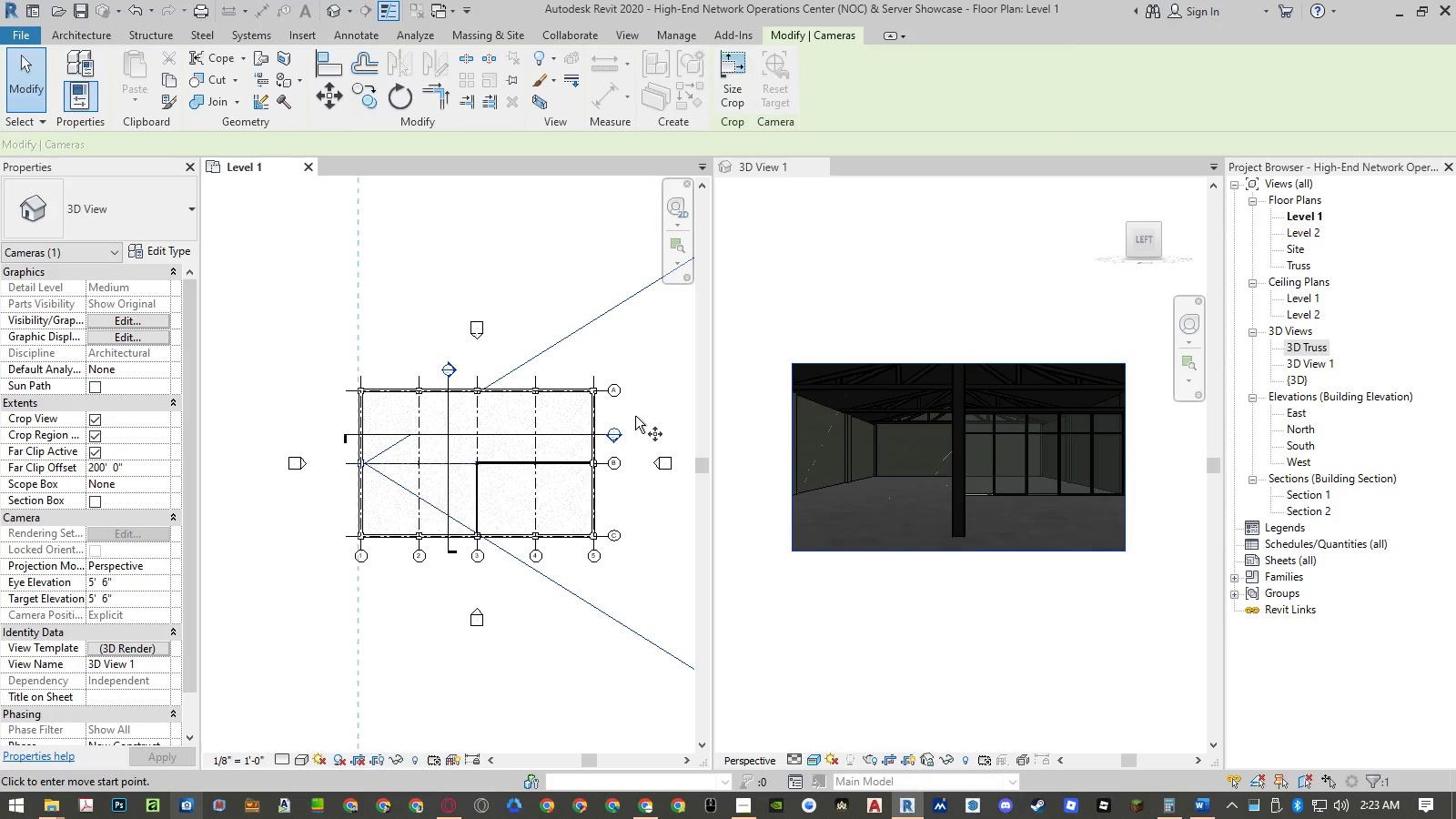 
left_click([635, 416])
 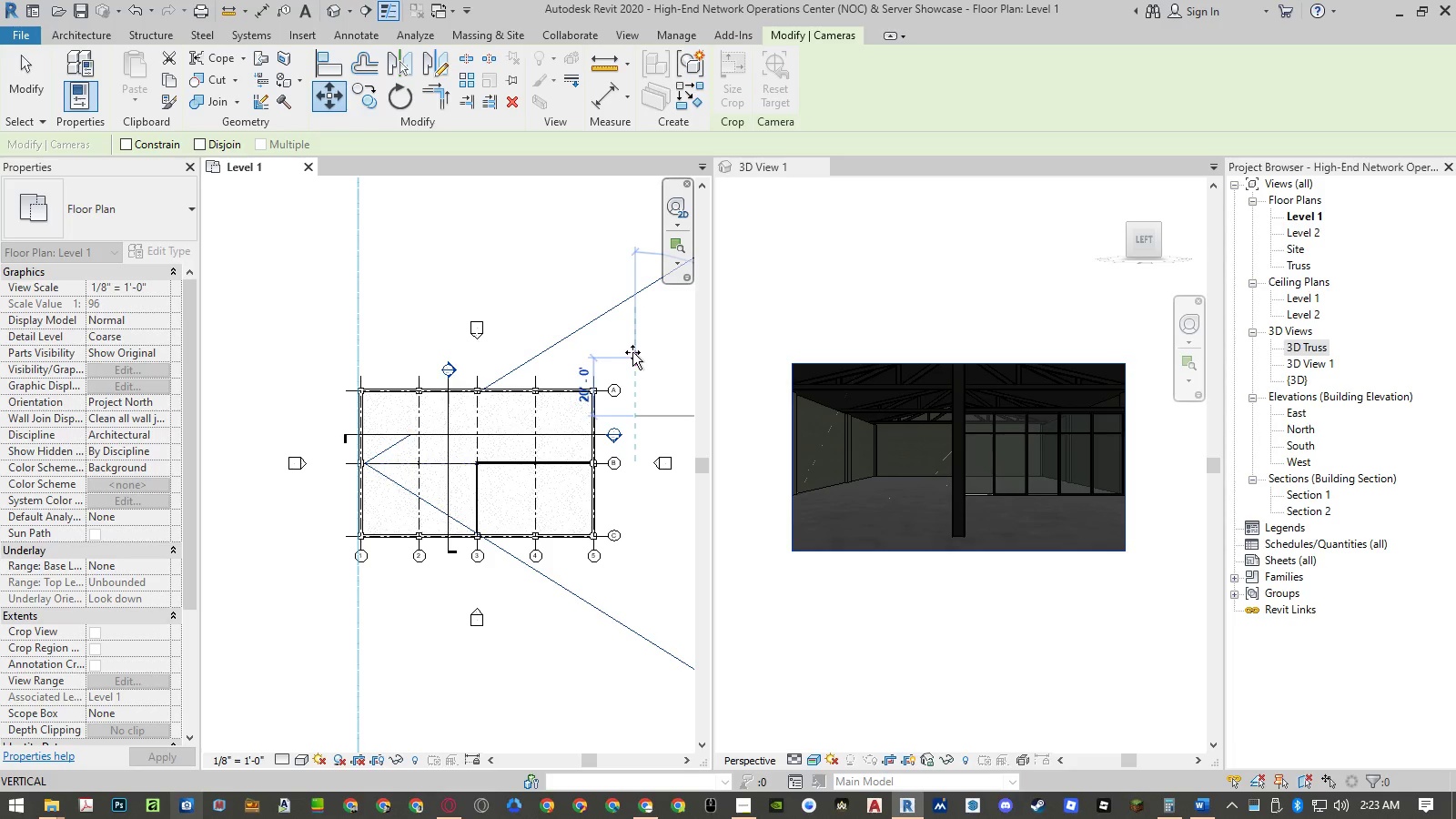 
key(Numpad1)
 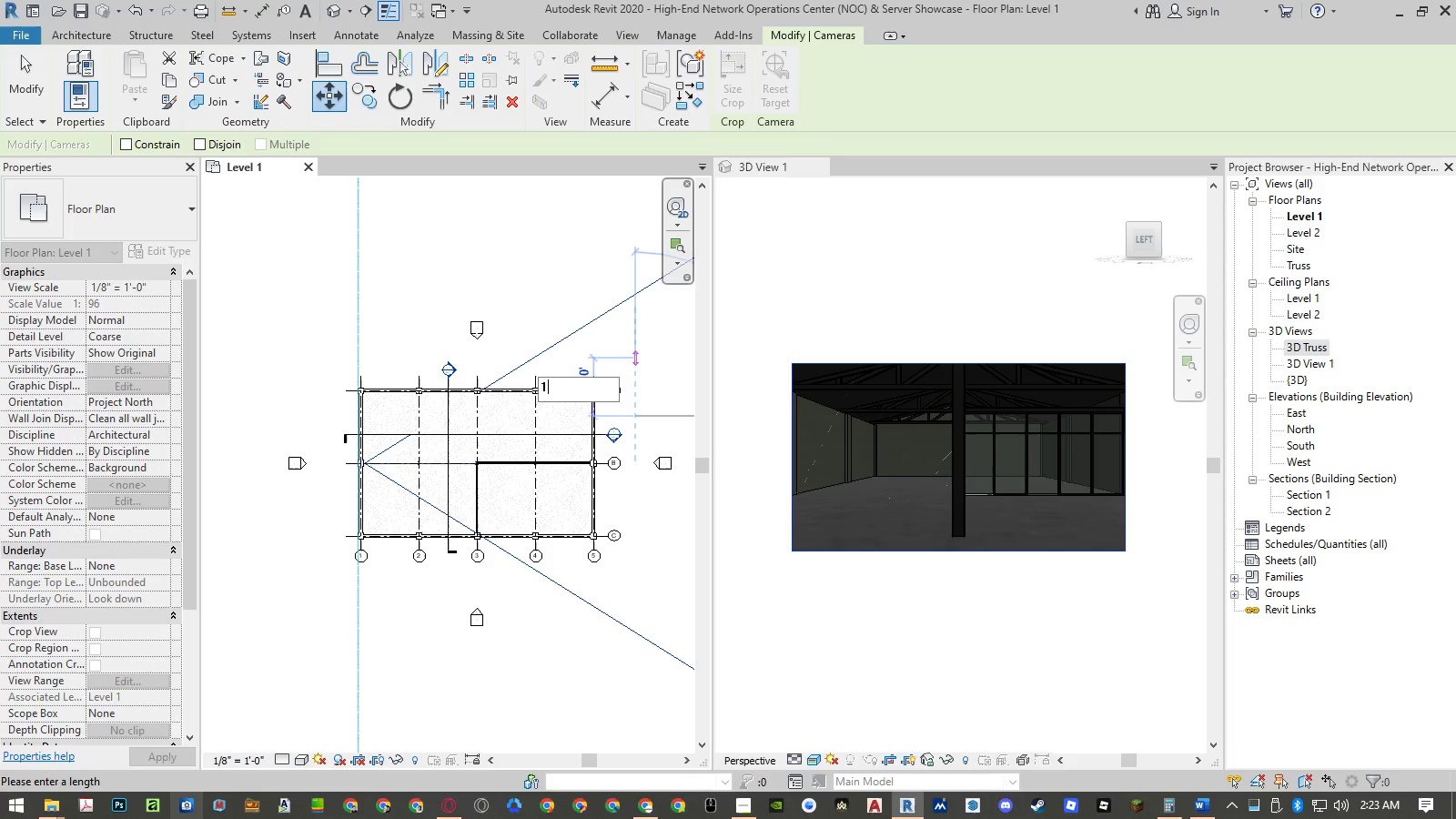 
key(Numpad0)
 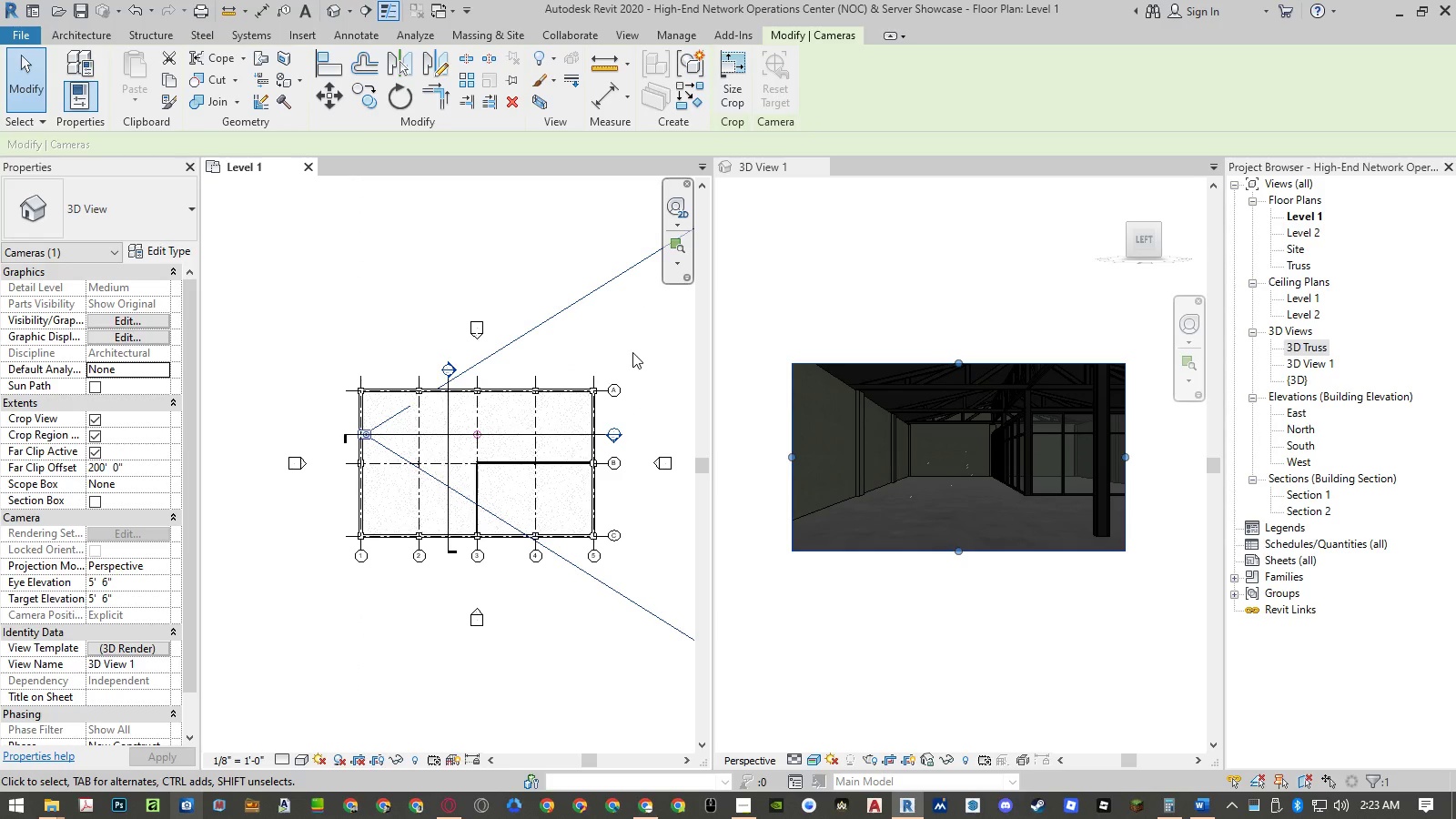 
wait(7.78)
 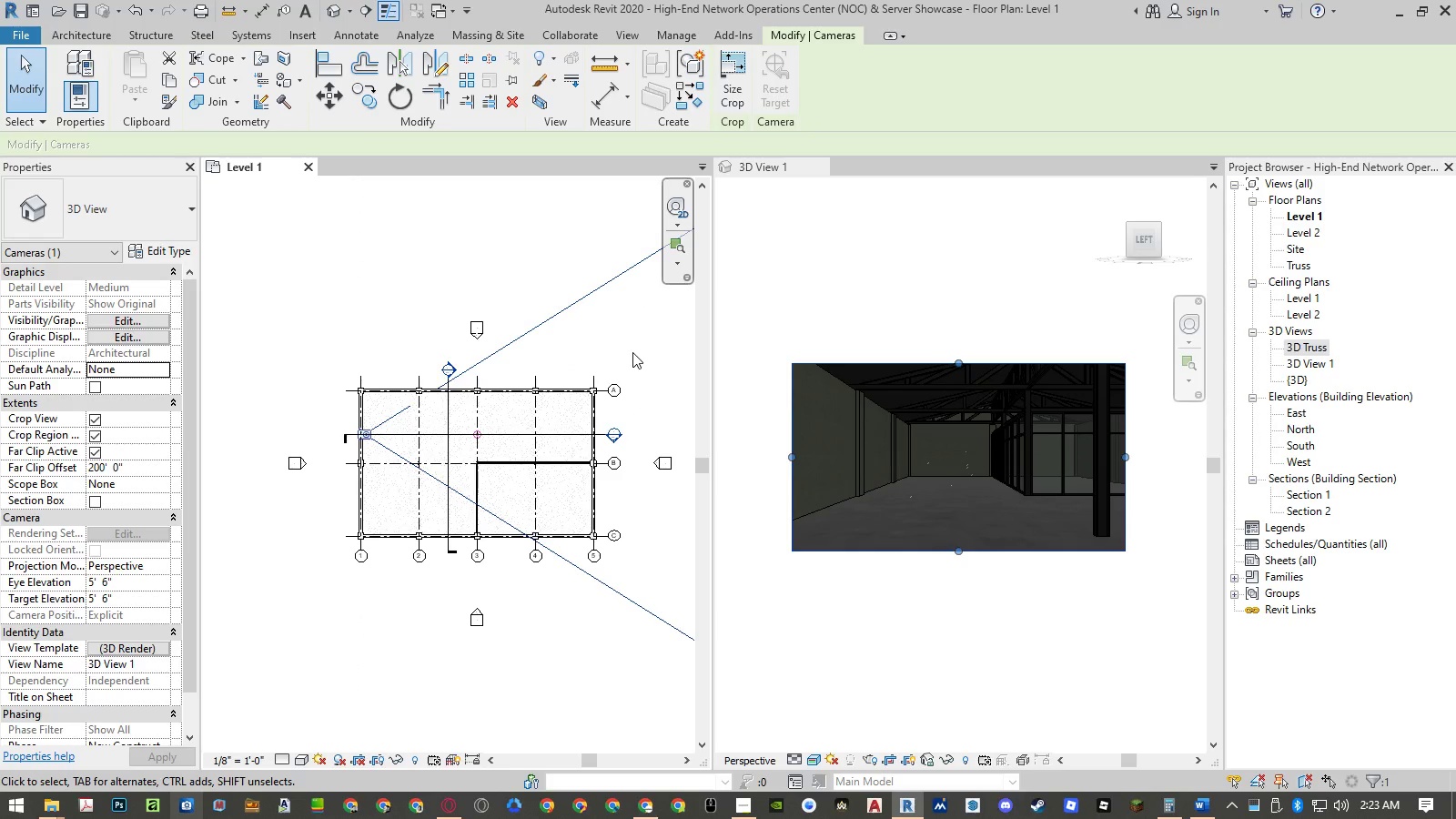 
type(mv)
 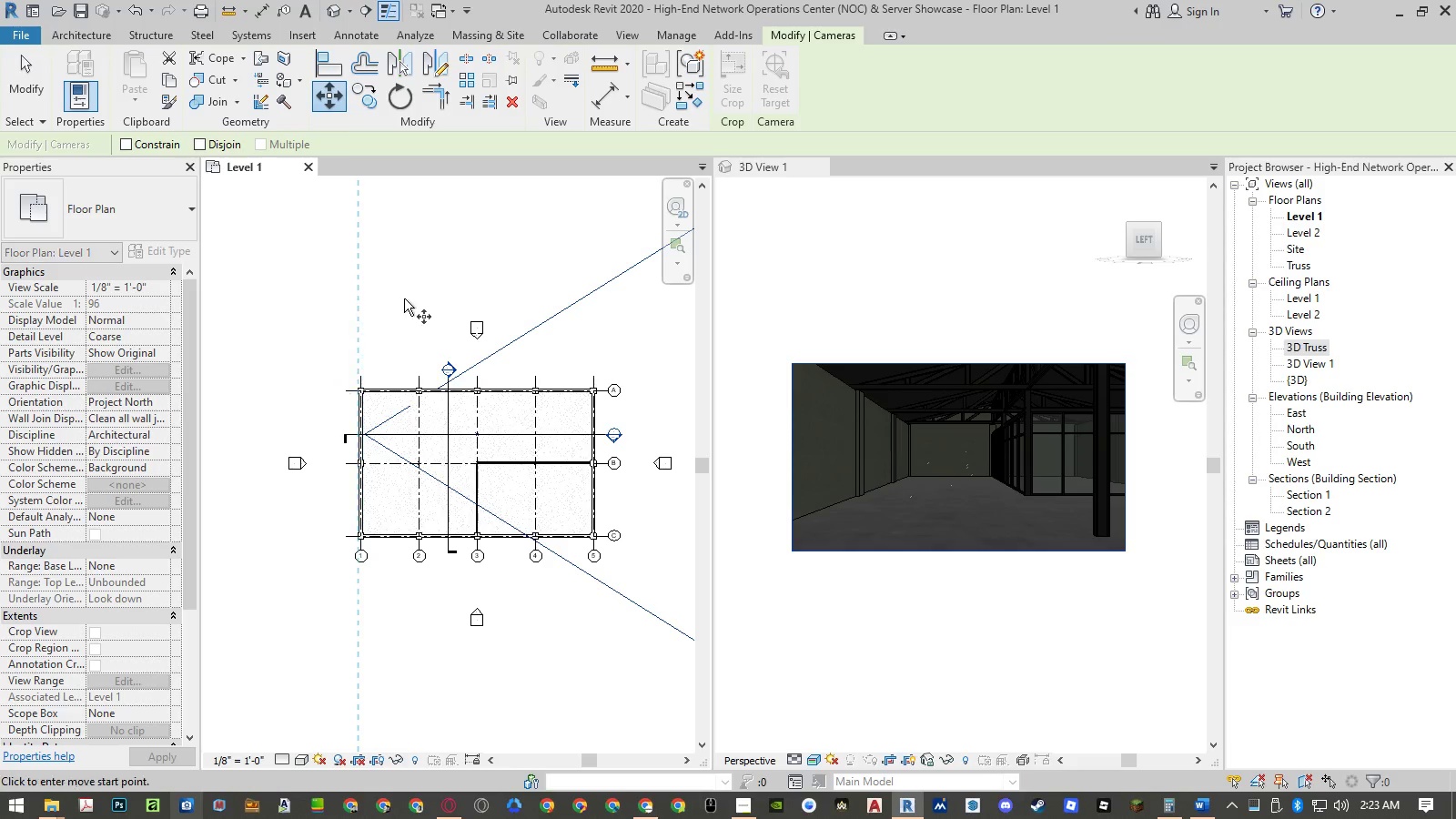 
left_click([404, 298])
 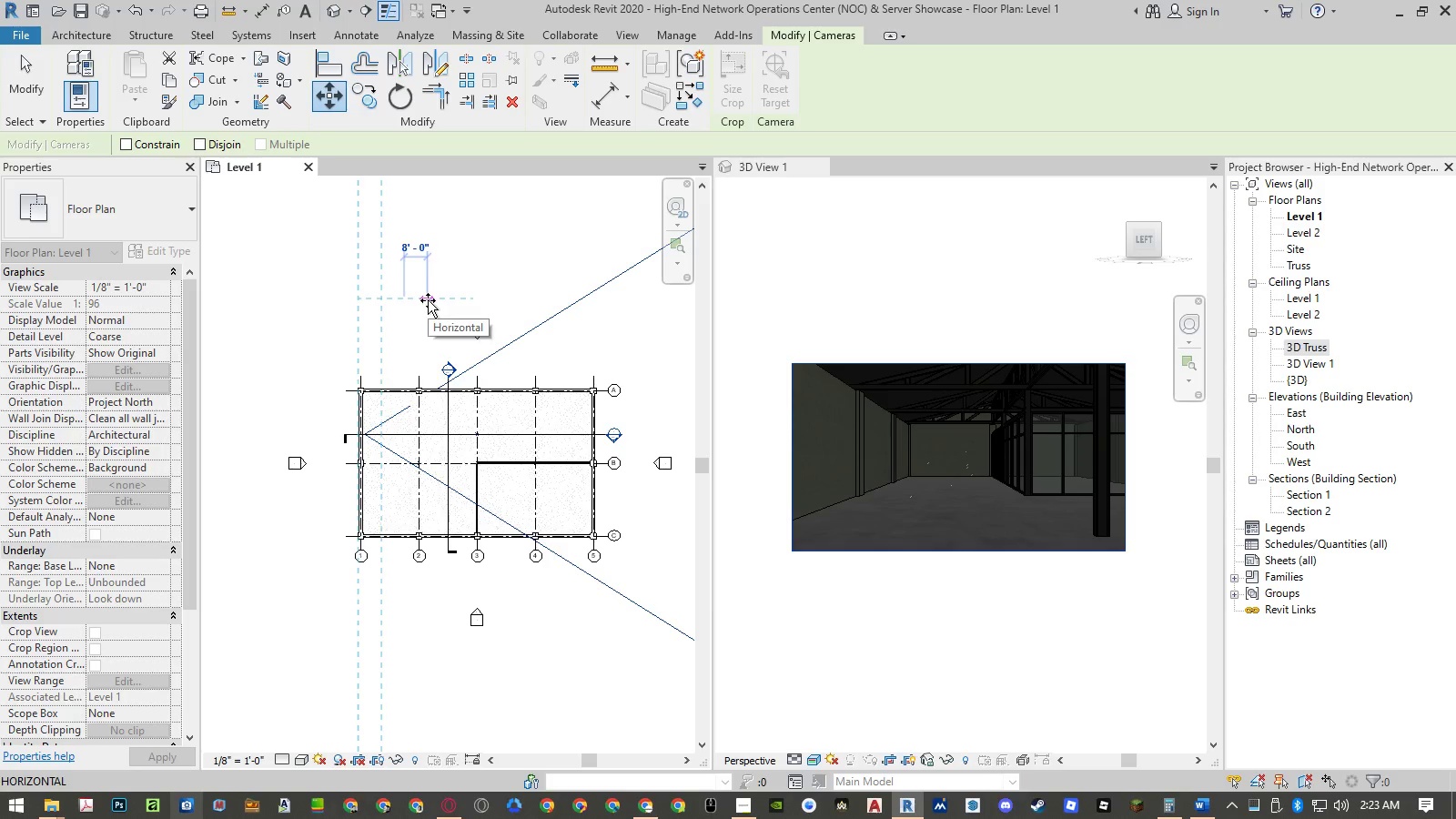 
key(Numpad1)
 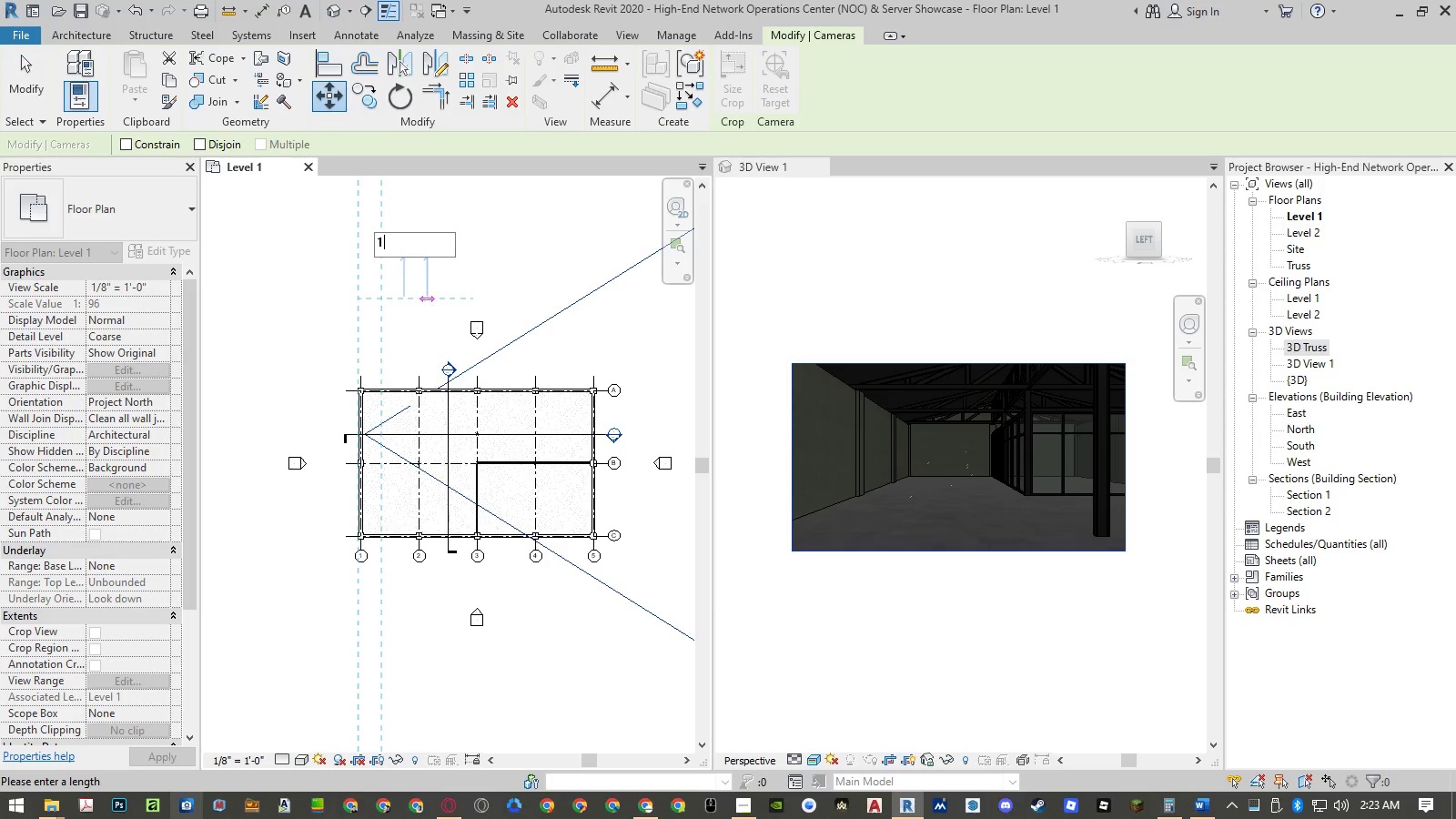 
key(Numpad0)
 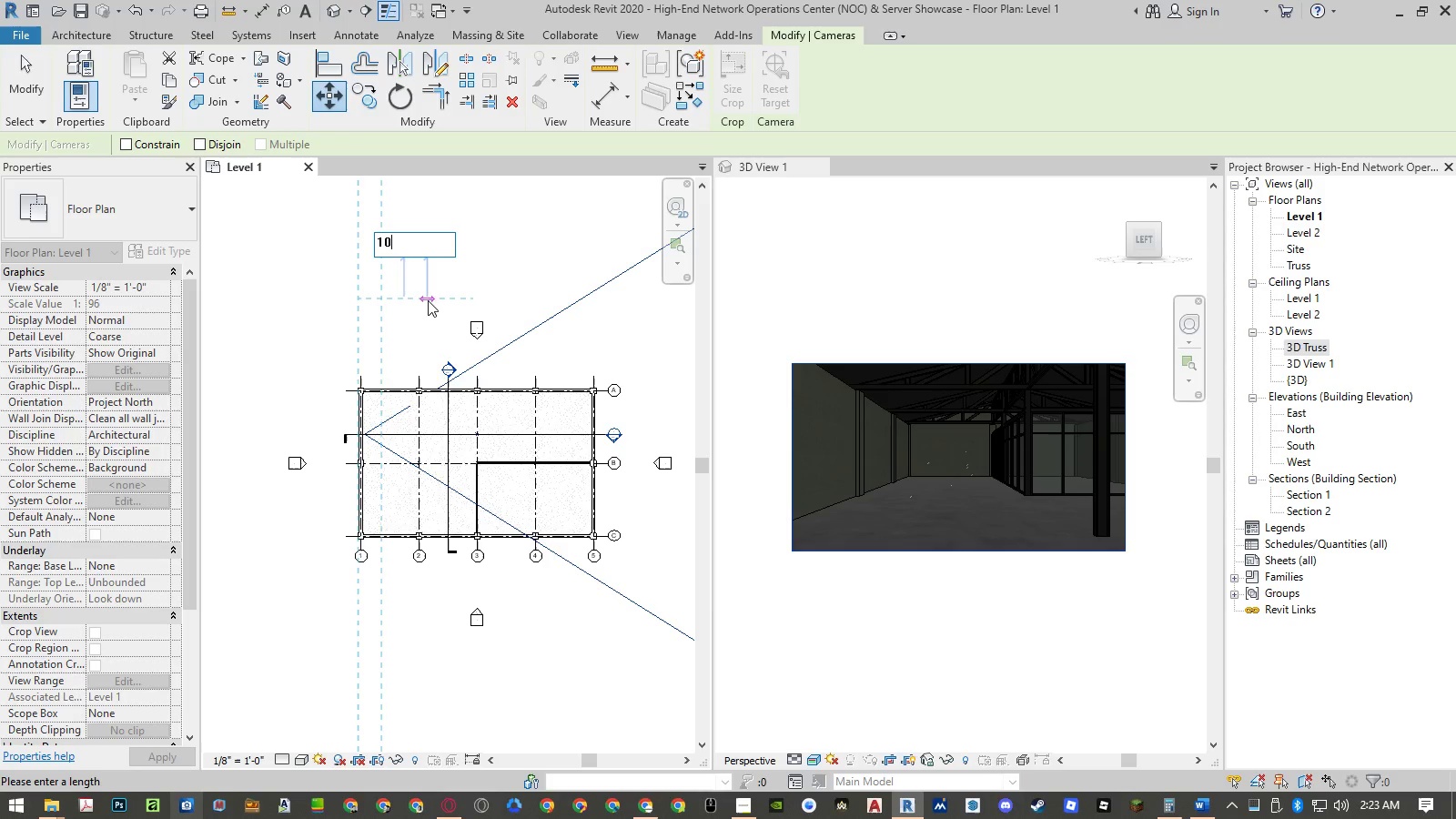 
key(NumpadEnter)
 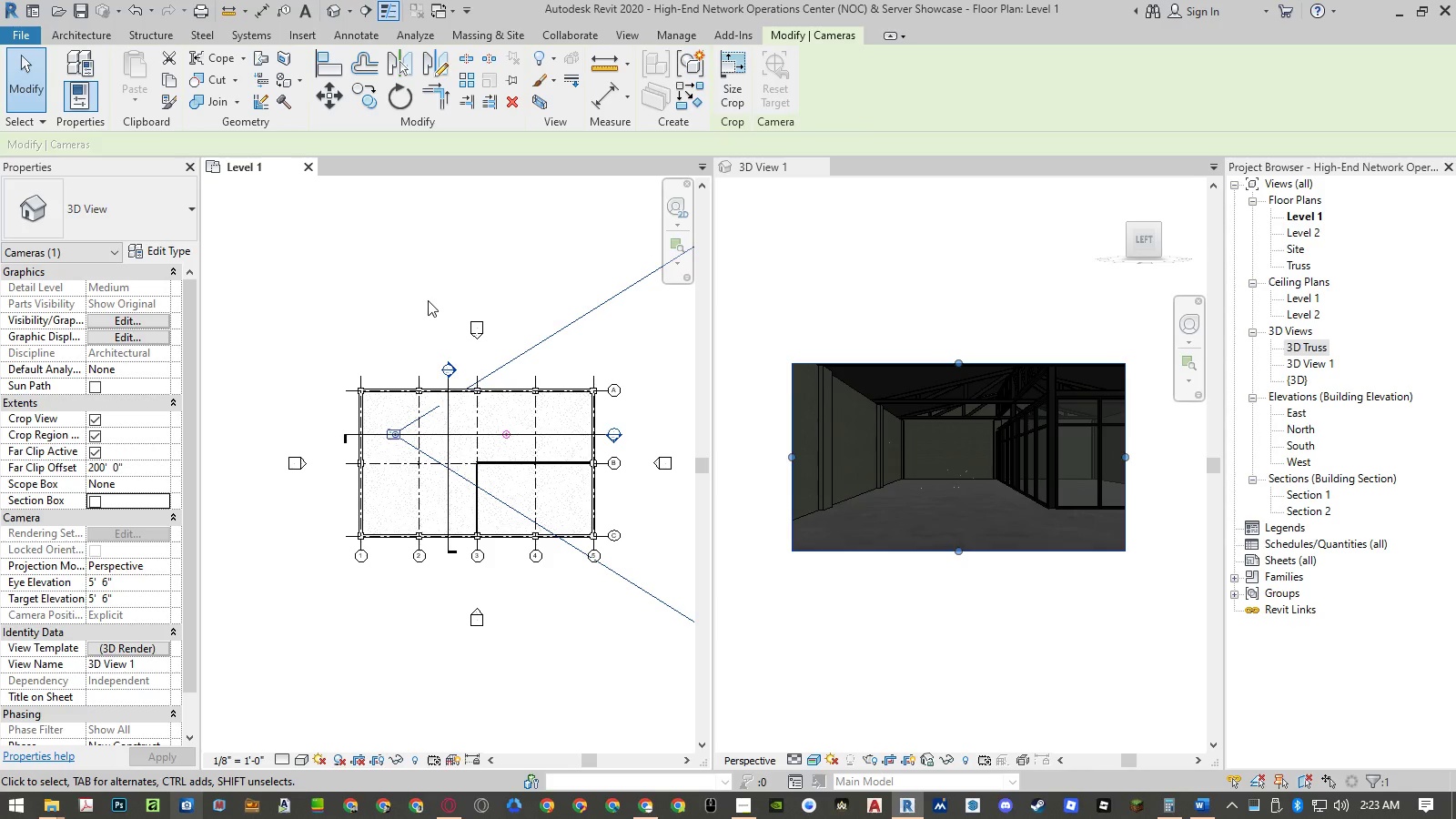 
wait(5.16)
 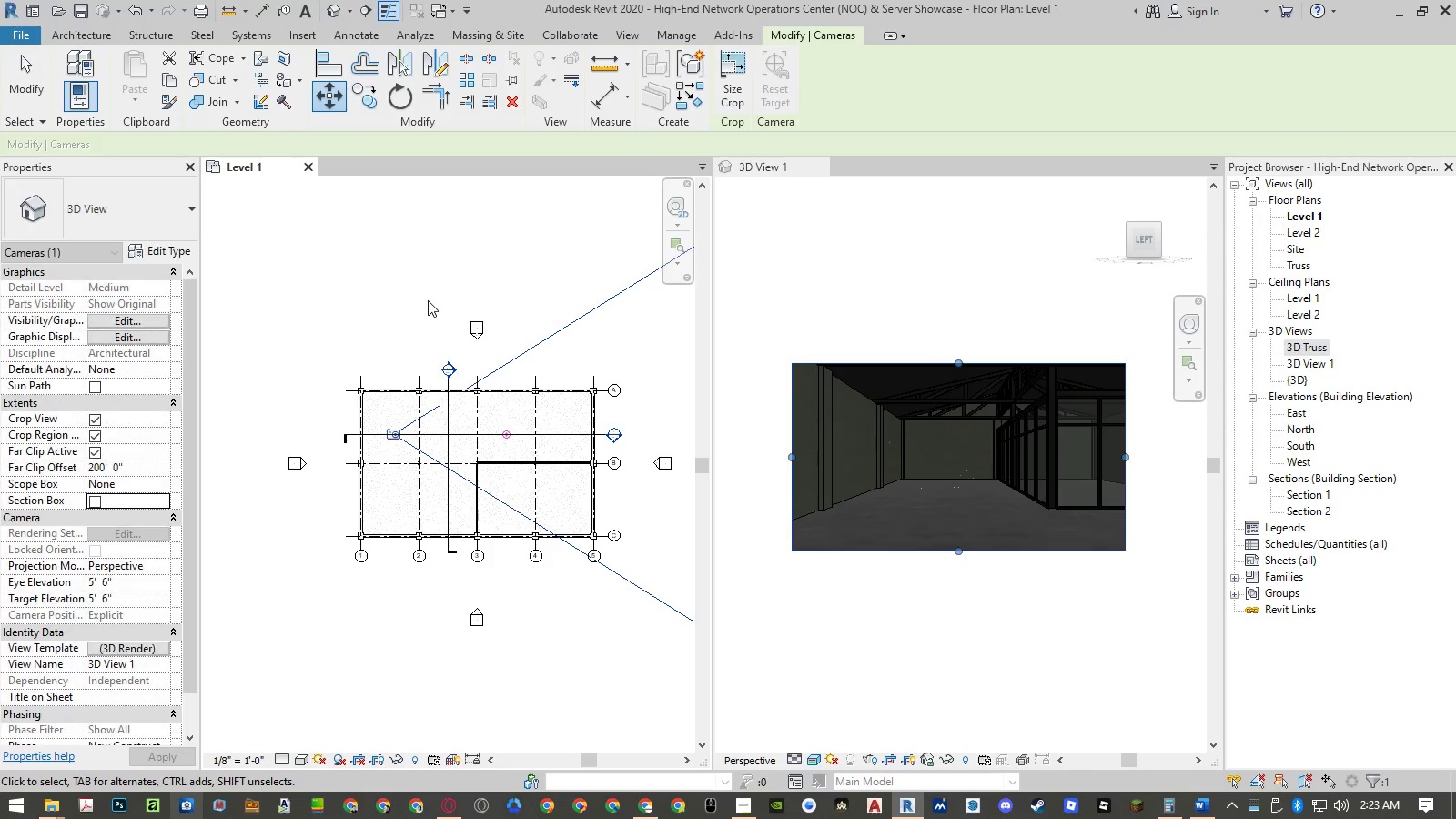 
type(mv5)
key(NumpadEnter)
 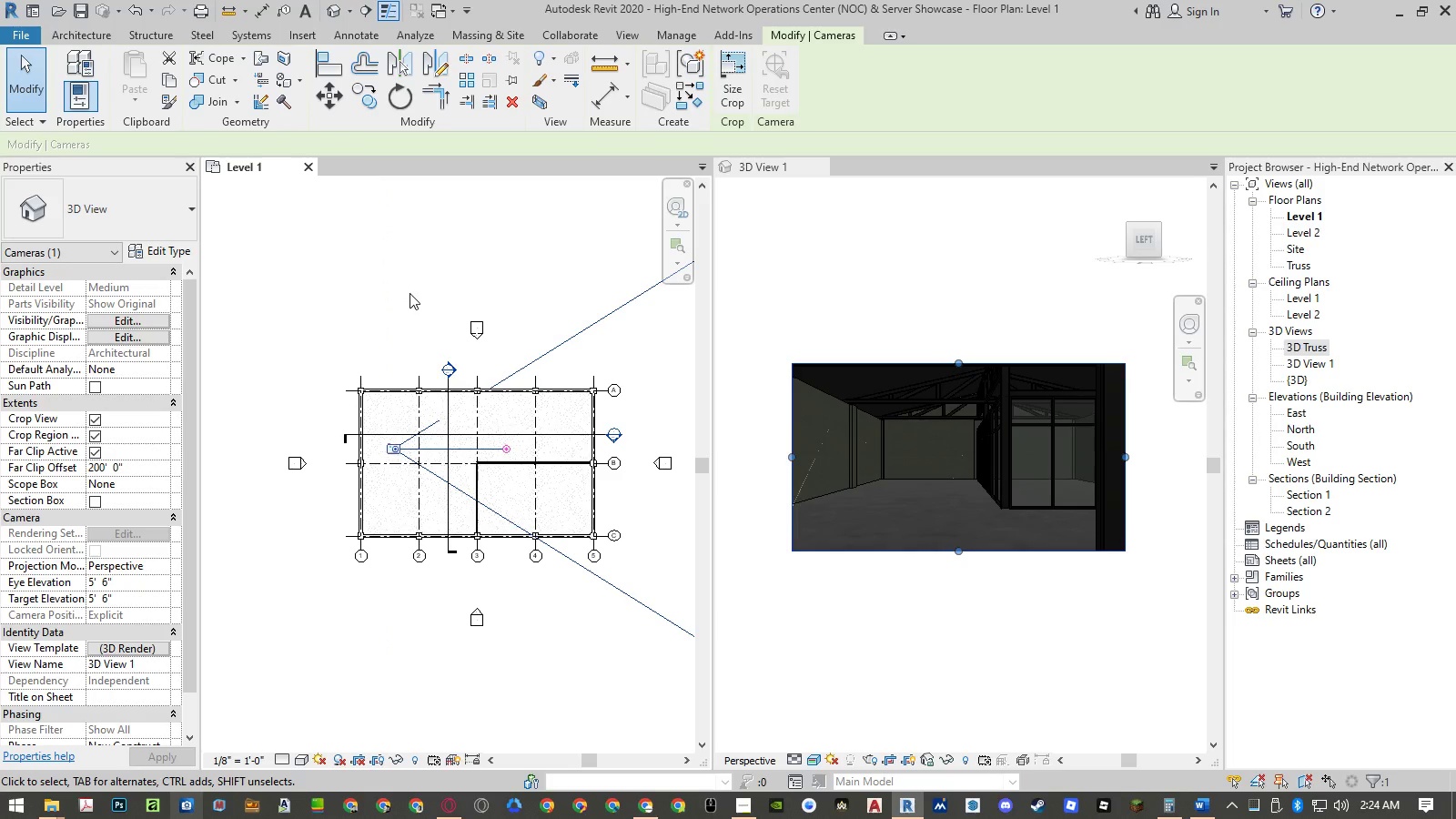 
wait(8.0)
 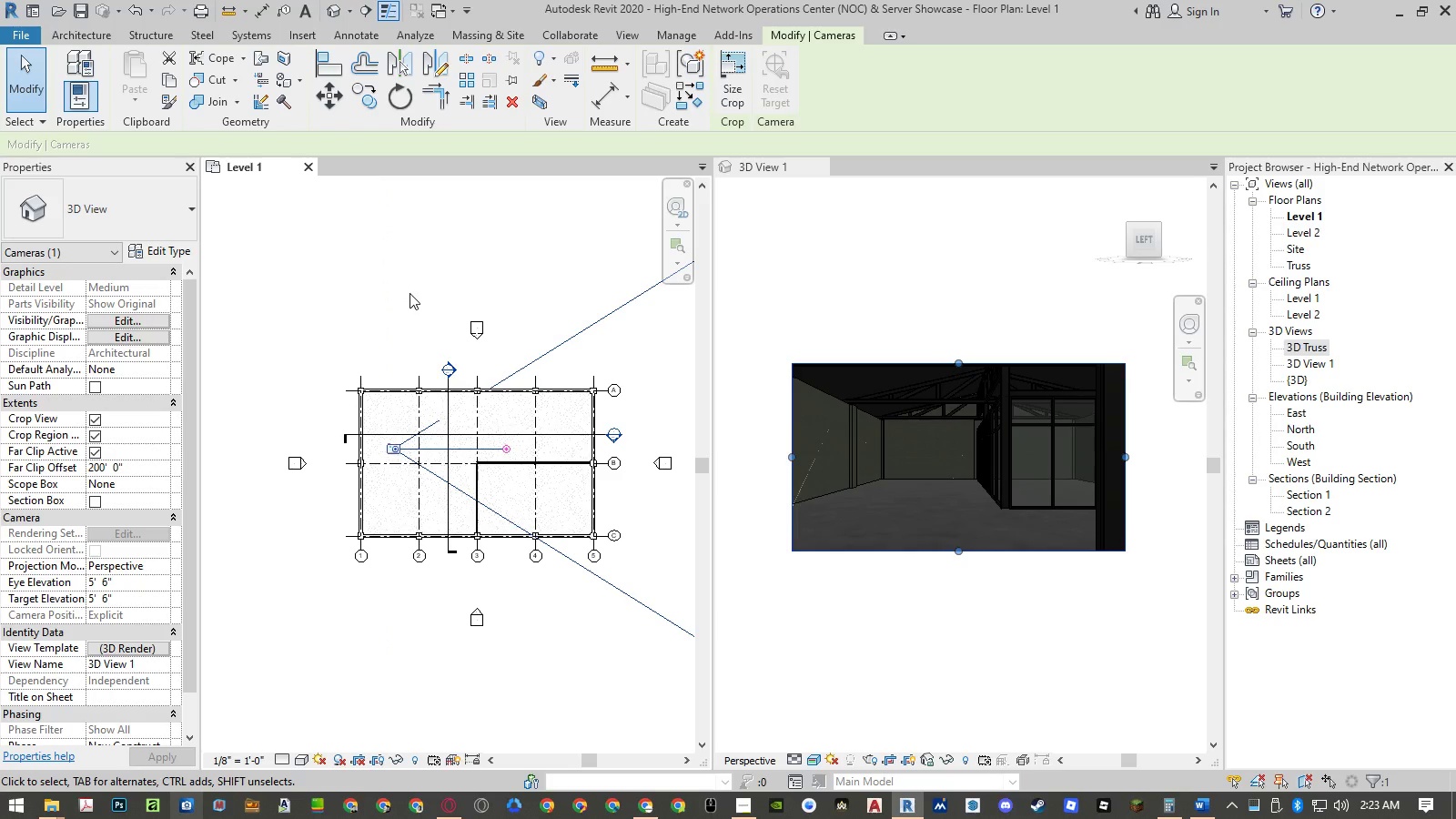 
left_click([126, 584])
 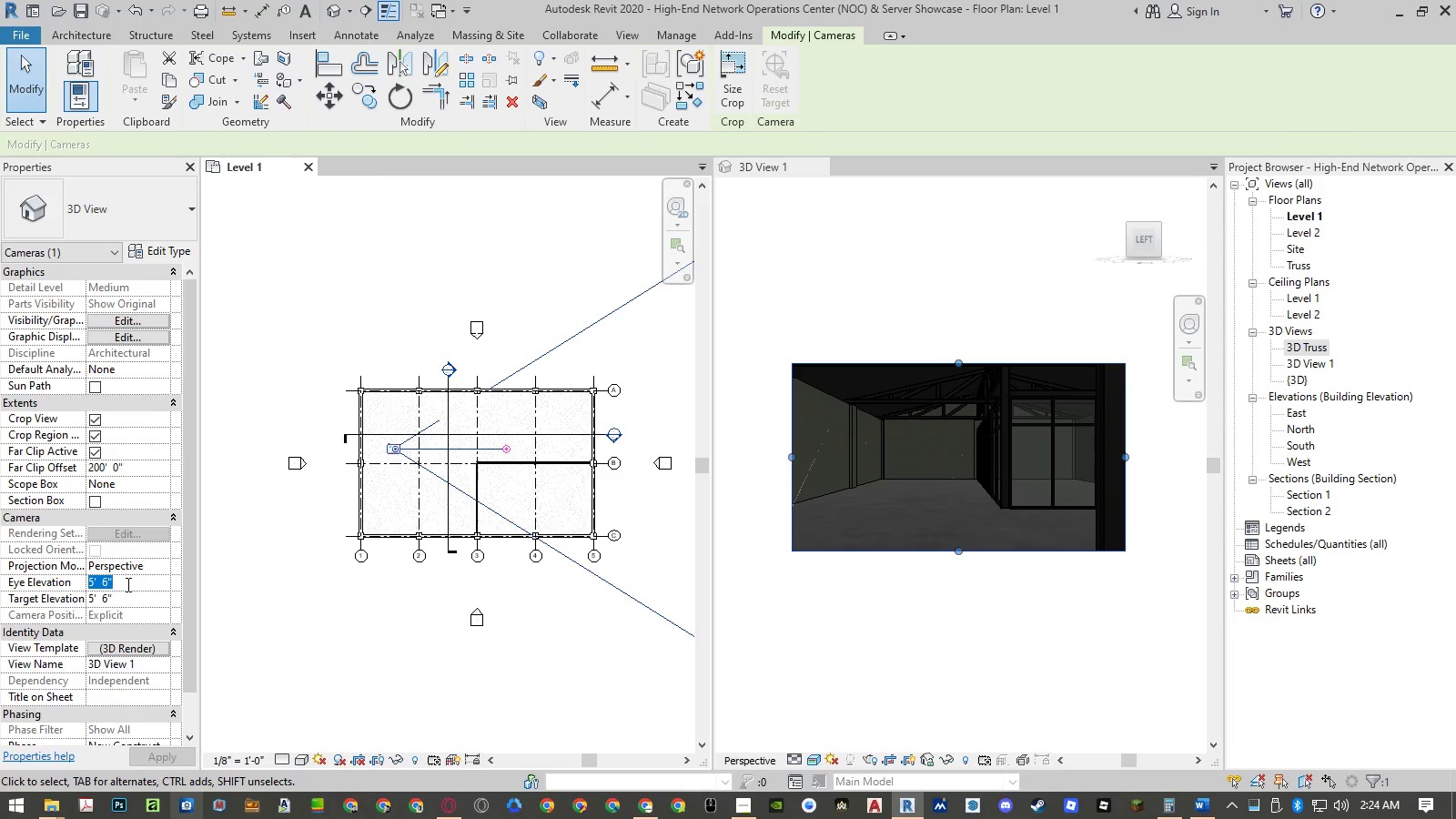 
key(Numpad6)
 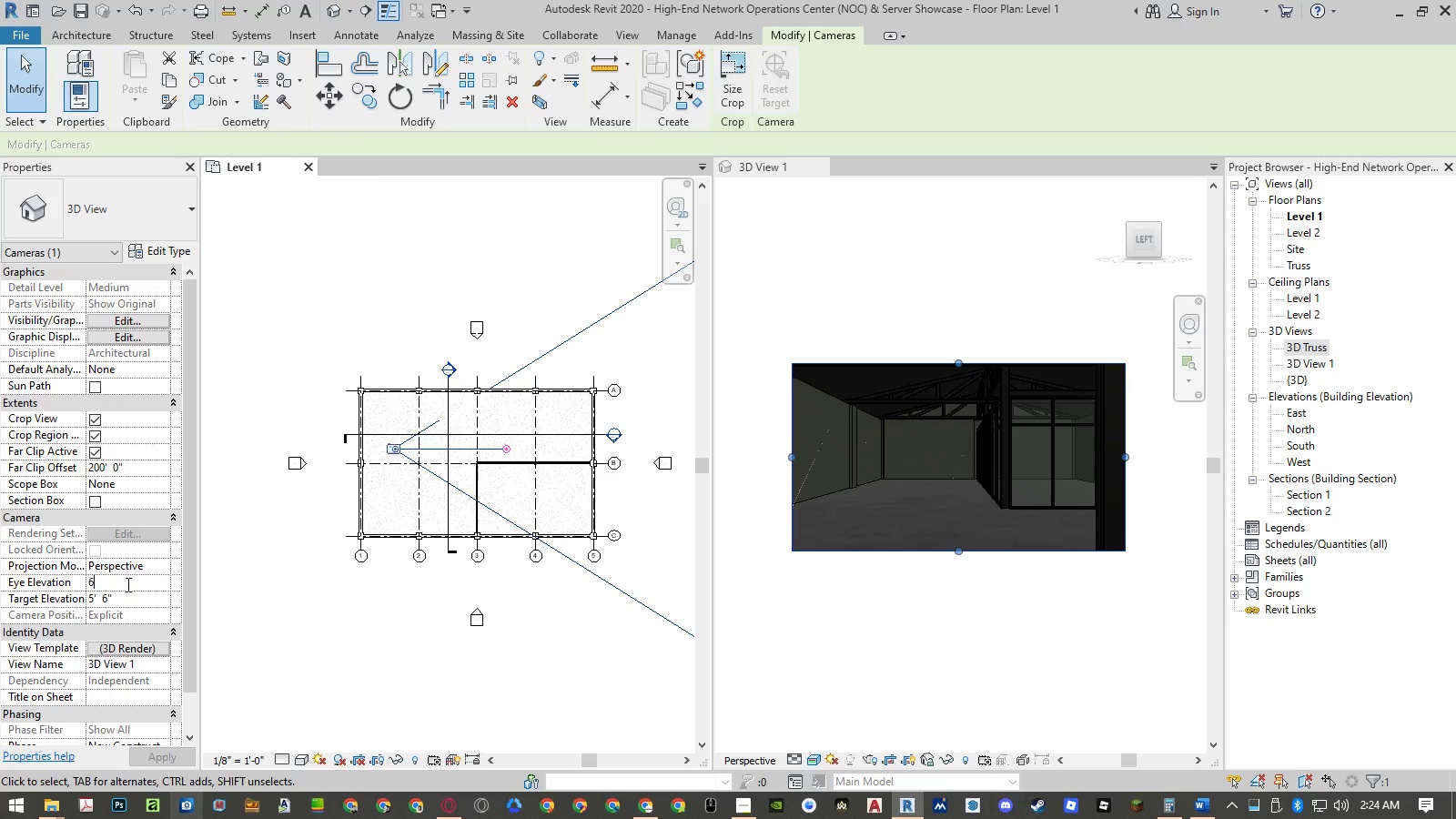 
key(NumpadEnter)
 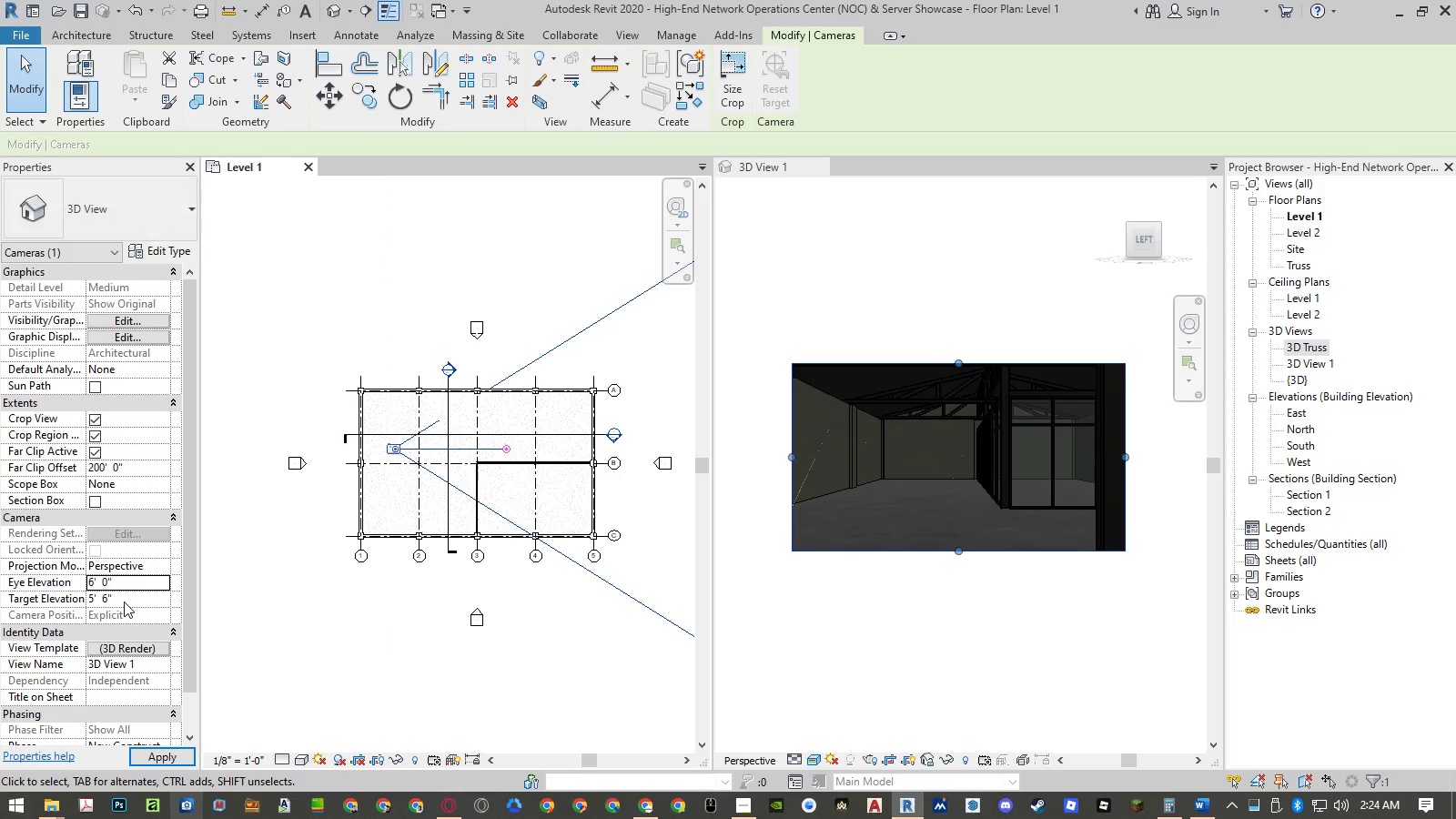 
key(Numpad6)
 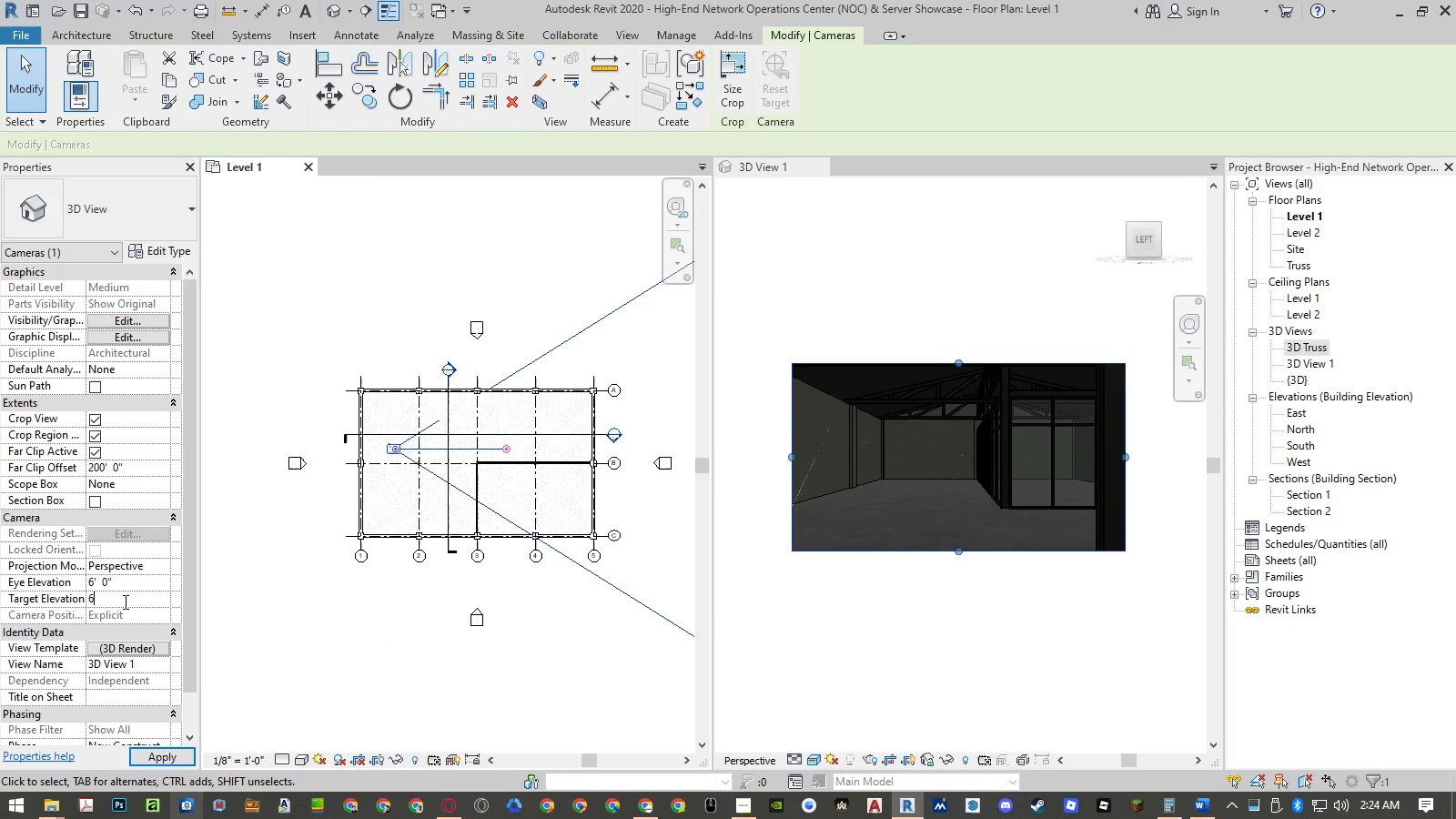 
key(NumpadEnter)
 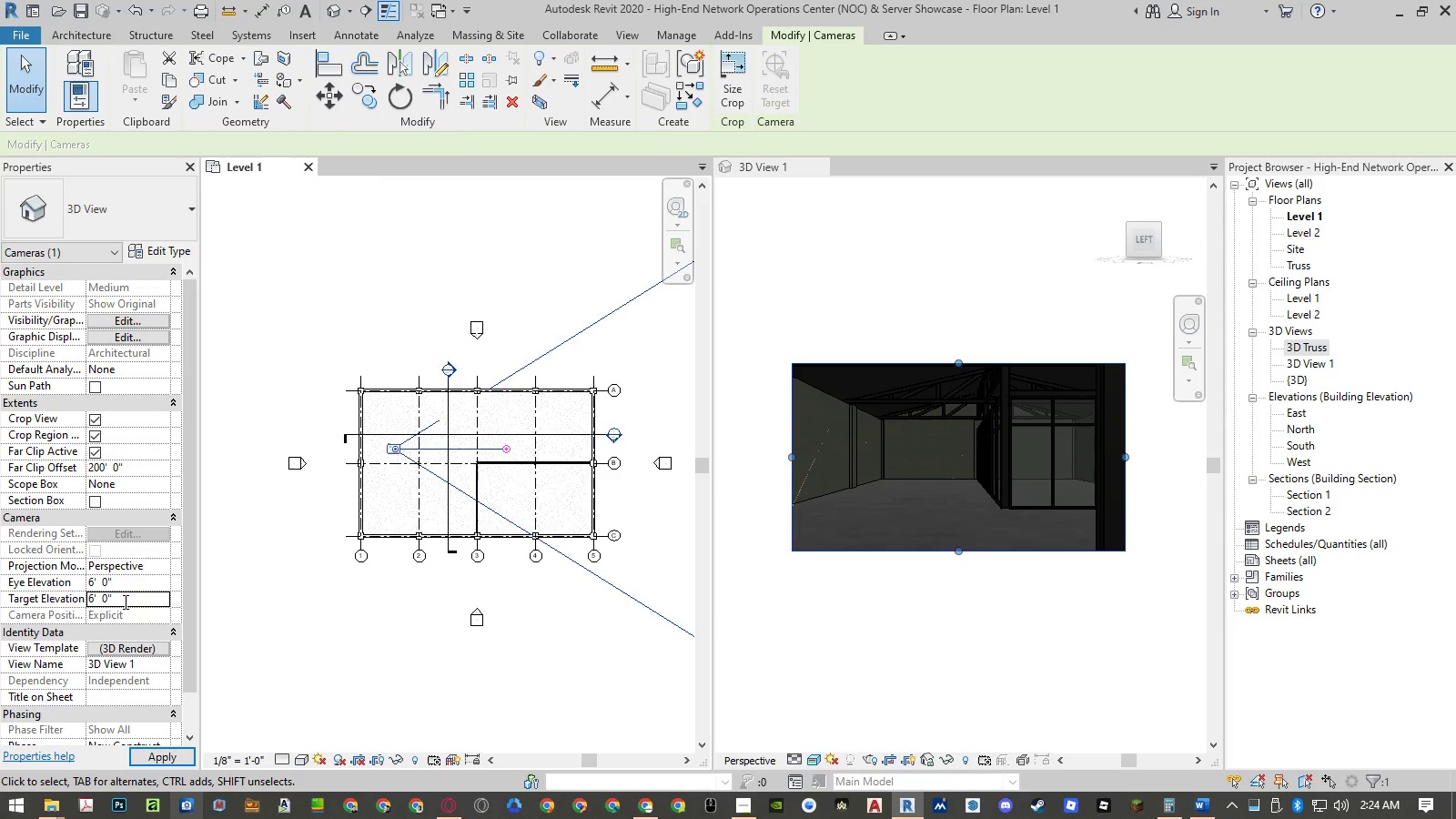 
key(NumpadEnter)
 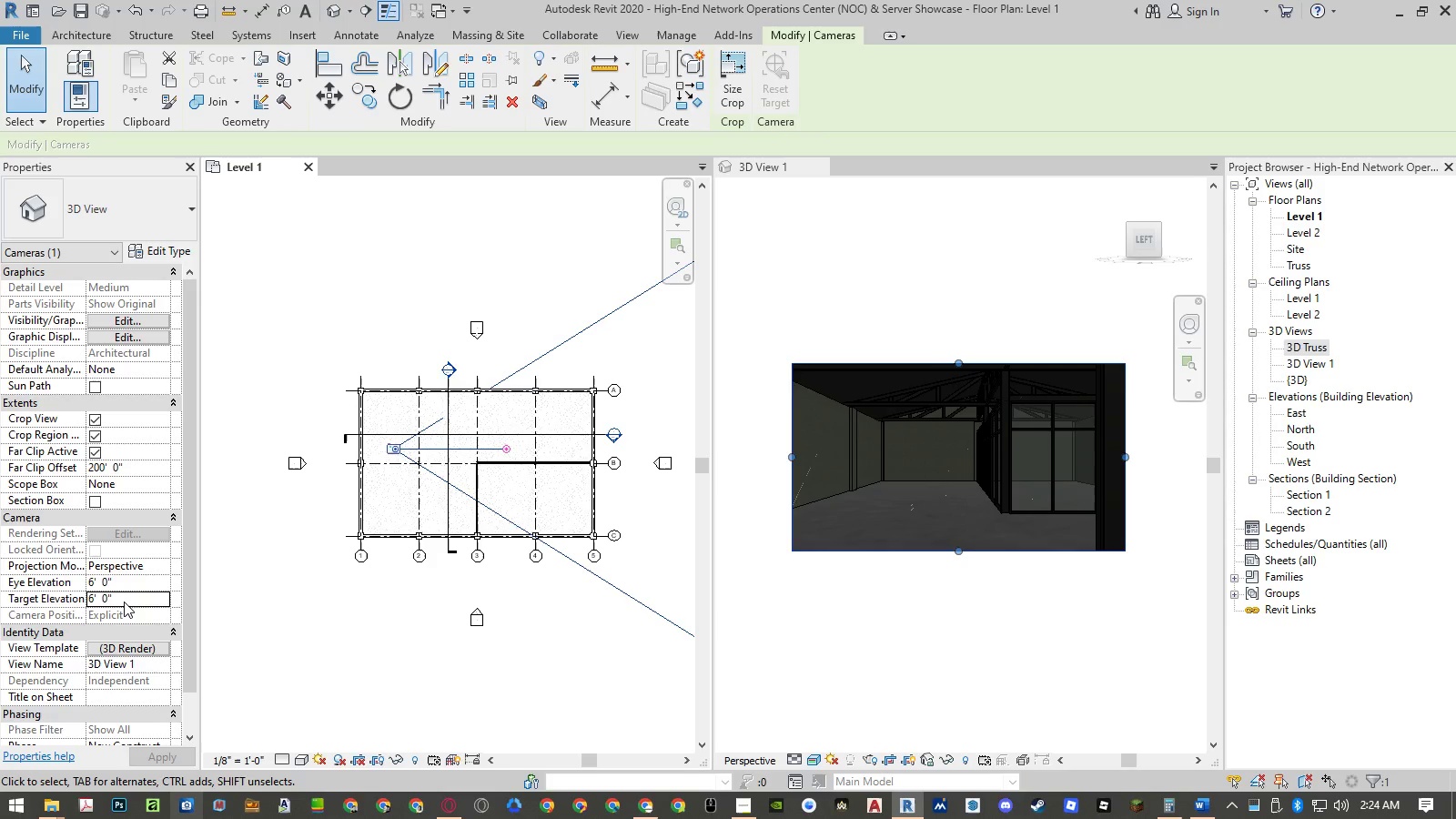 
left_click([128, 581])
 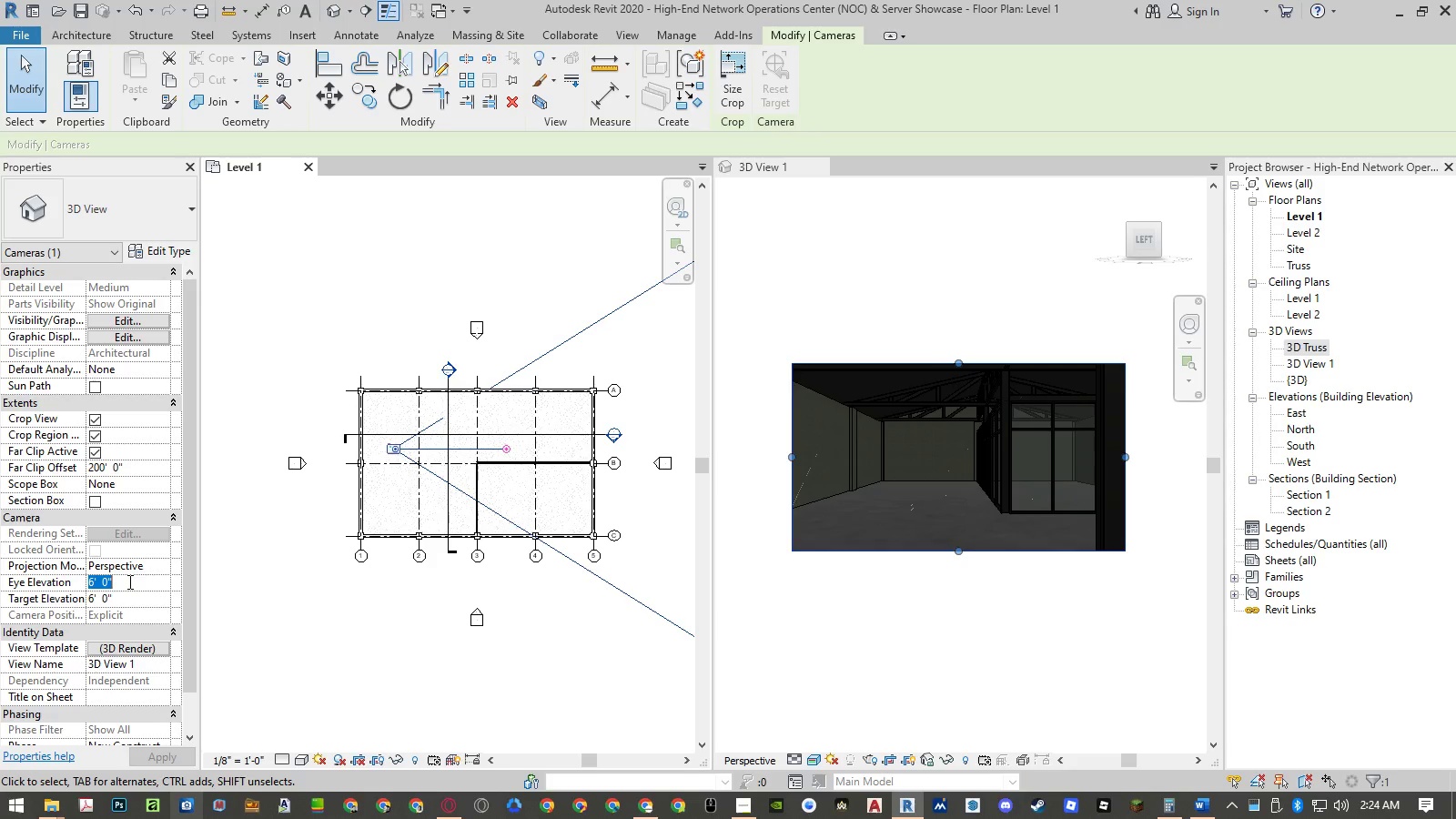 
key(Numpad5)
 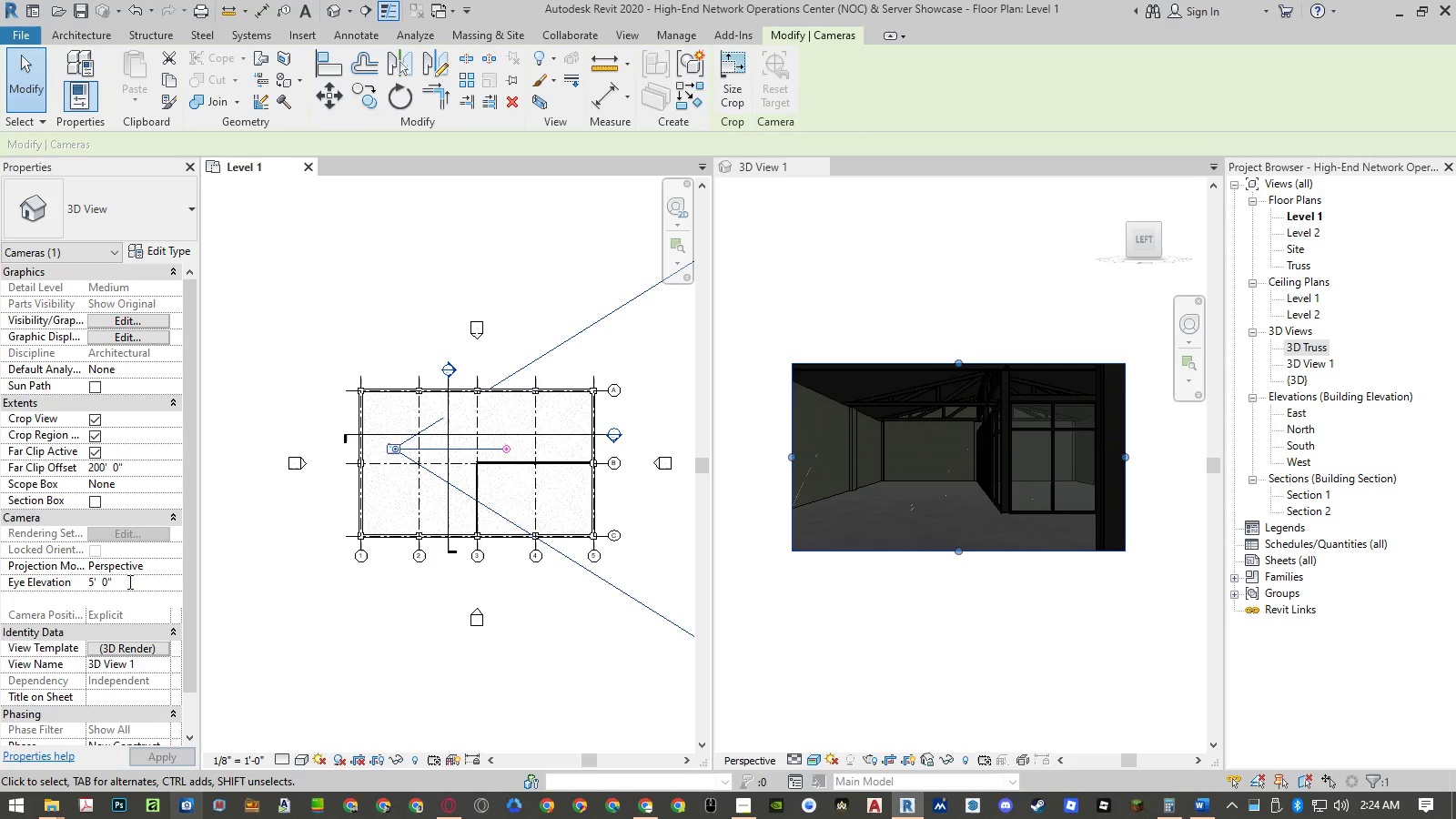 
key(NumpadEnter)
 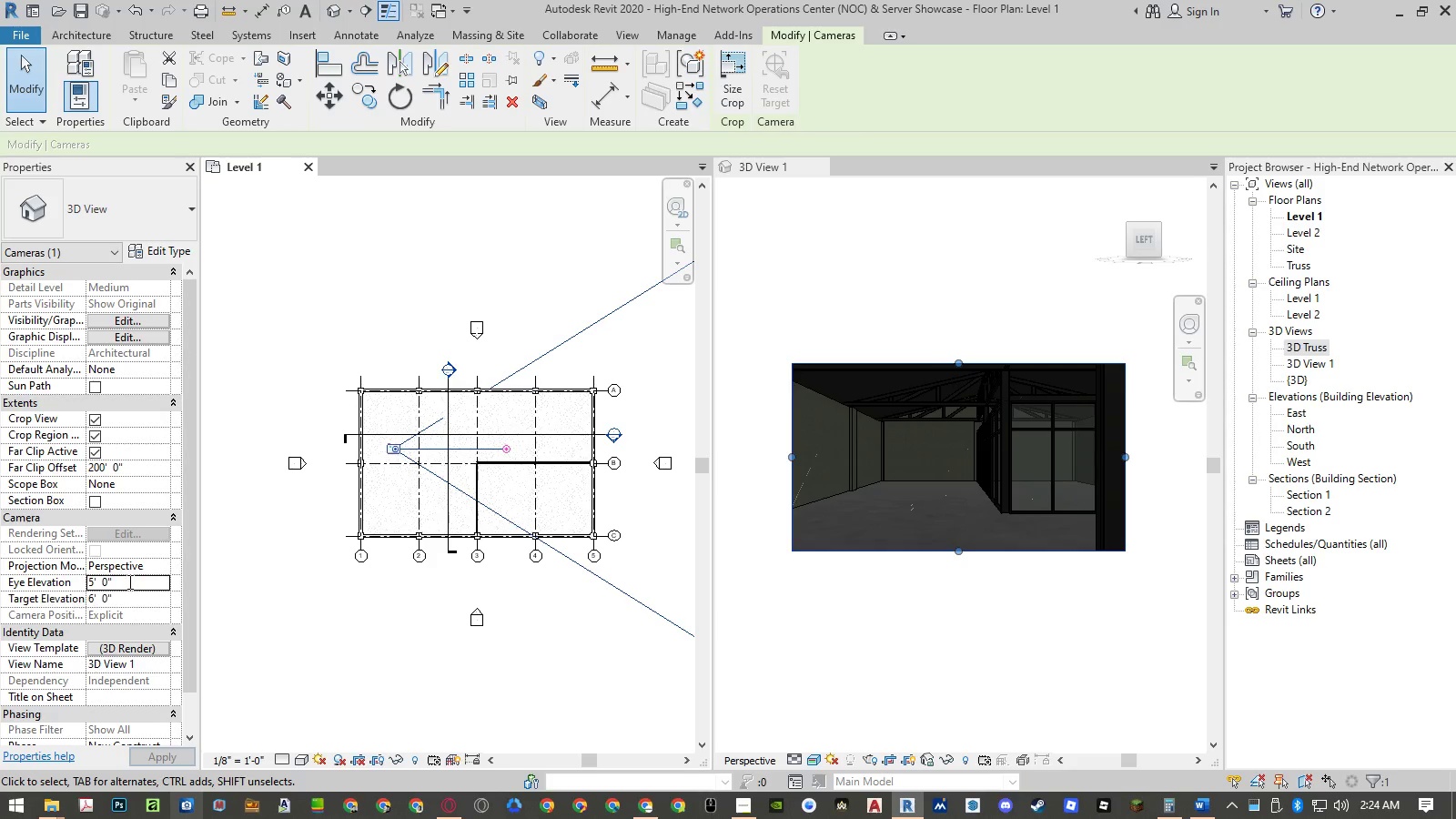 
hold_key(key=NumpadEnter, duration=4.47)
 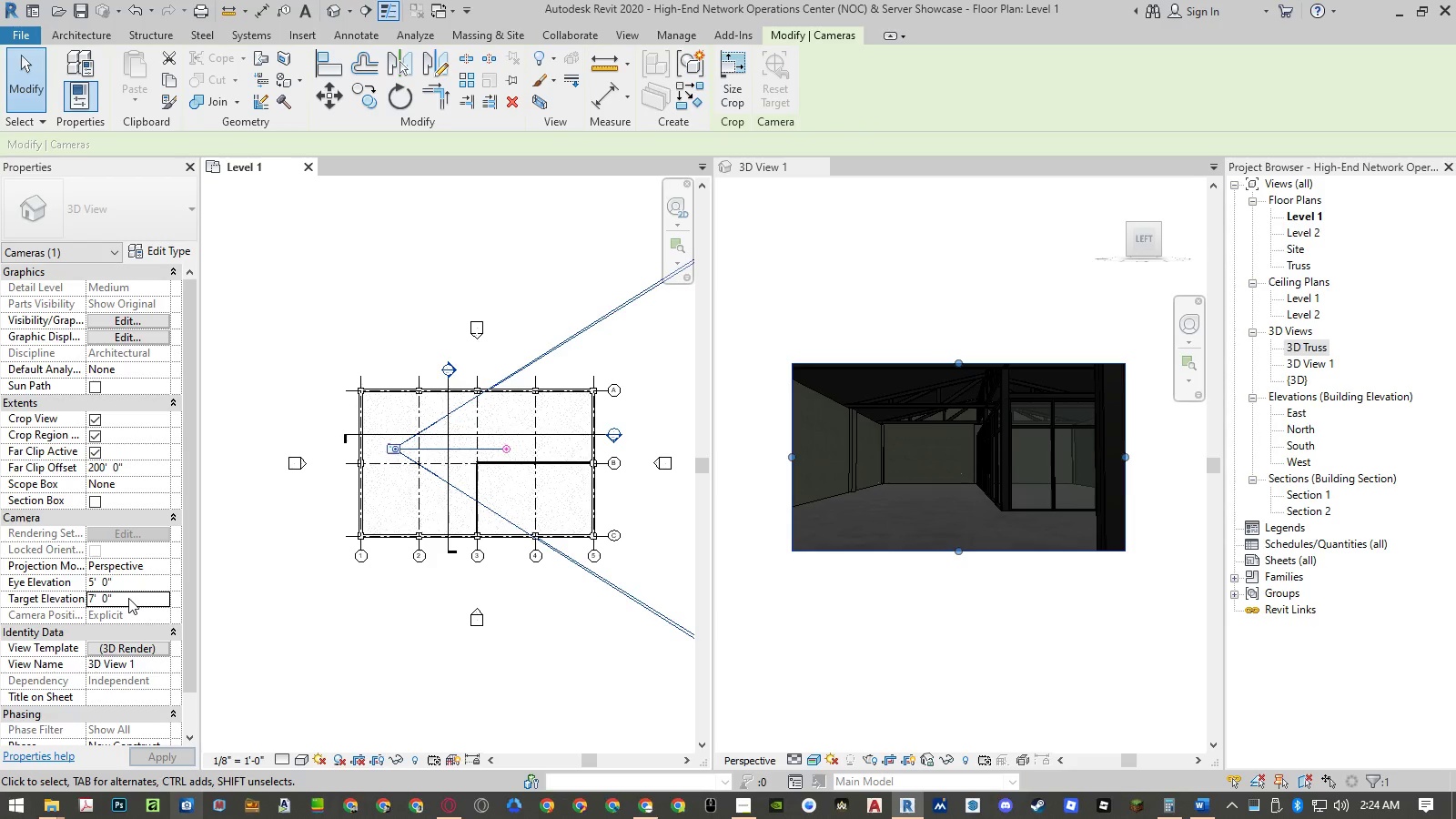 
left_click([128, 598])
 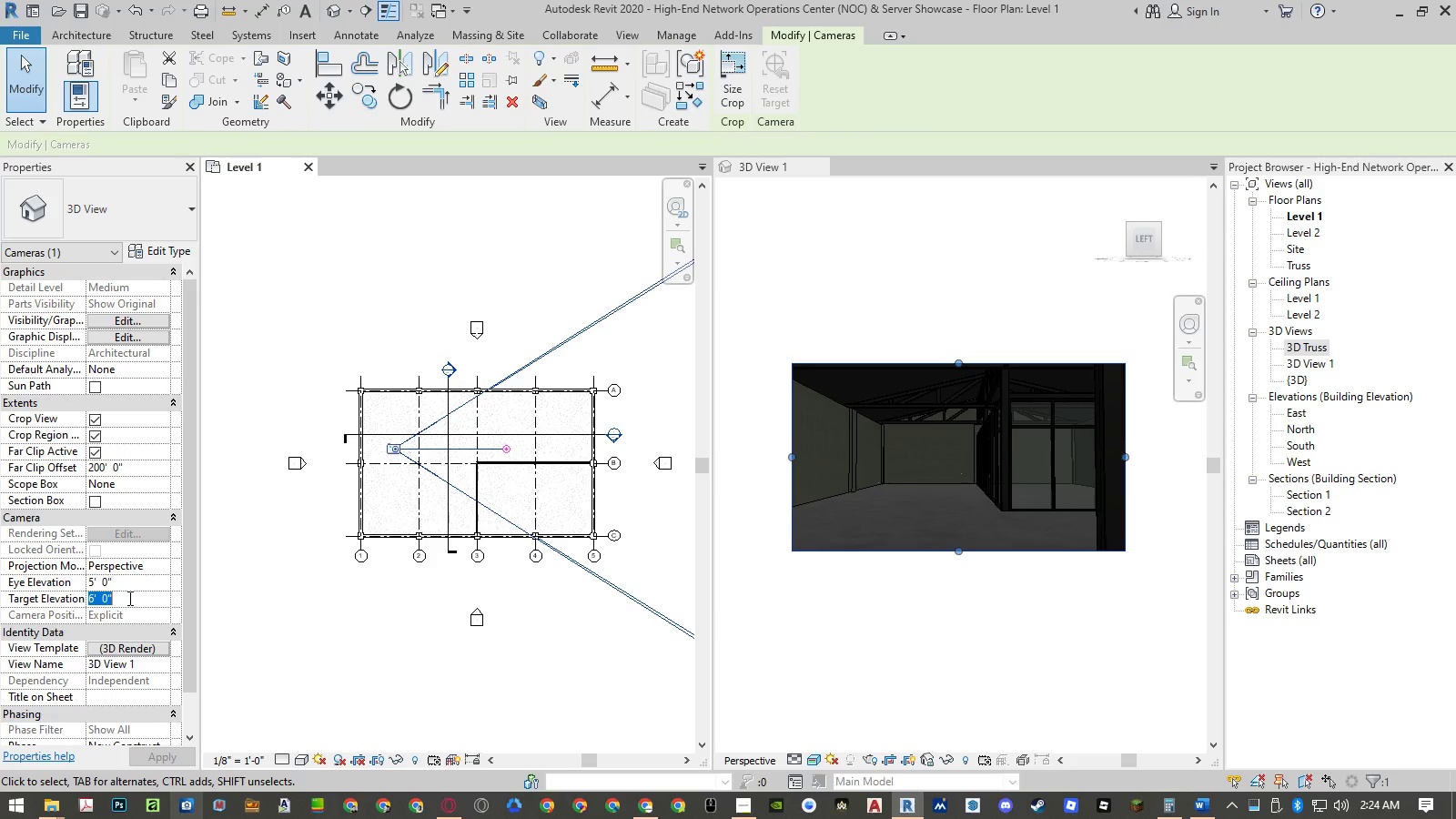 
key(Numpad7)
 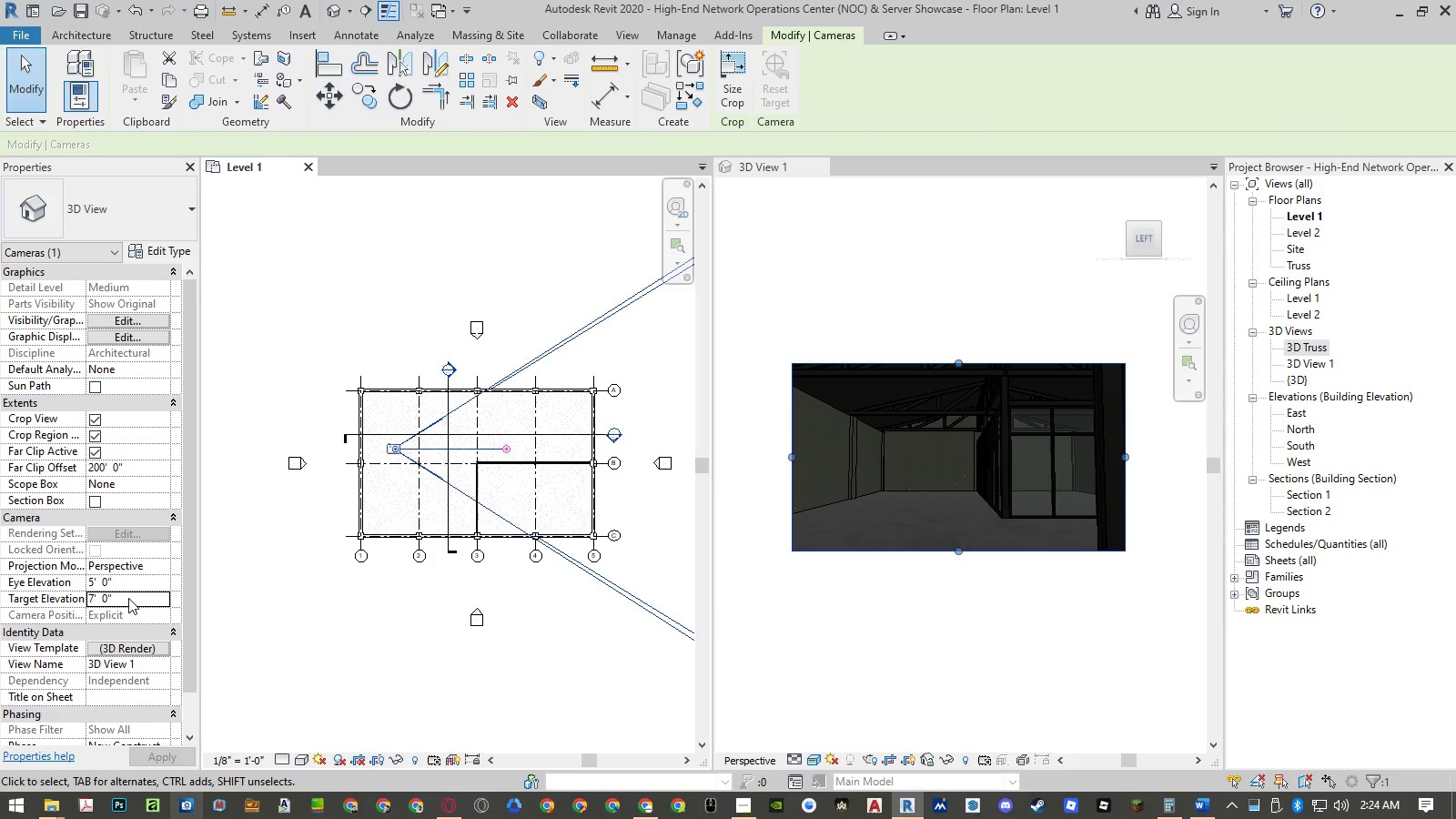 
left_click([128, 598])
 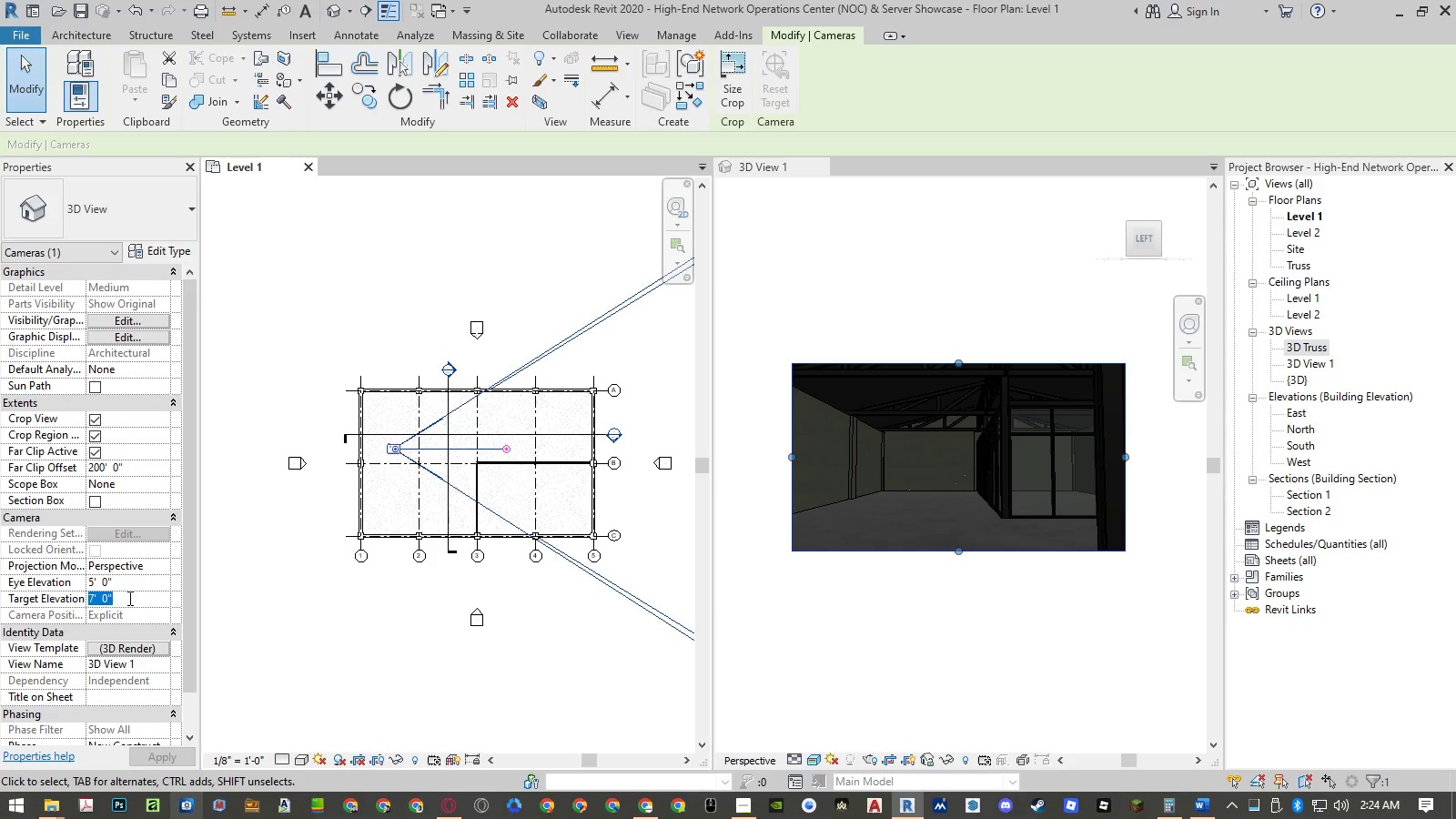 
key(Numpad6)
 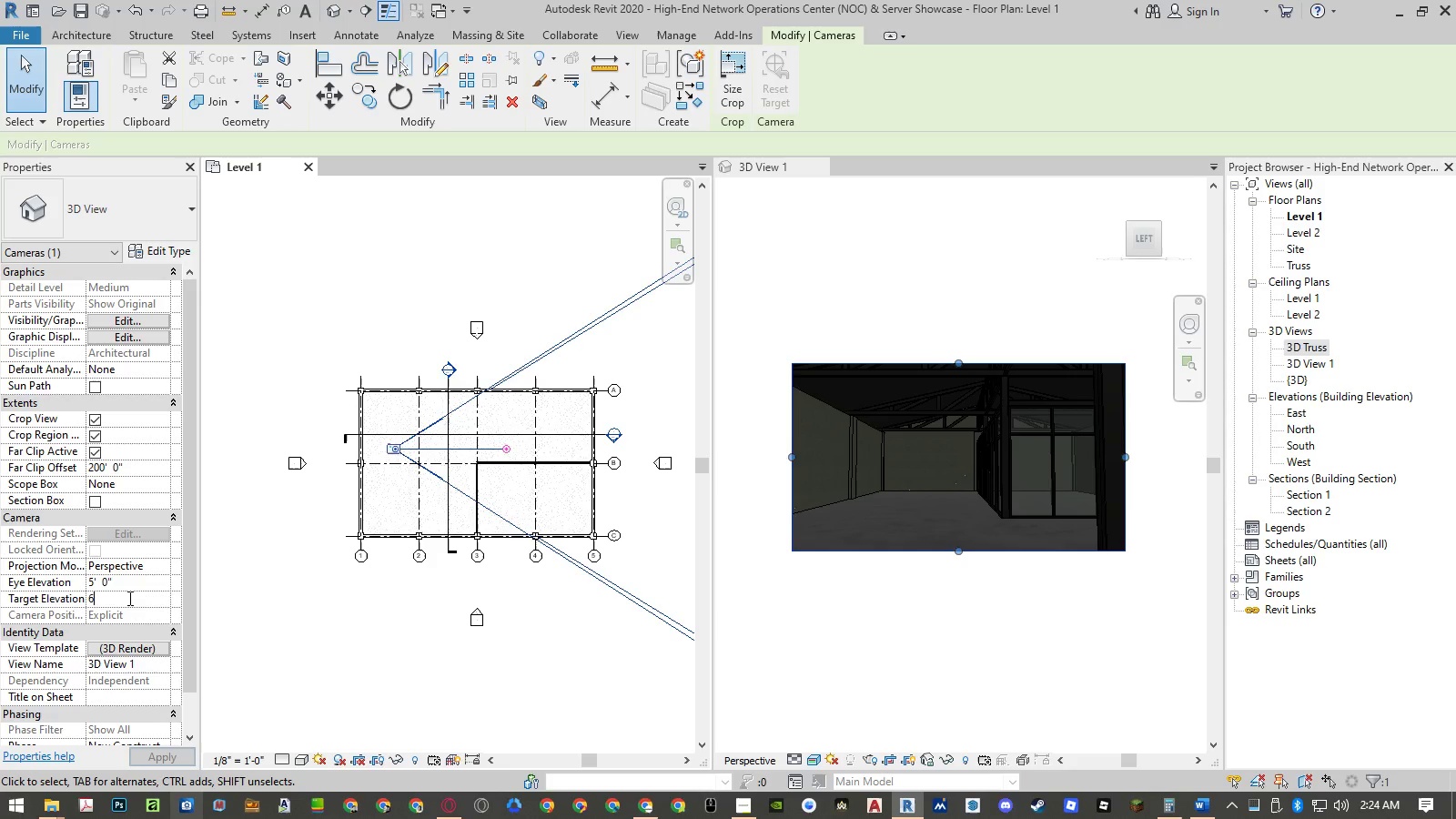 
key(NumpadEnter)
 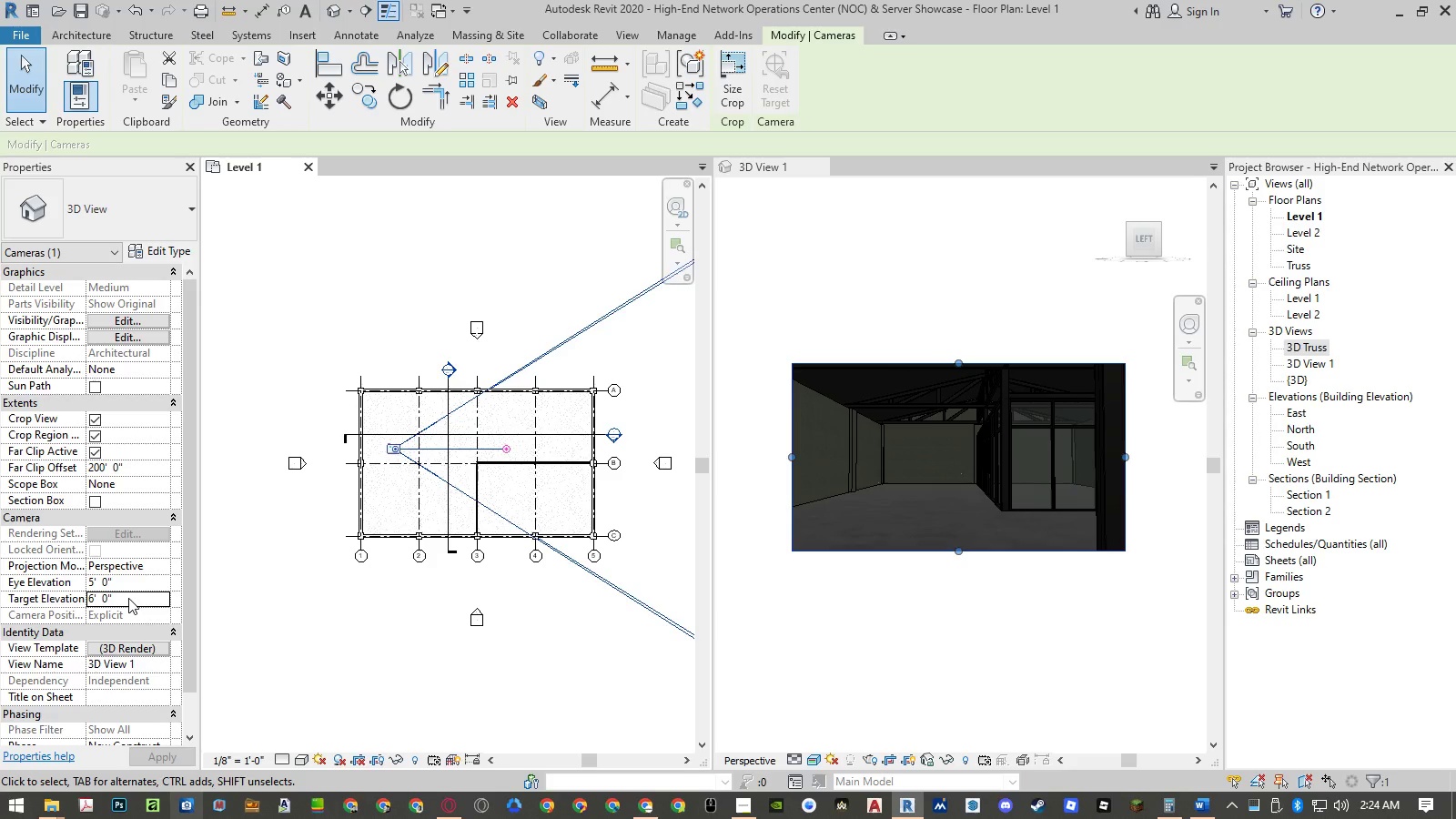 
left_click([128, 598])
 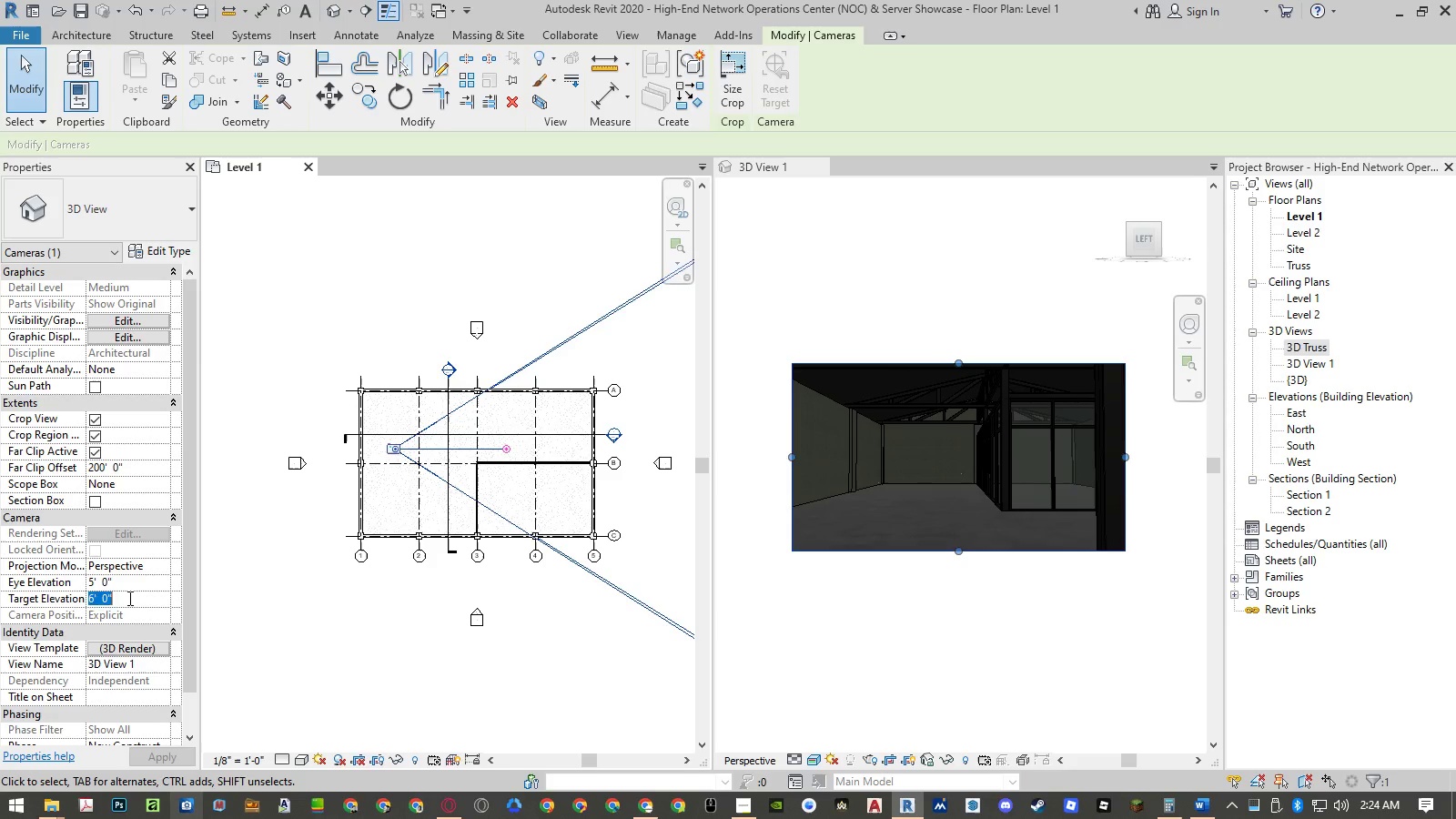 
key(Numpad5)
 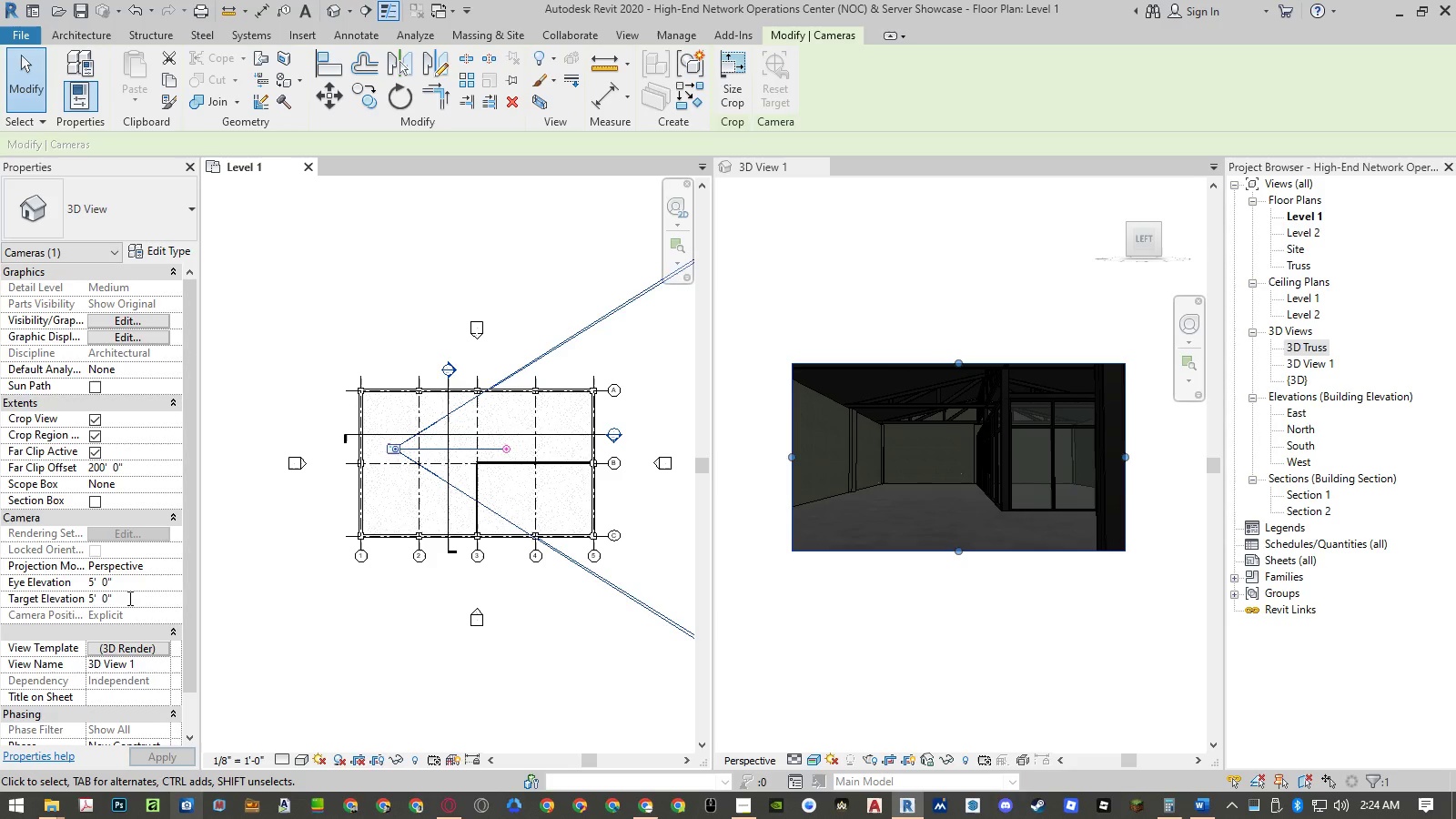 
key(NumpadEnter)
 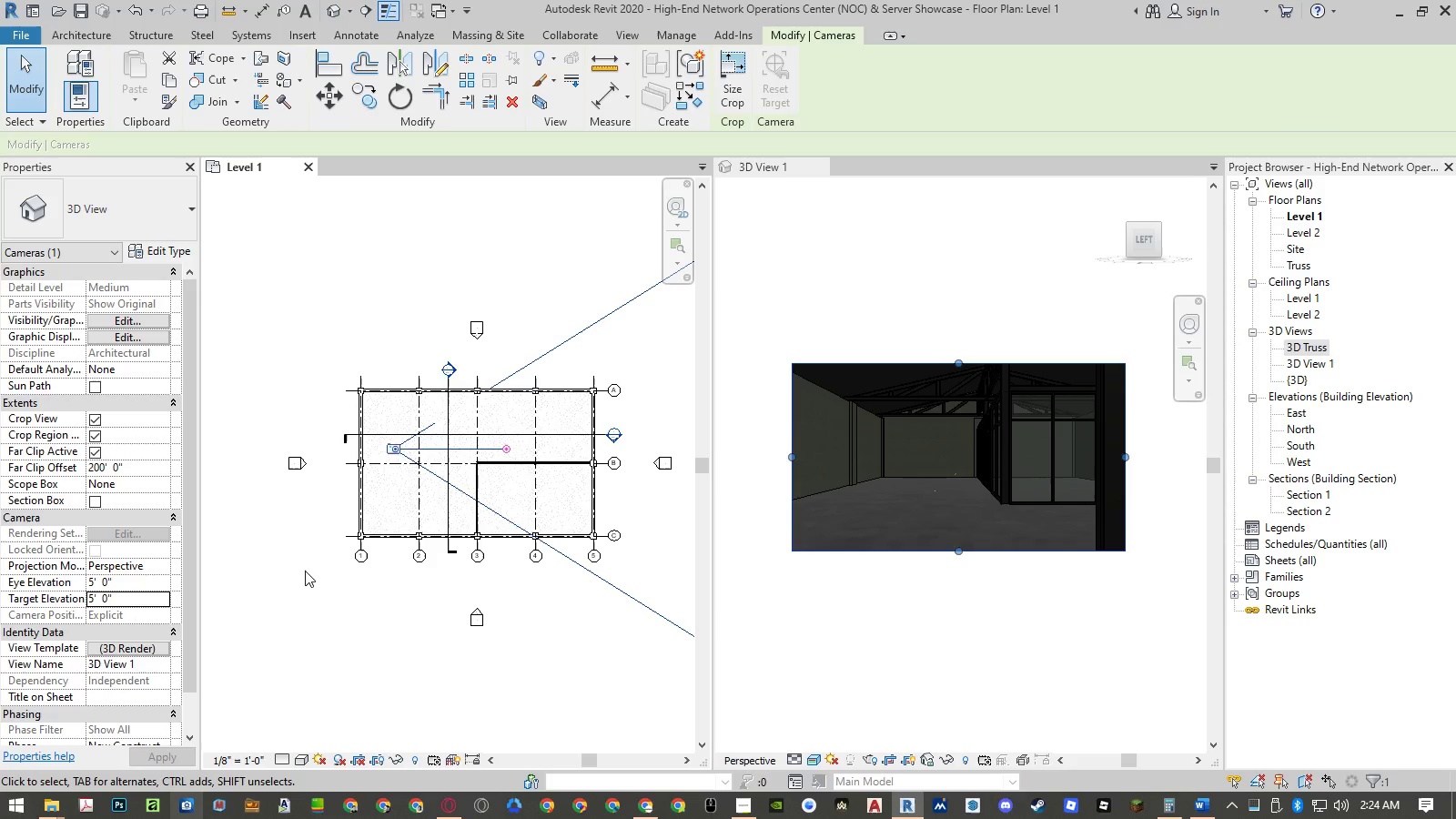 
wait(17.36)
 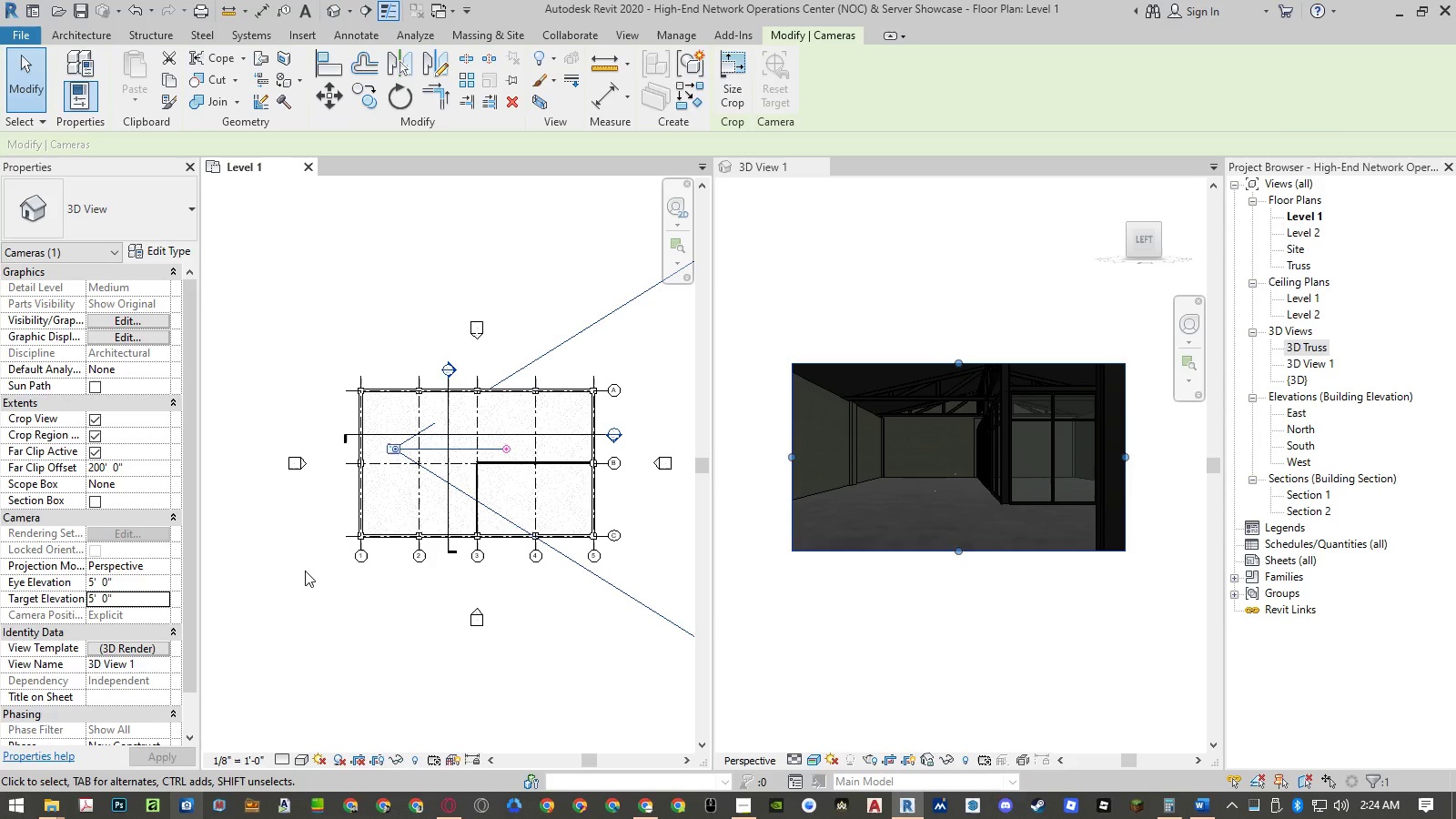 
left_click([1313, 346])
 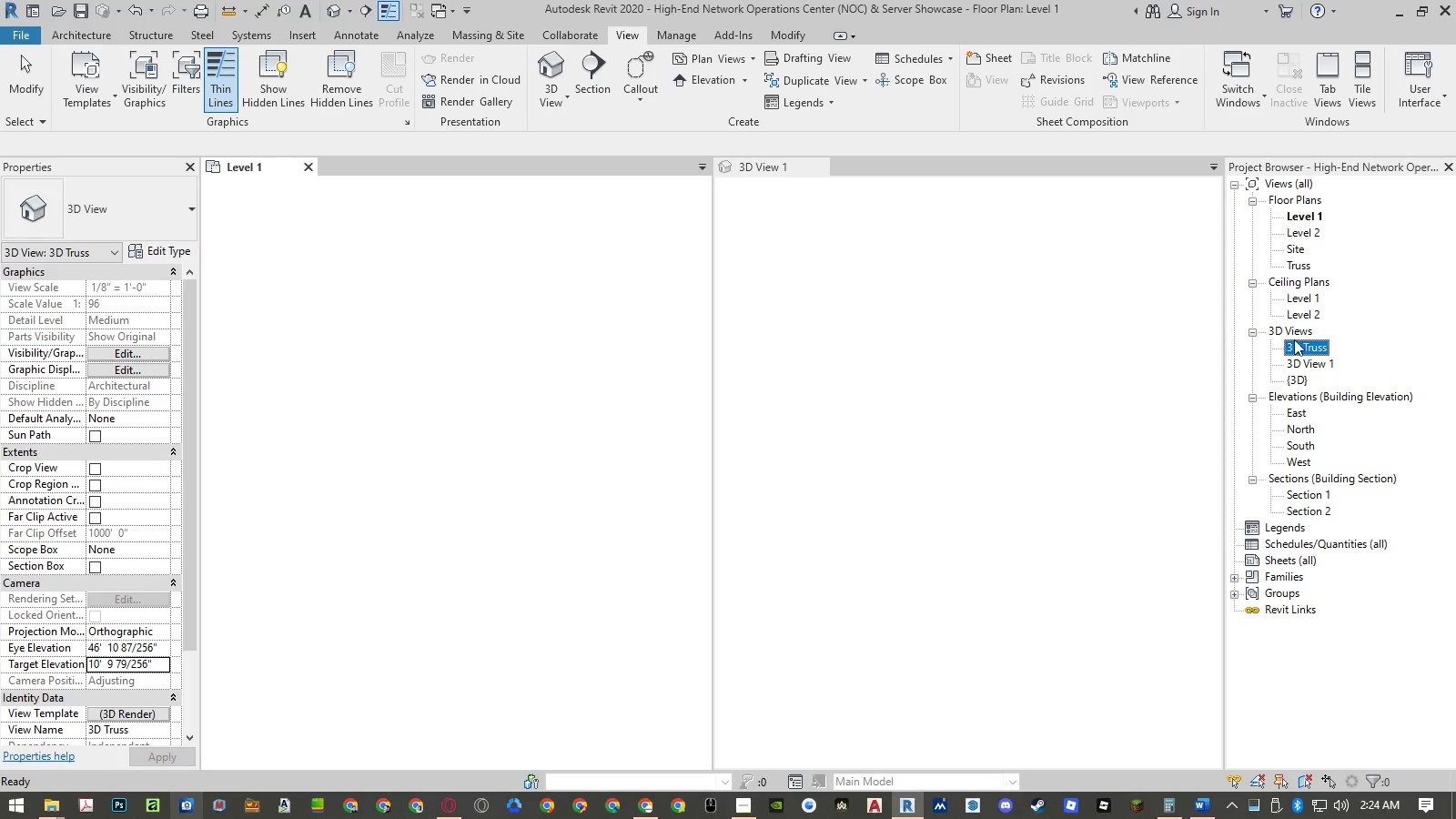 
mouse_move([1029, 255])
 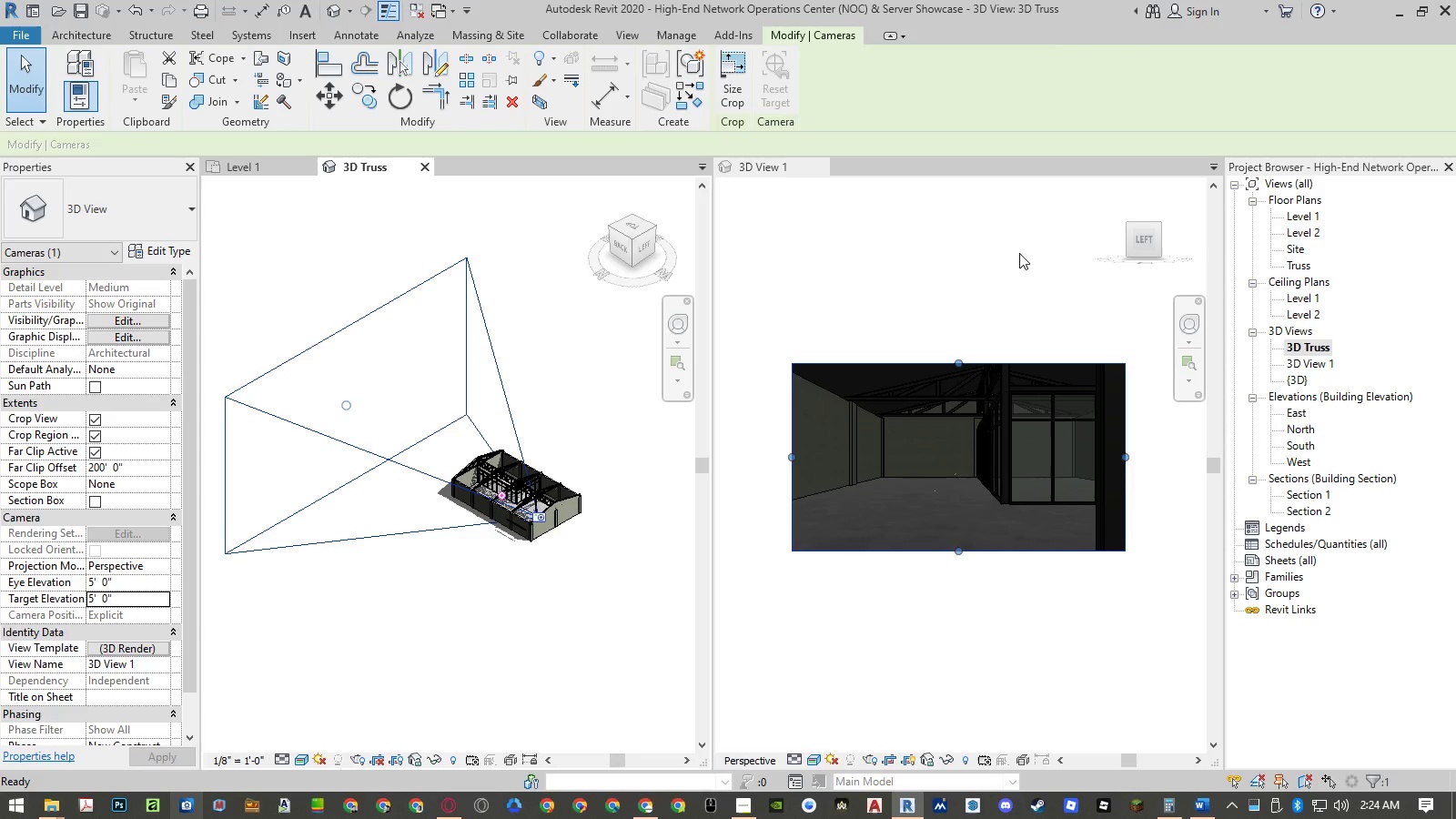 
left_click([1019, 253])
 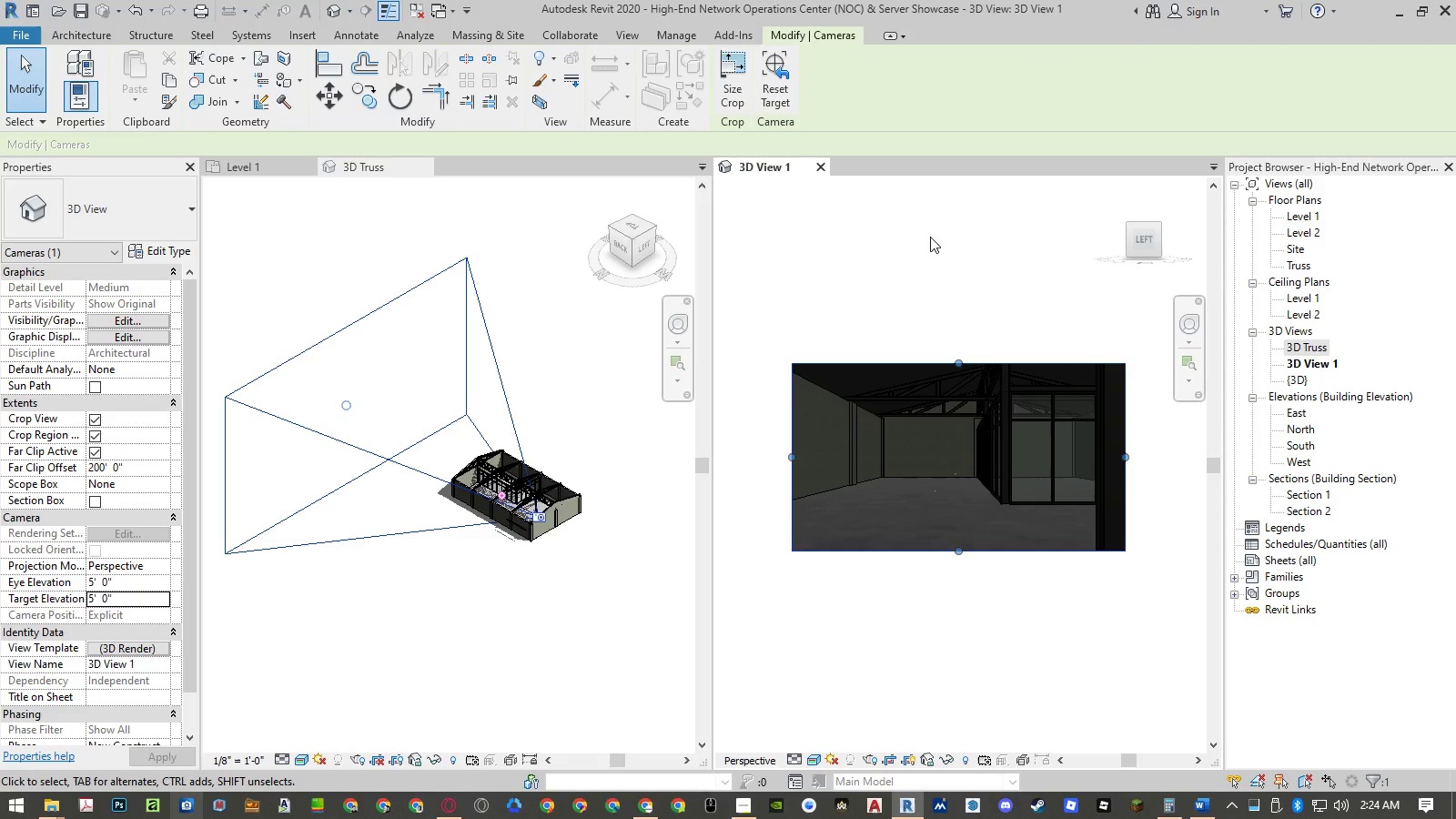 
left_click_drag(start_coordinate=[930, 237], to_coordinate=[420, 167])
 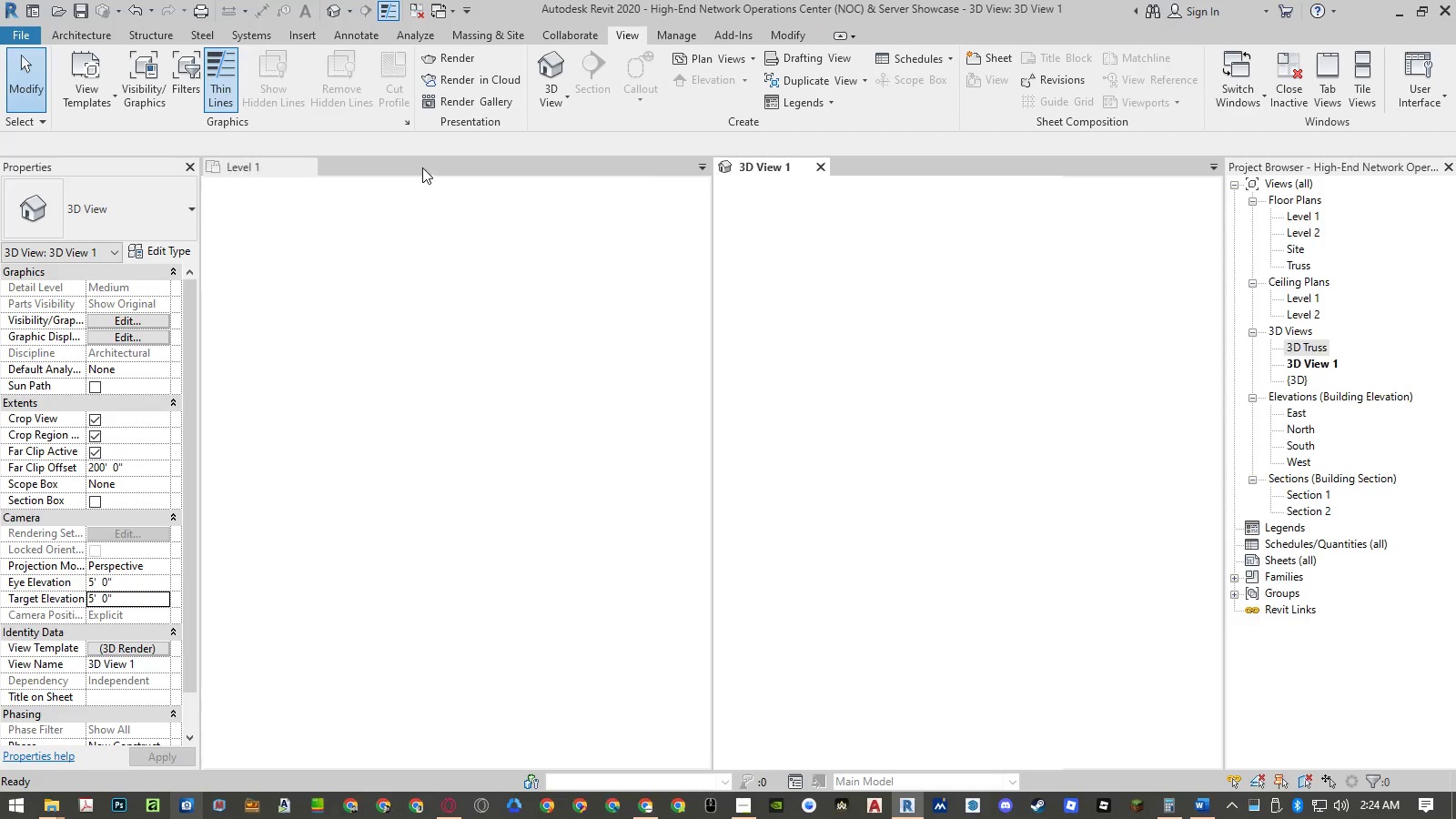 
left_click([420, 167])
 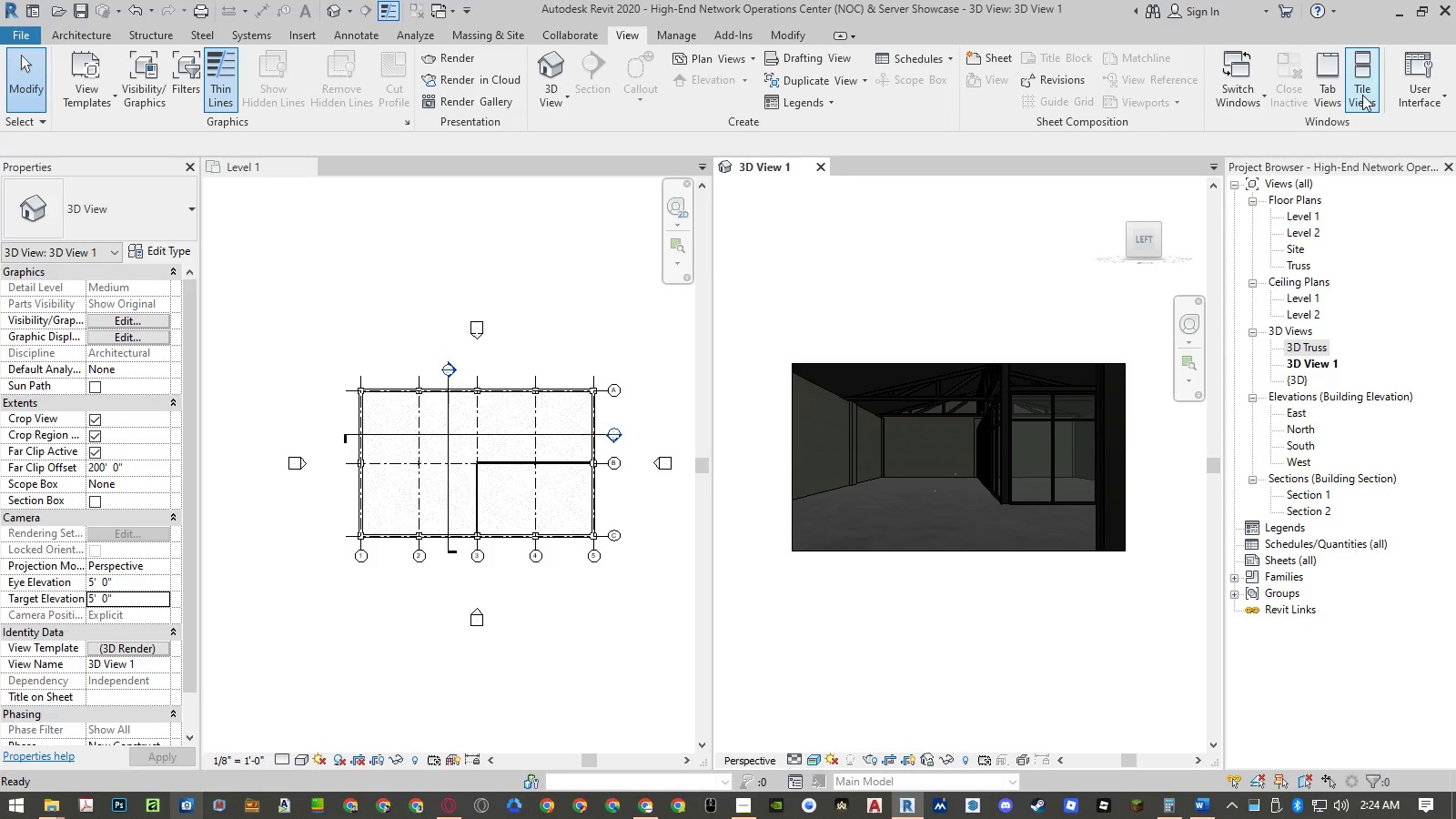 
wait(5.06)
 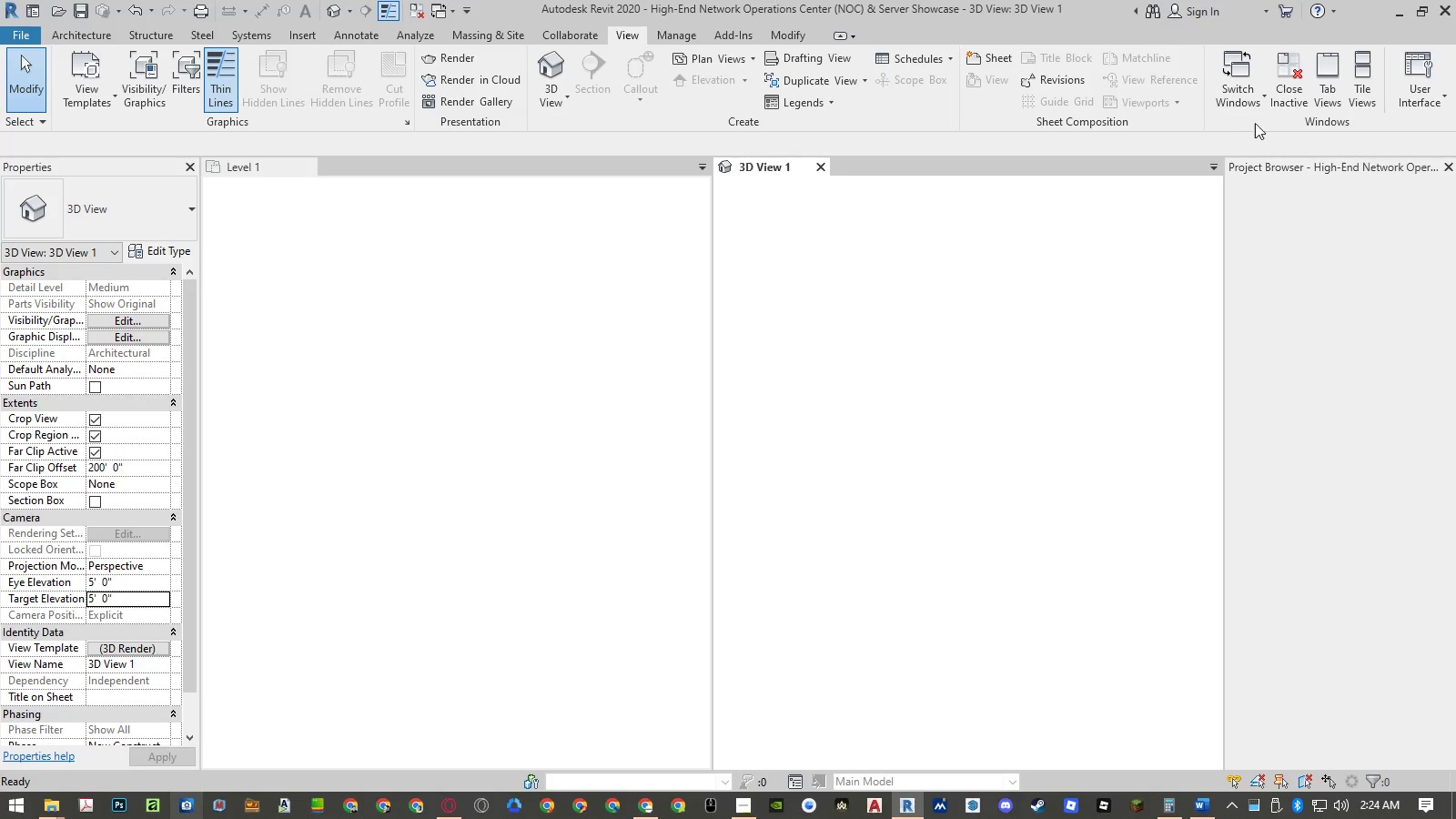 
left_click([1362, 96])
 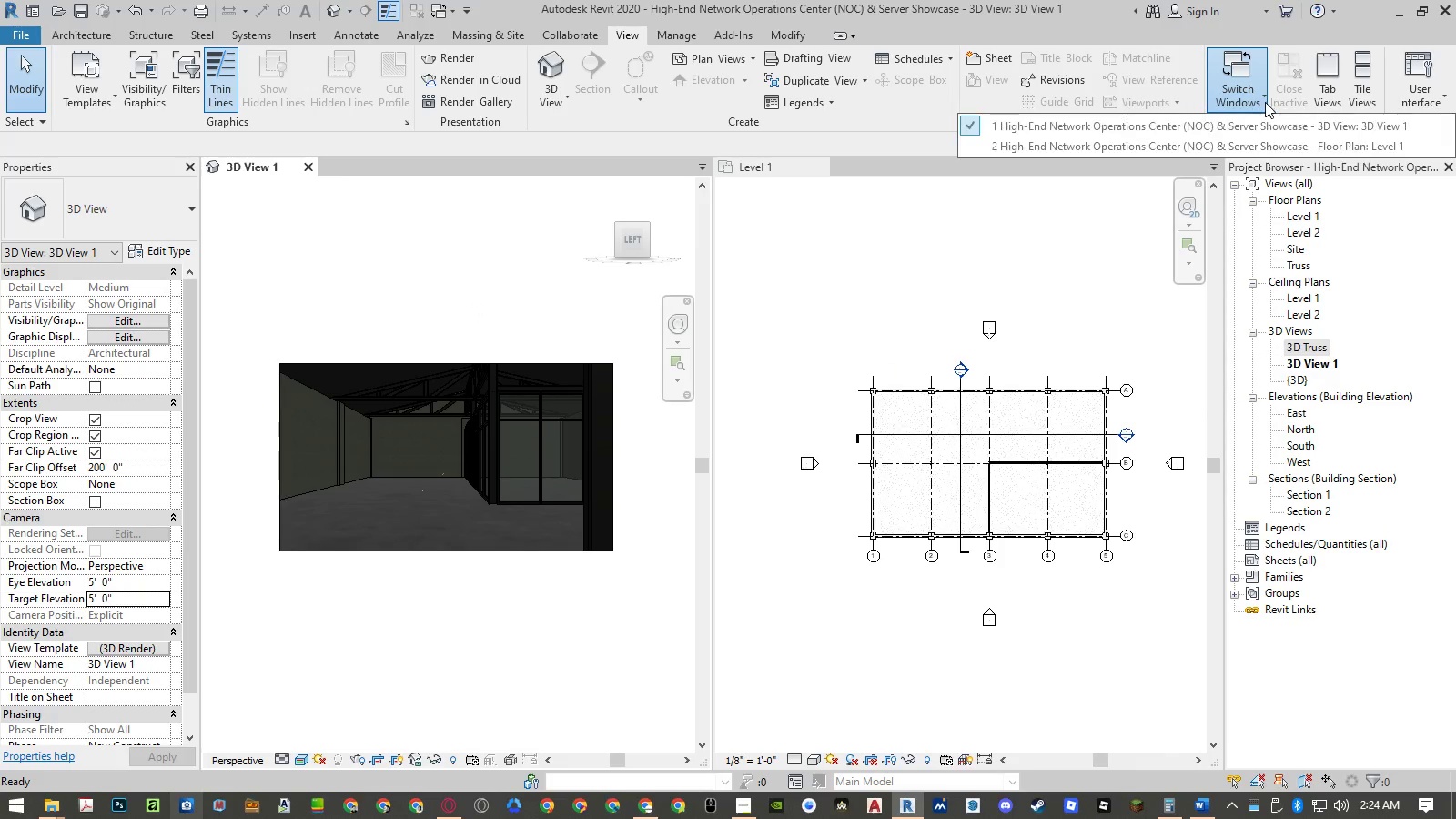 
wait(5.27)
 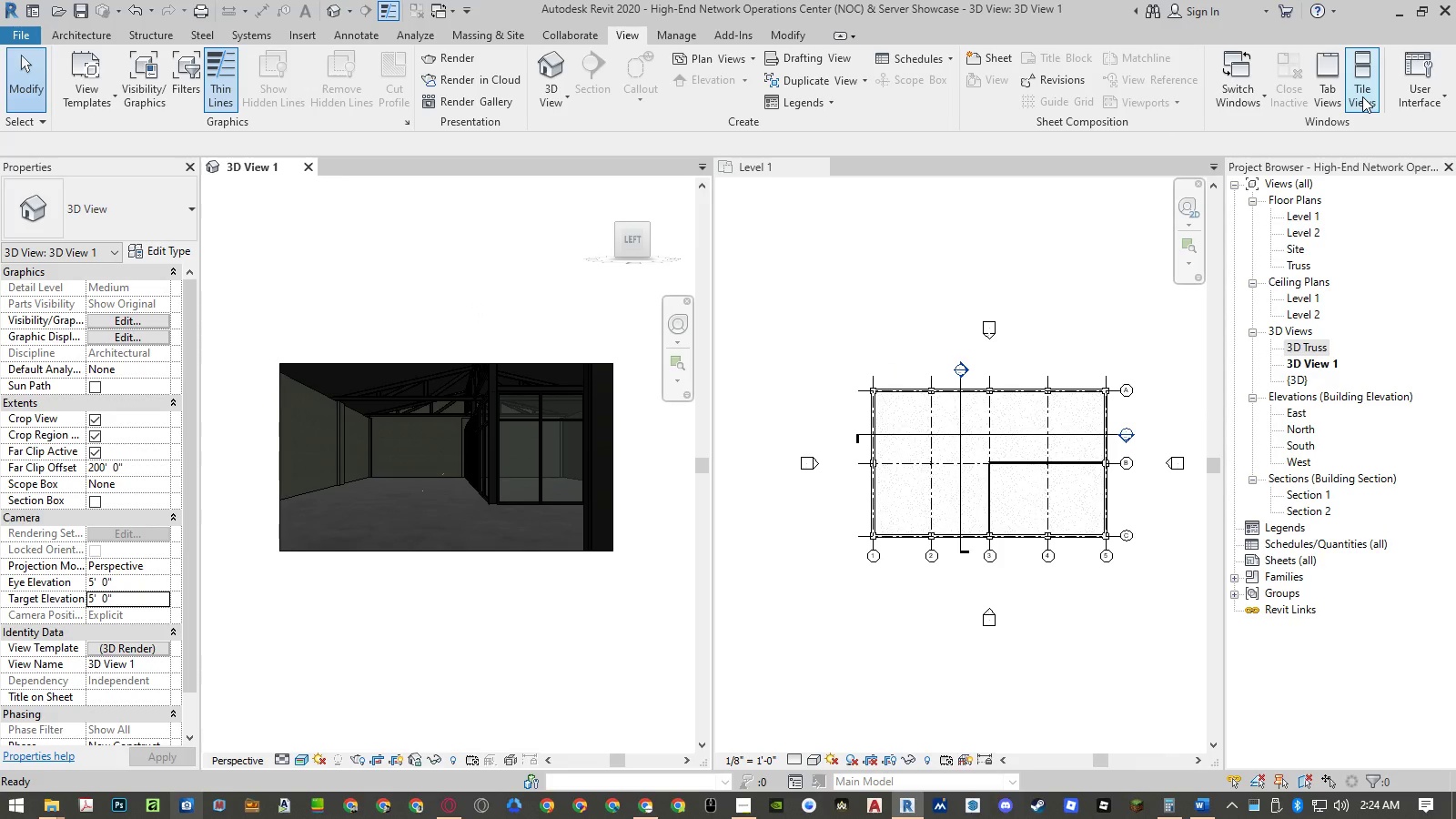 
left_click([1317, 36])
 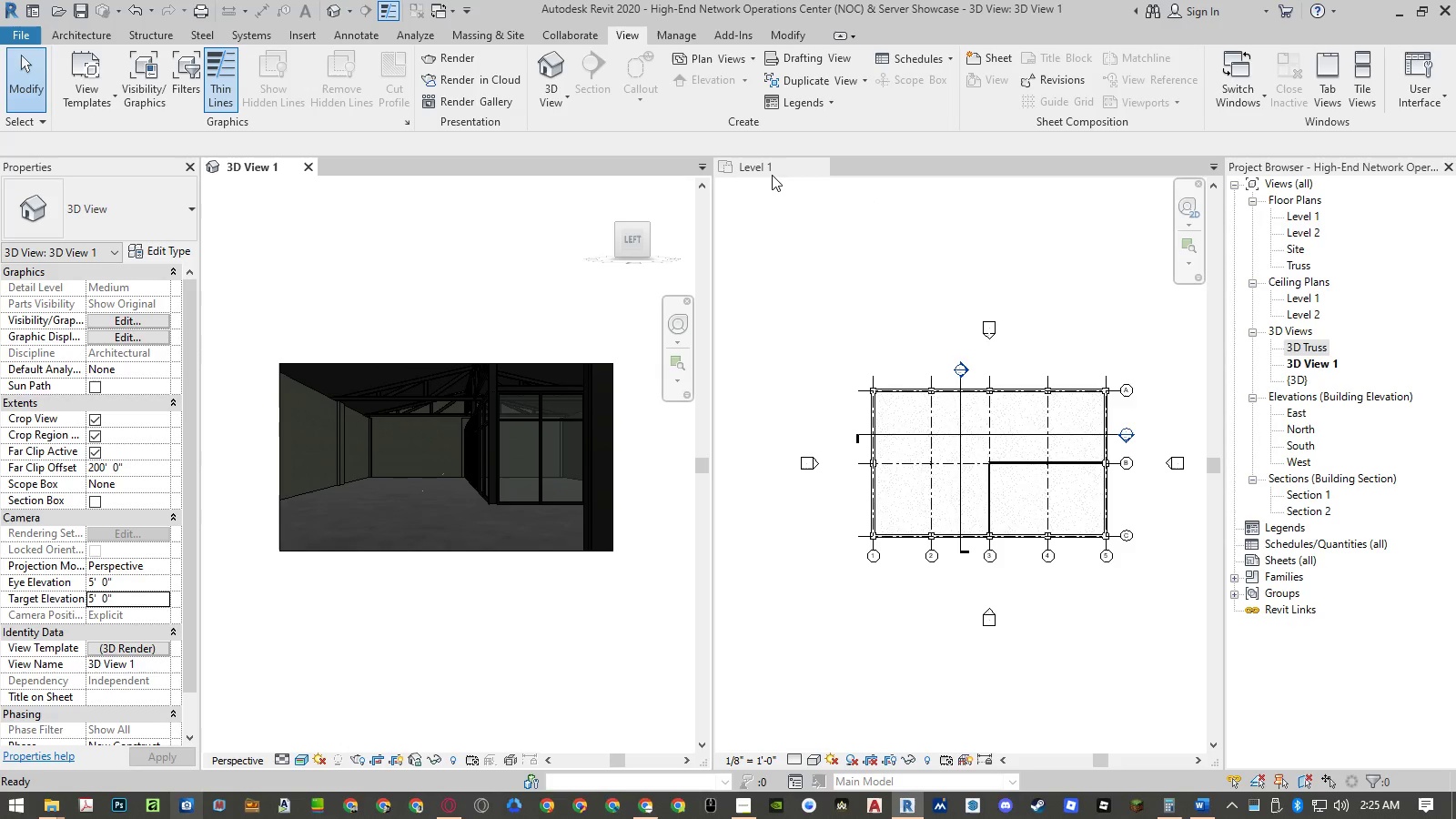 
mouse_move([698, 176])
 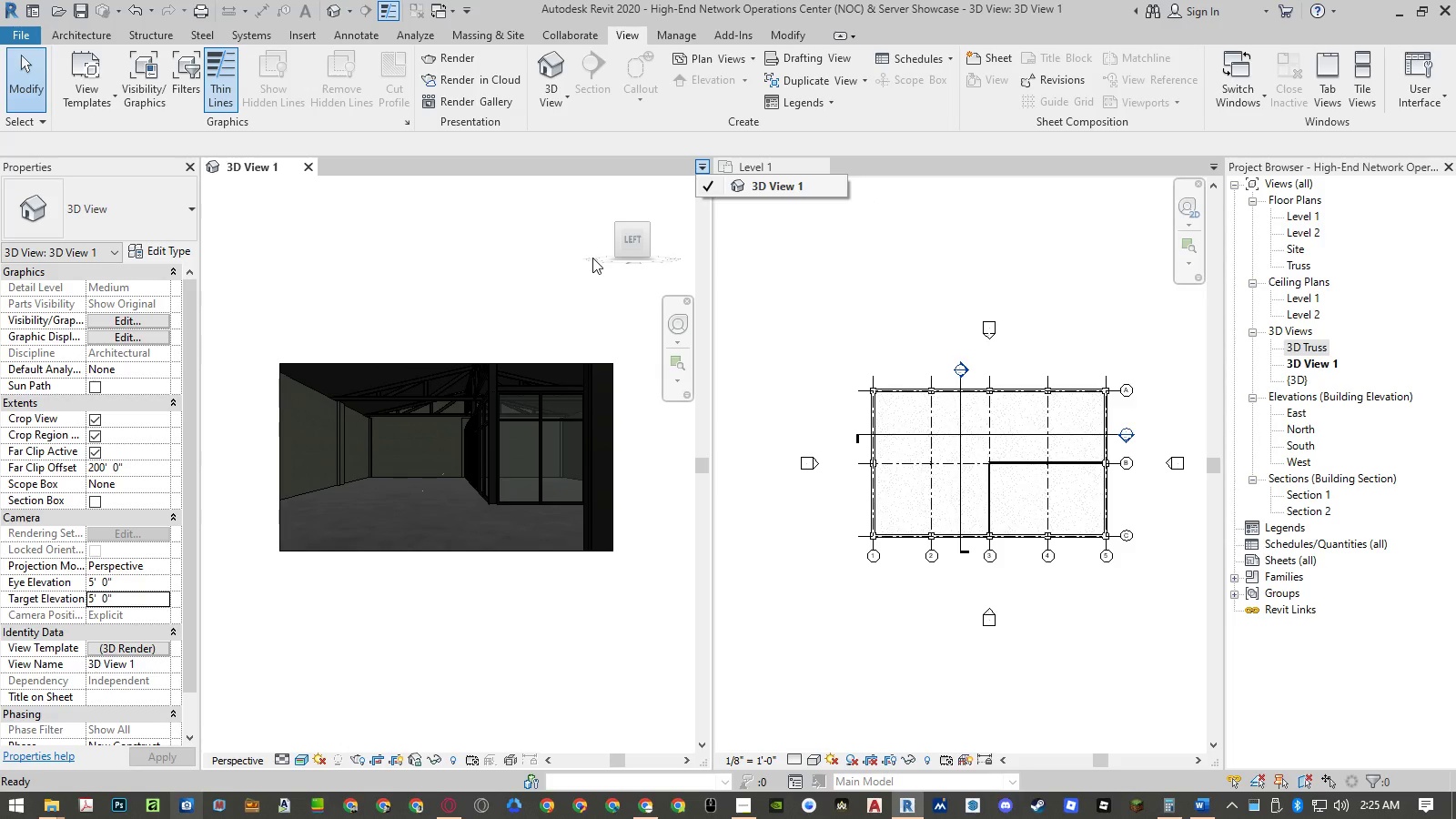 
left_click([592, 258])
 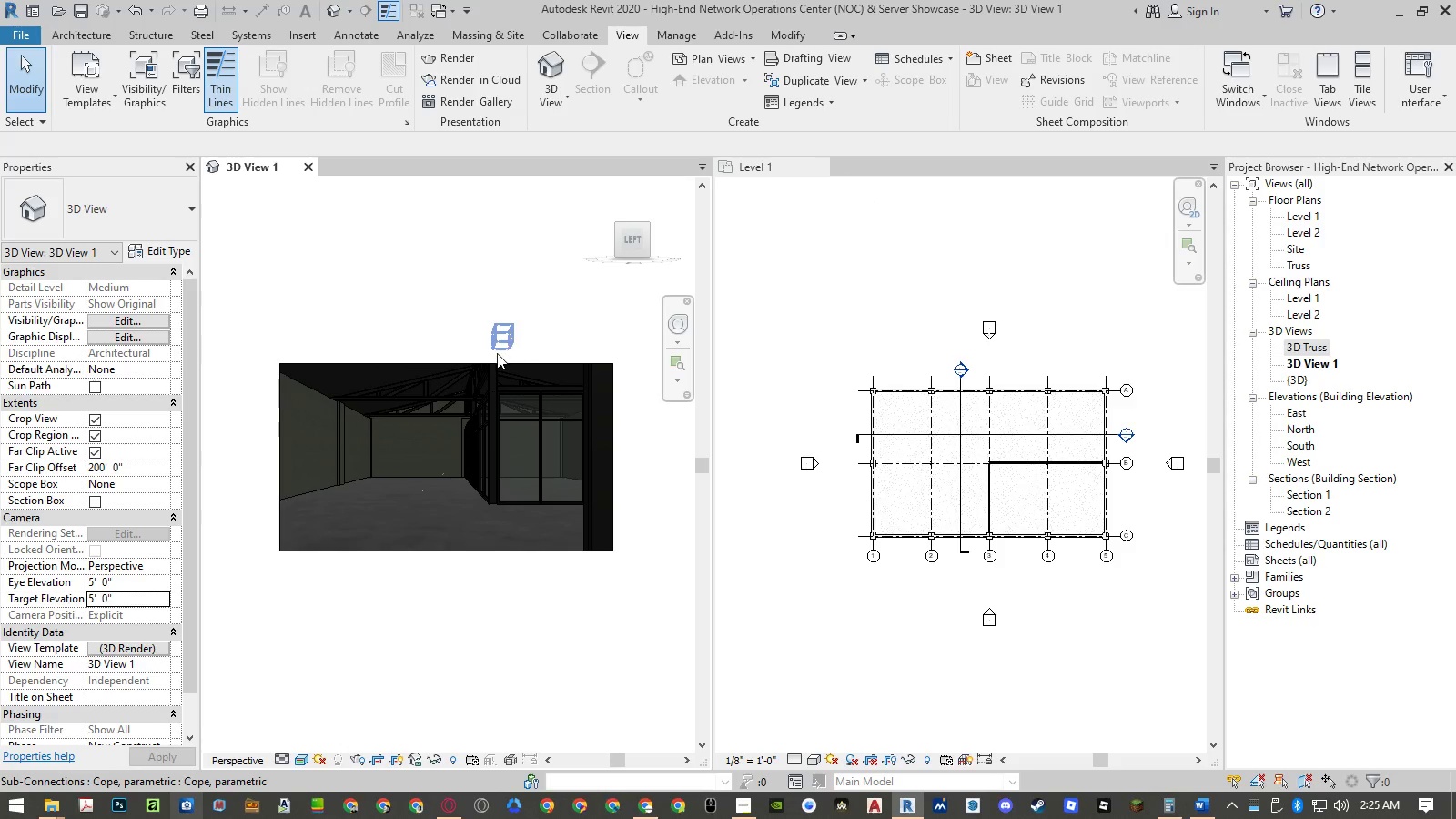 
wait(6.78)
 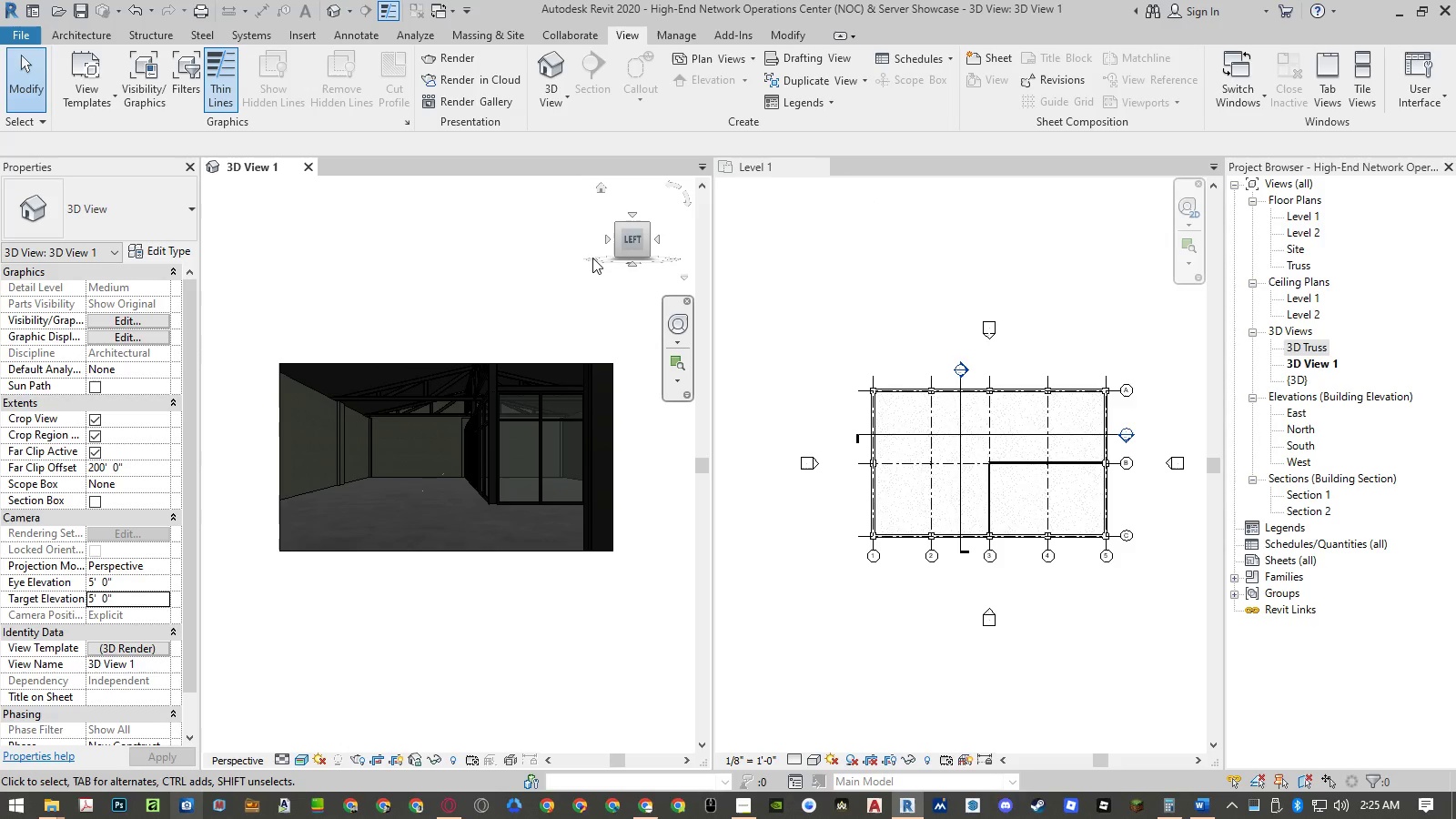 
scroll: coordinate [460, 416], scroll_direction: up, amount: 3.0
 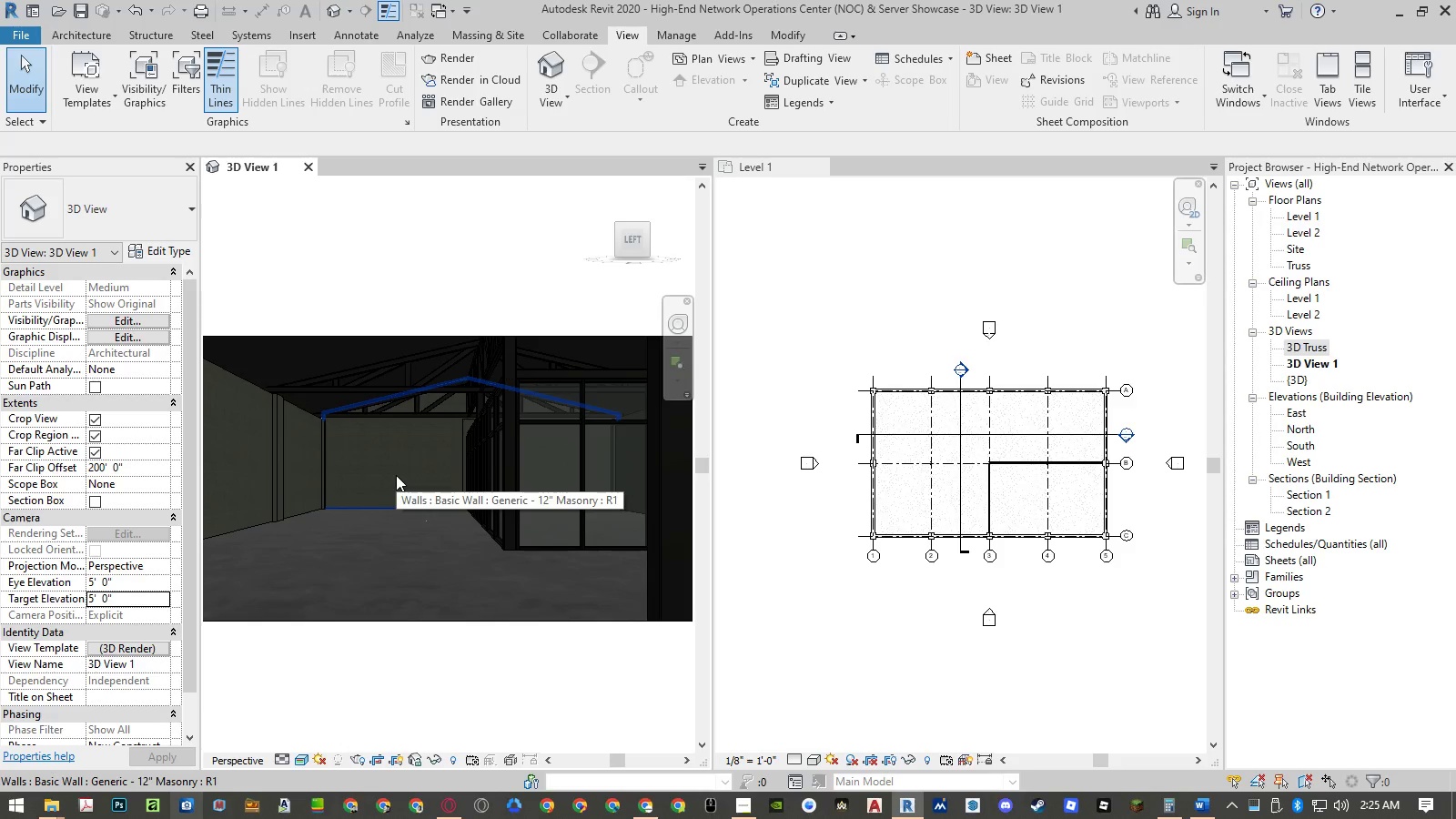 
scroll: coordinate [601, 491], scroll_direction: down, amount: 2.0
 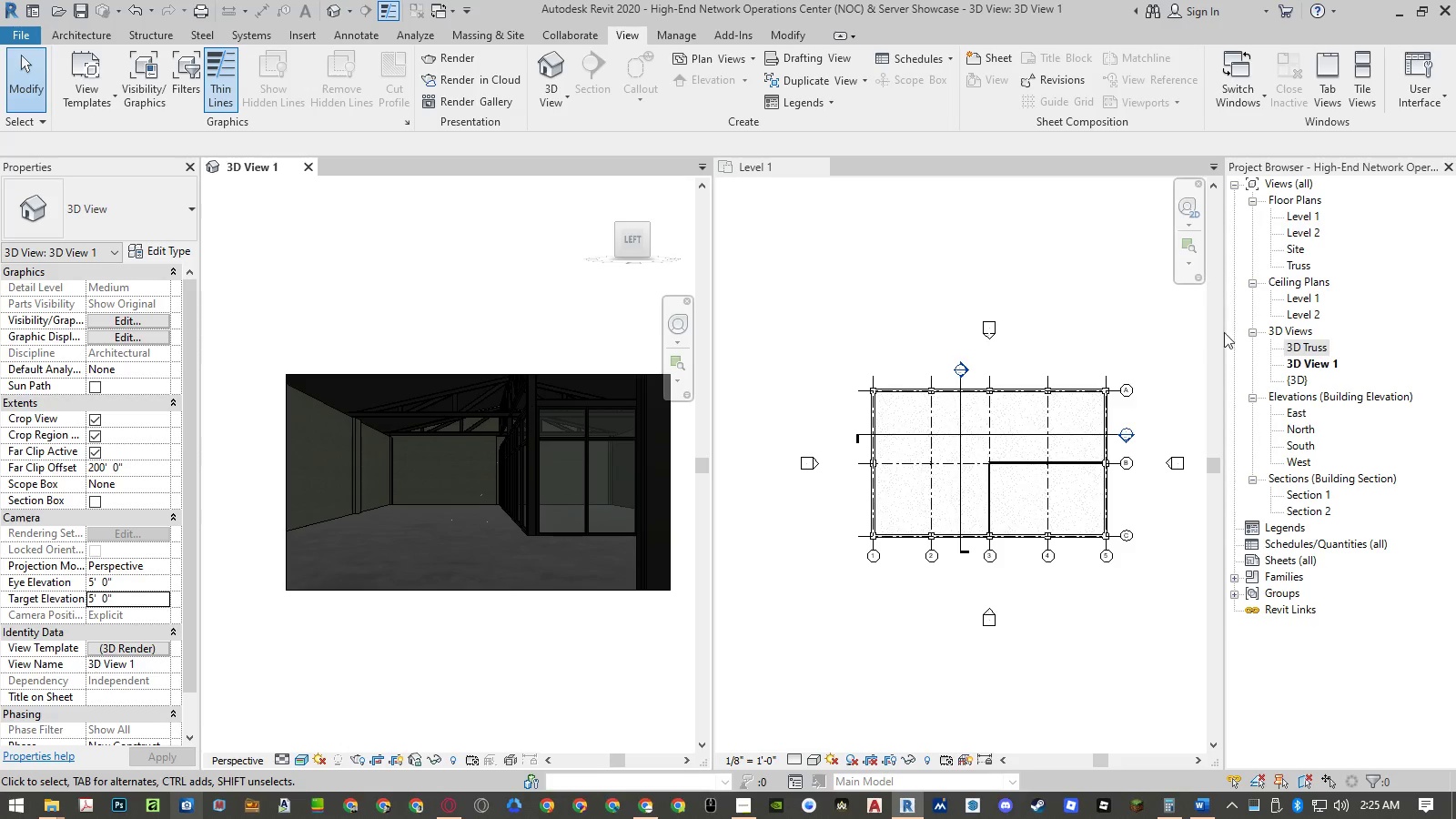 
left_click([1292, 345])
 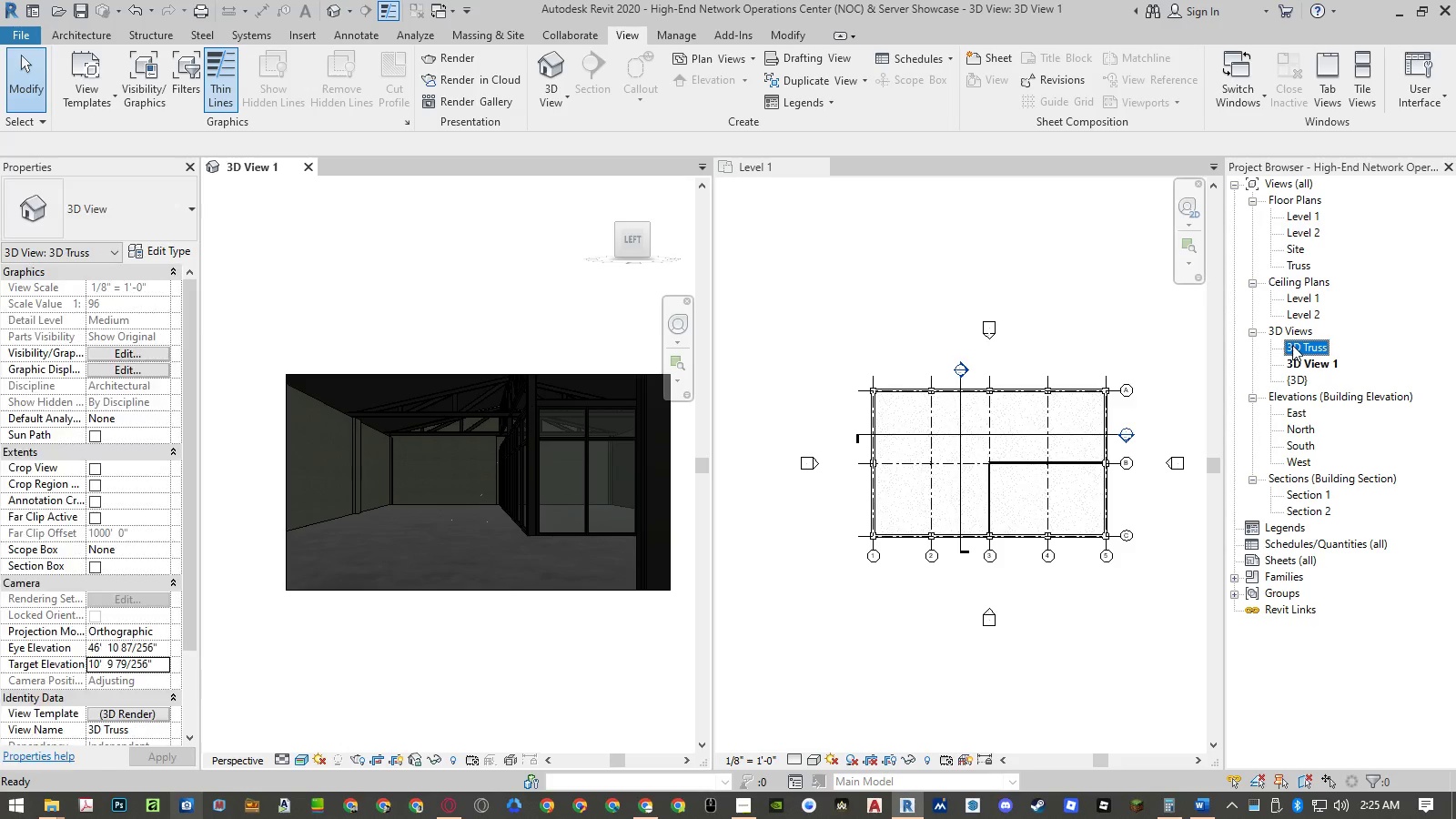 
left_click_drag(start_coordinate=[1292, 345], to_coordinate=[497, 586])
 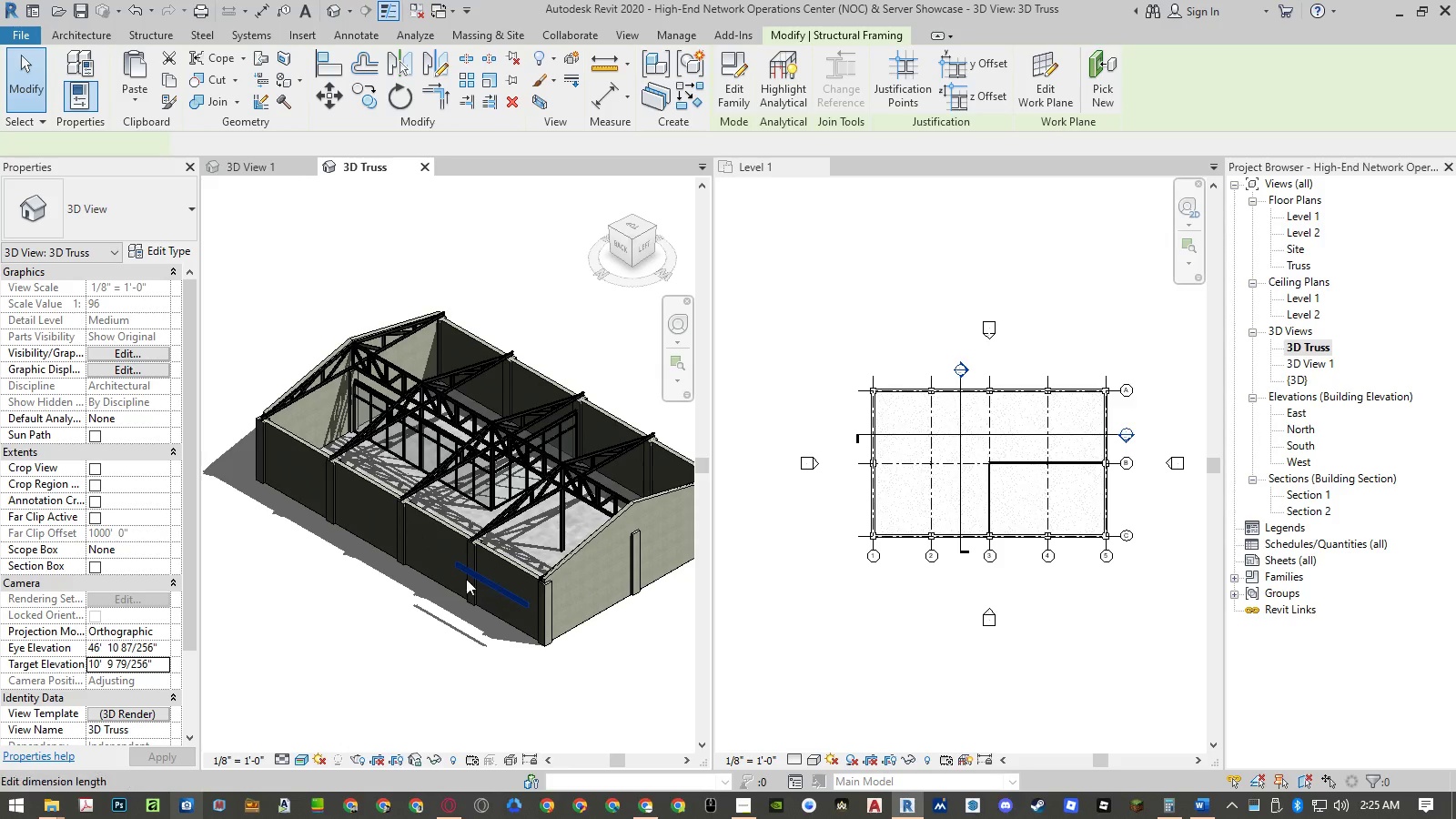 
scroll: coordinate [314, 446], scroll_direction: up, amount: 2.0
 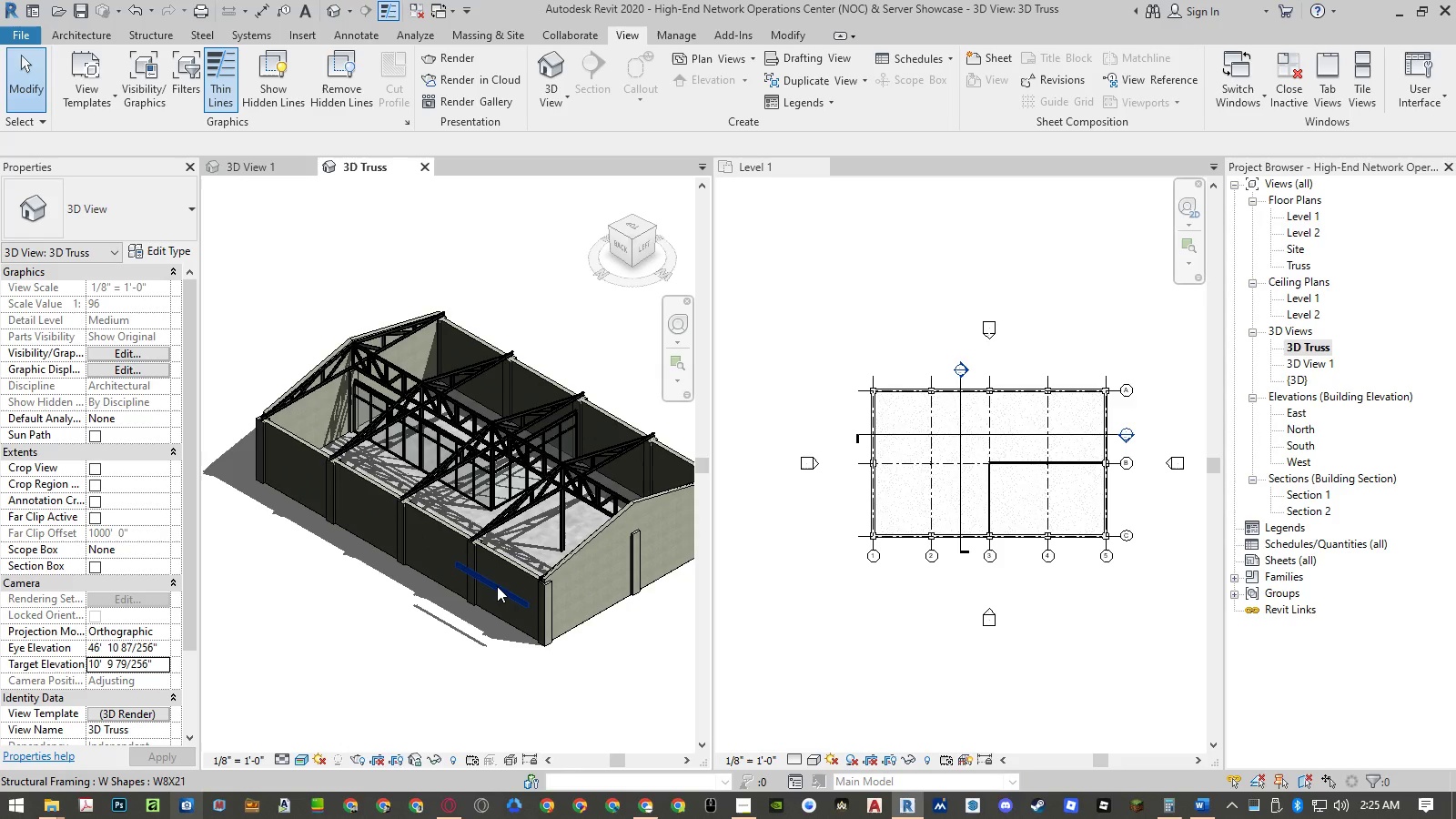 
left_click([497, 586])
 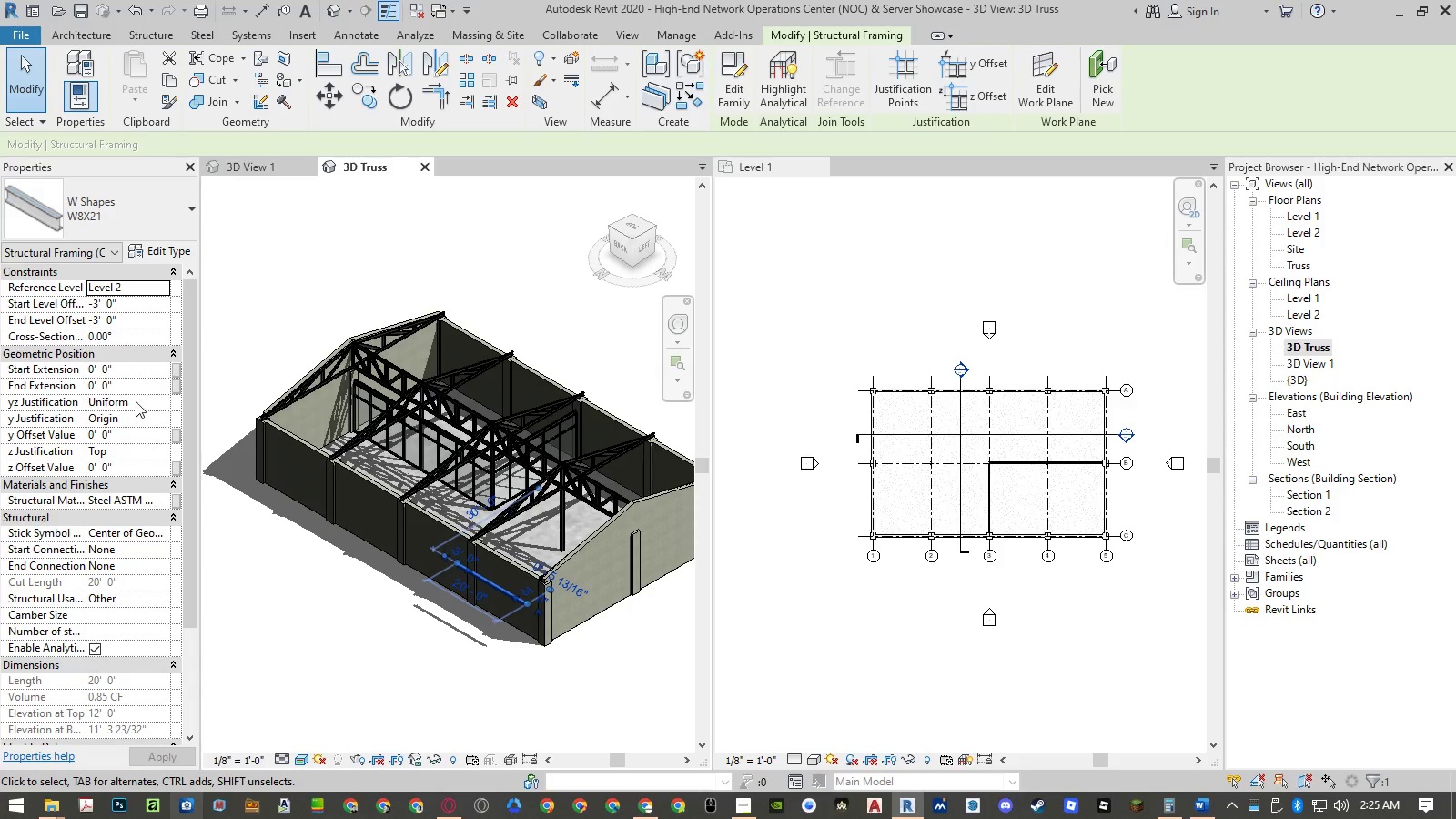 
left_click([163, 454])
 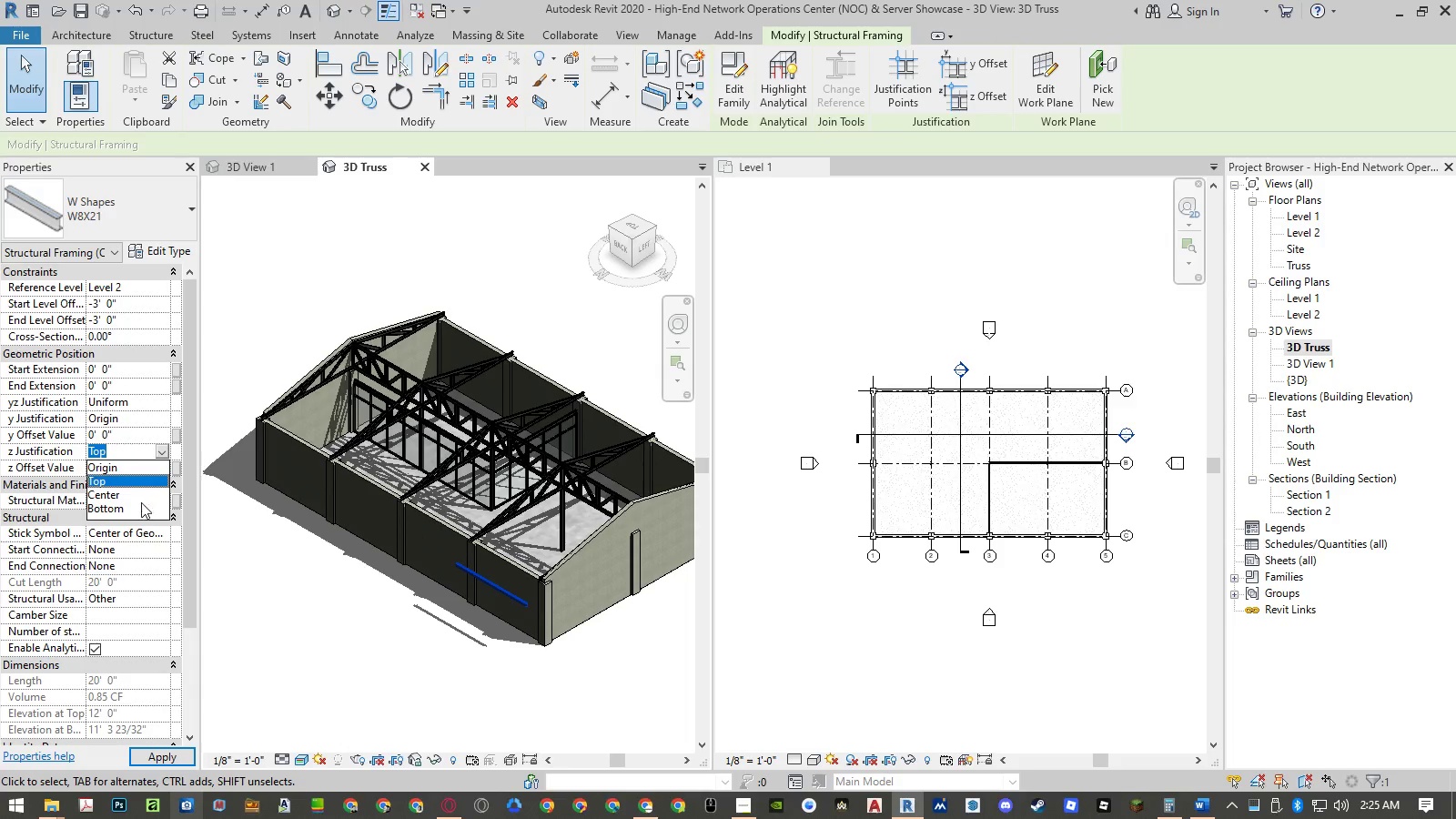 
left_click([140, 506])
 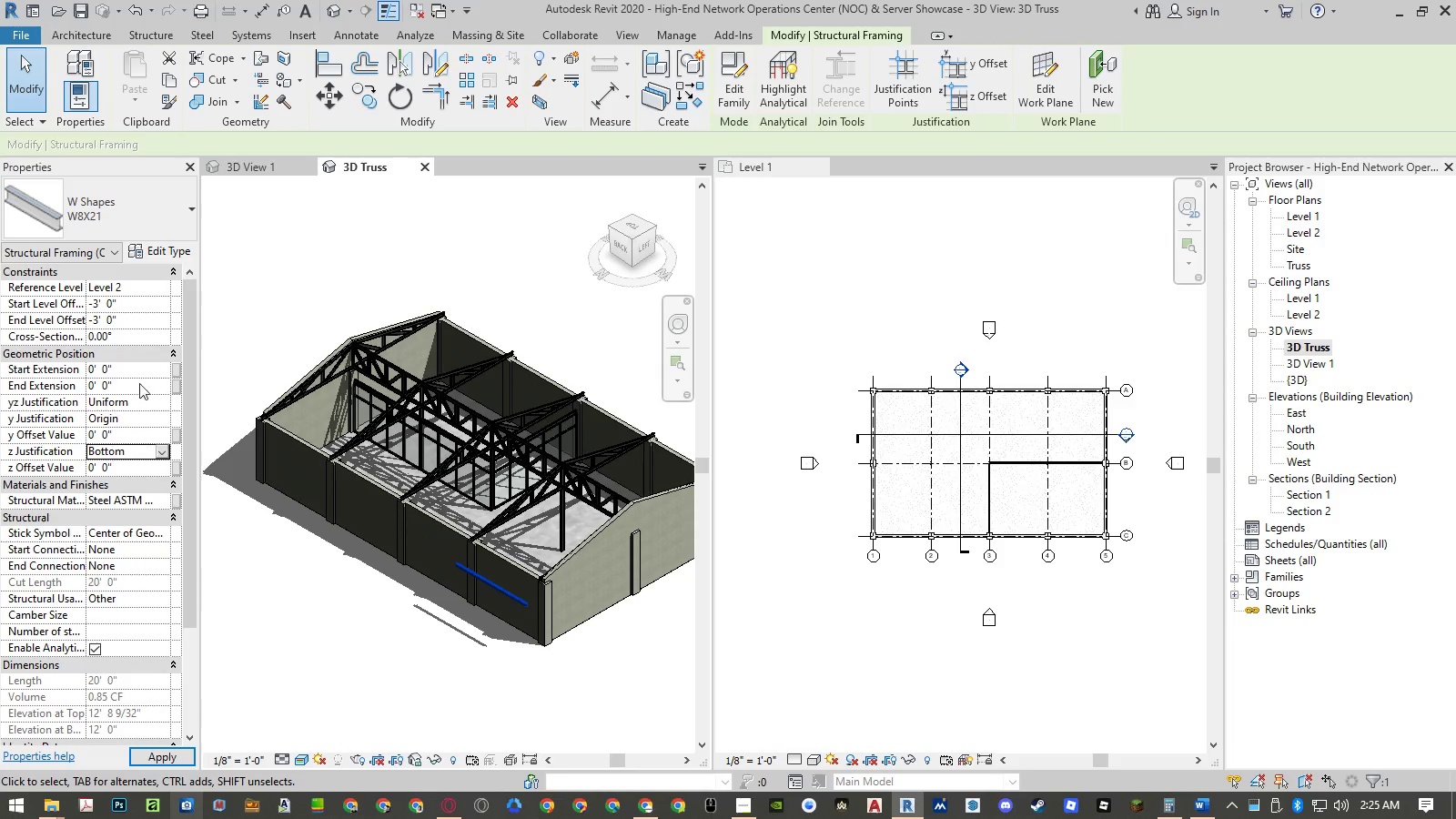 
left_click([147, 306])
 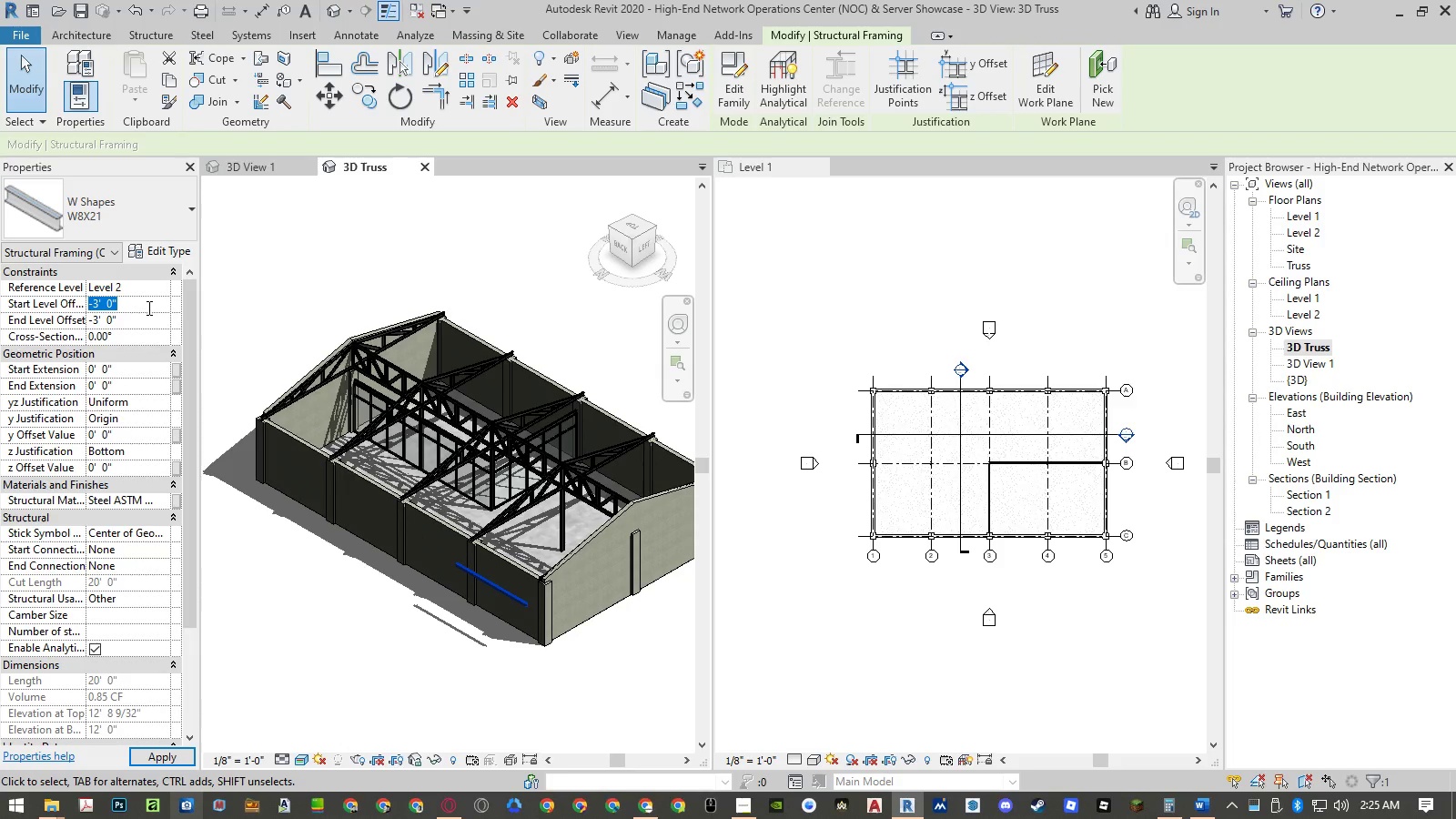 
key(Numpad0)
 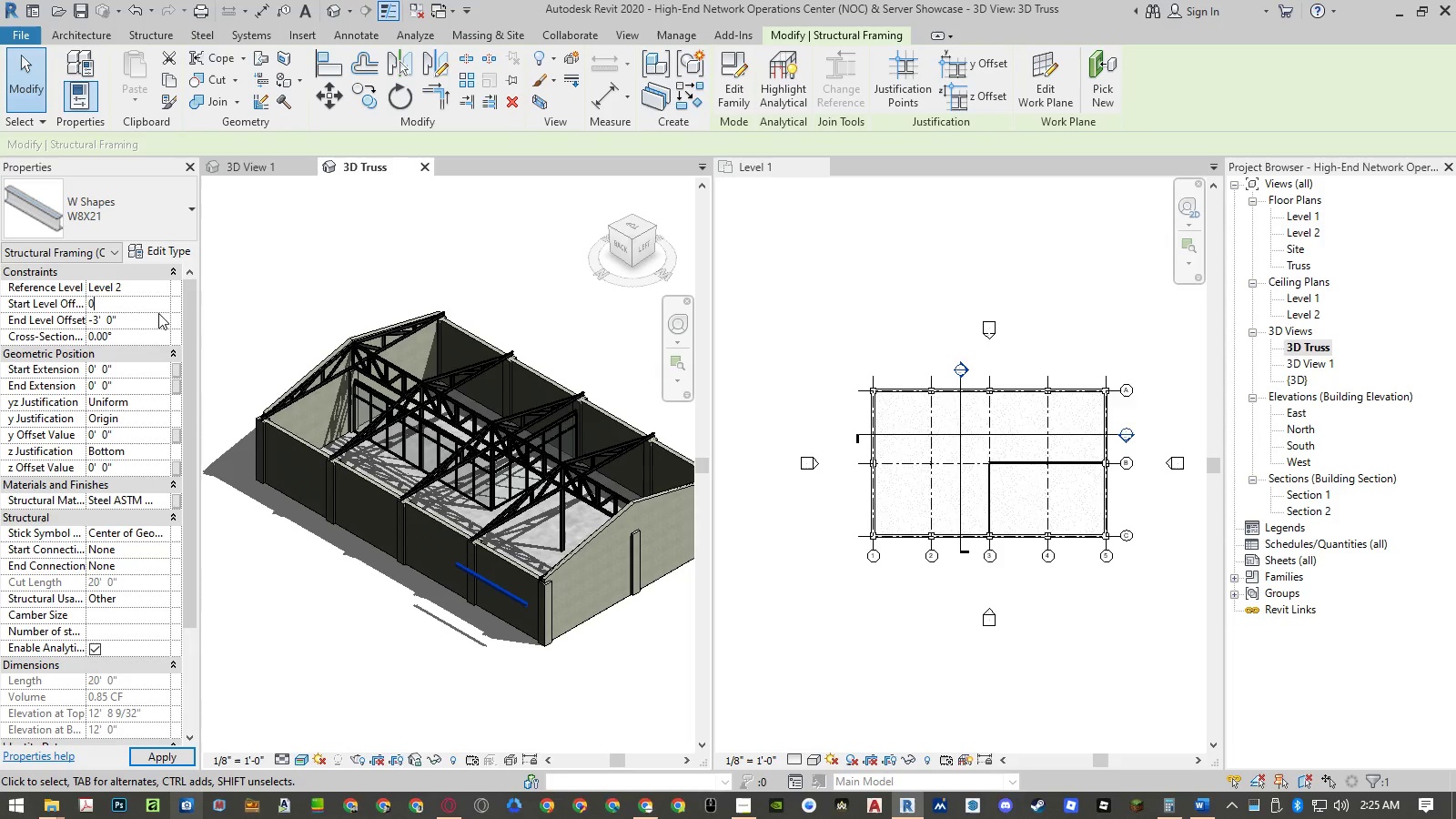 
key(NumpadEnter)
 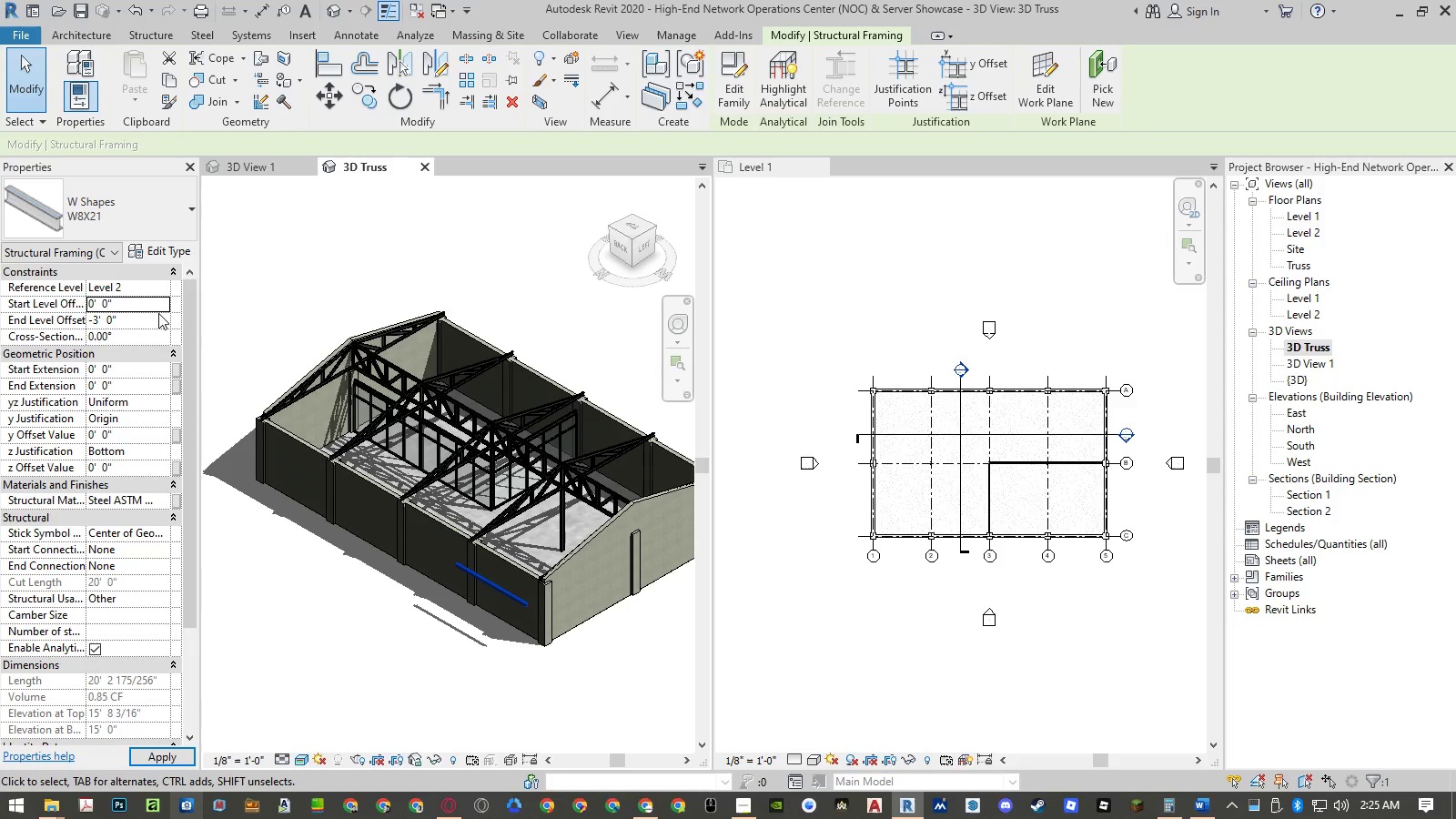 
key(NumpadEnter)
 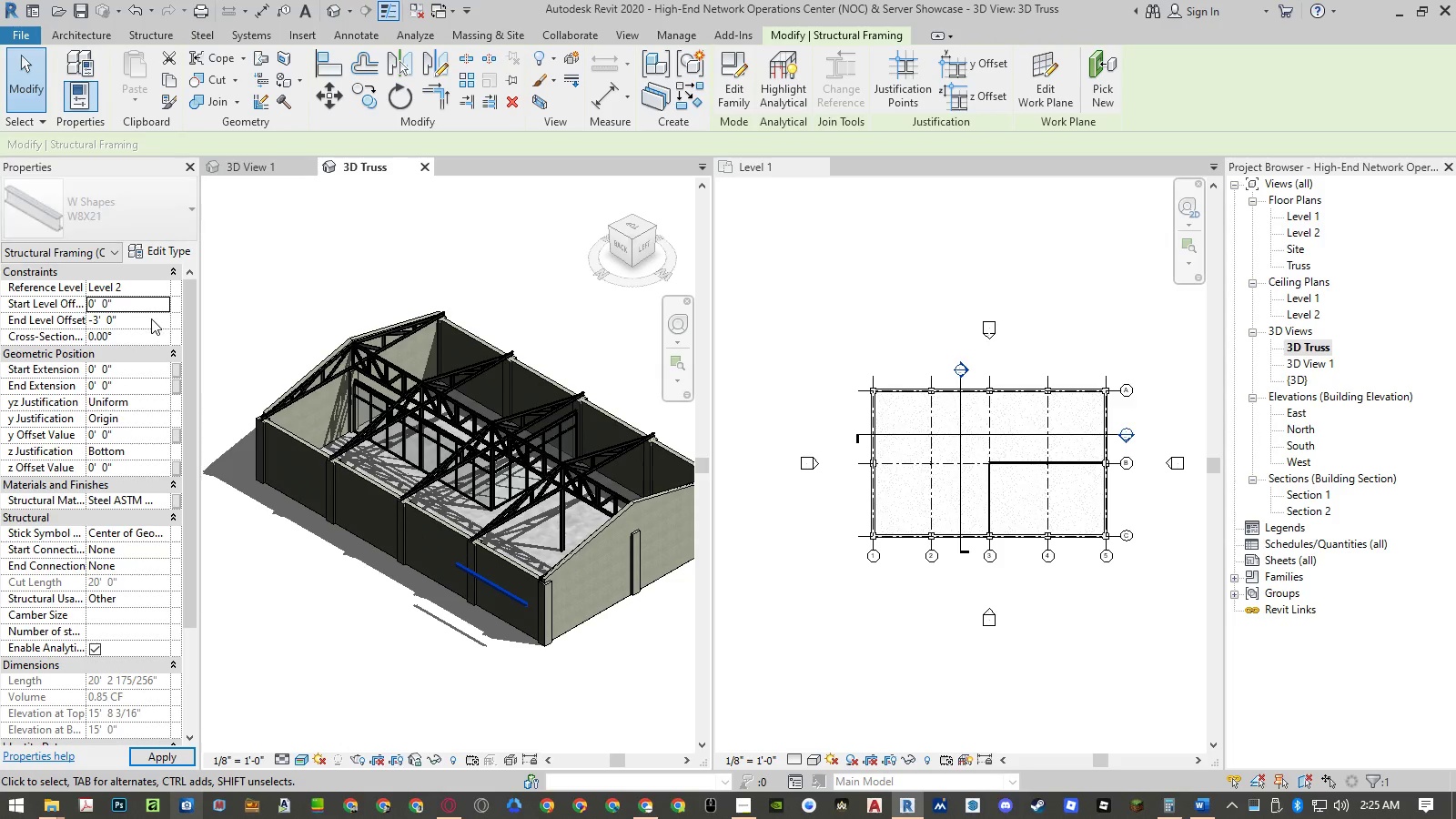 
left_click_drag(start_coordinate=[151, 318], to_coordinate=[142, 318])
 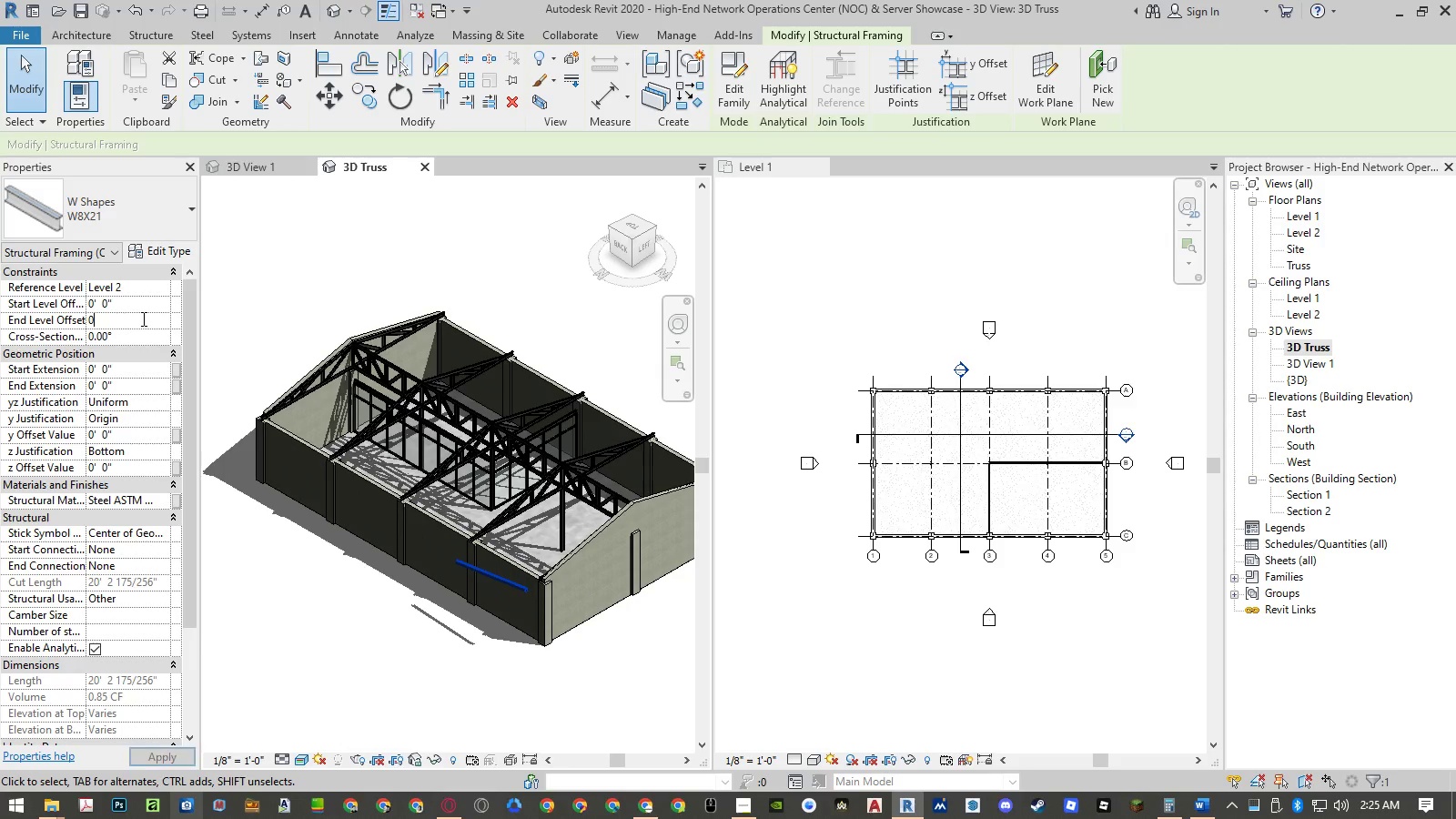 
key(Numpad0)
 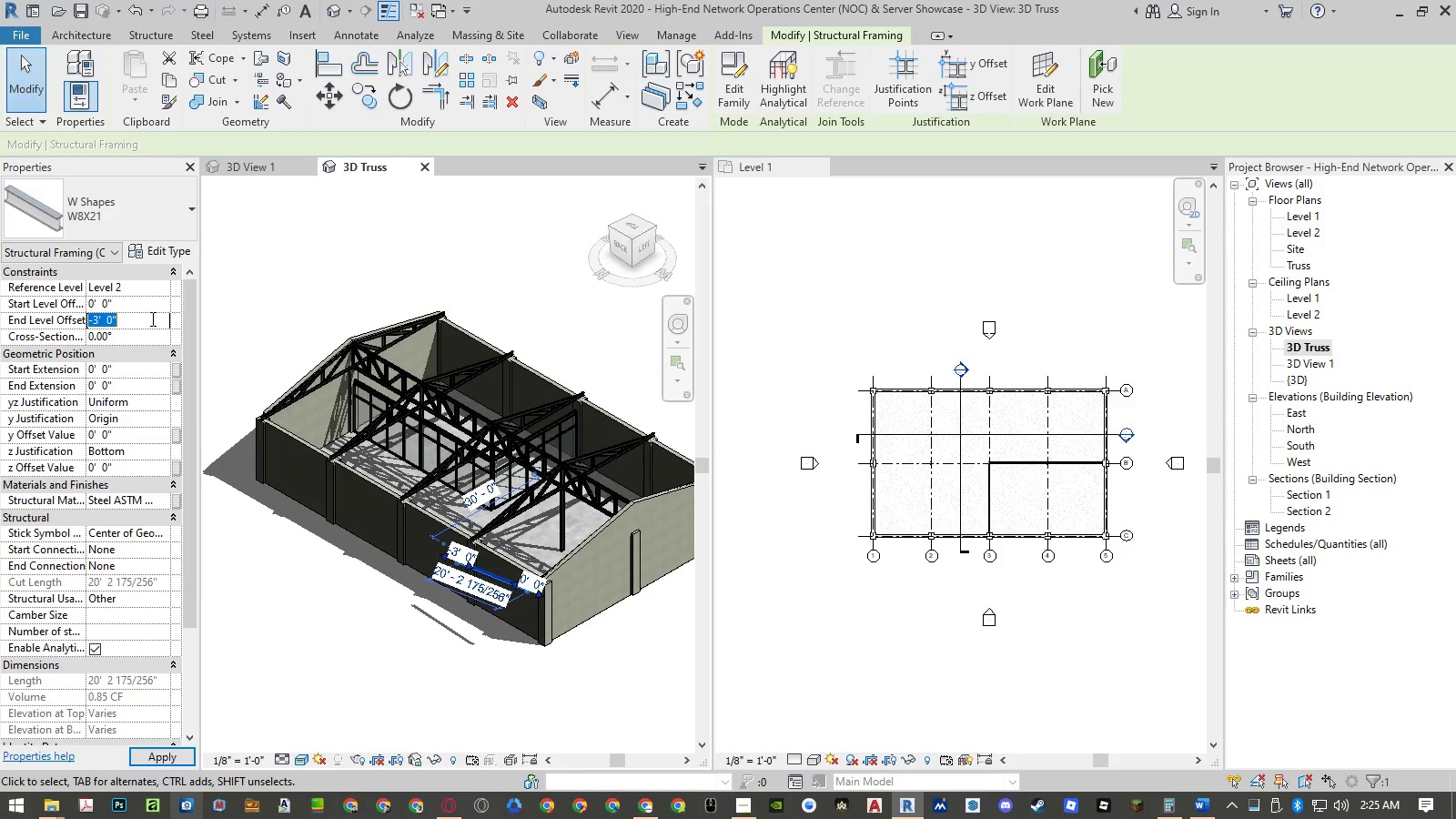 
key(NumpadEnter)
 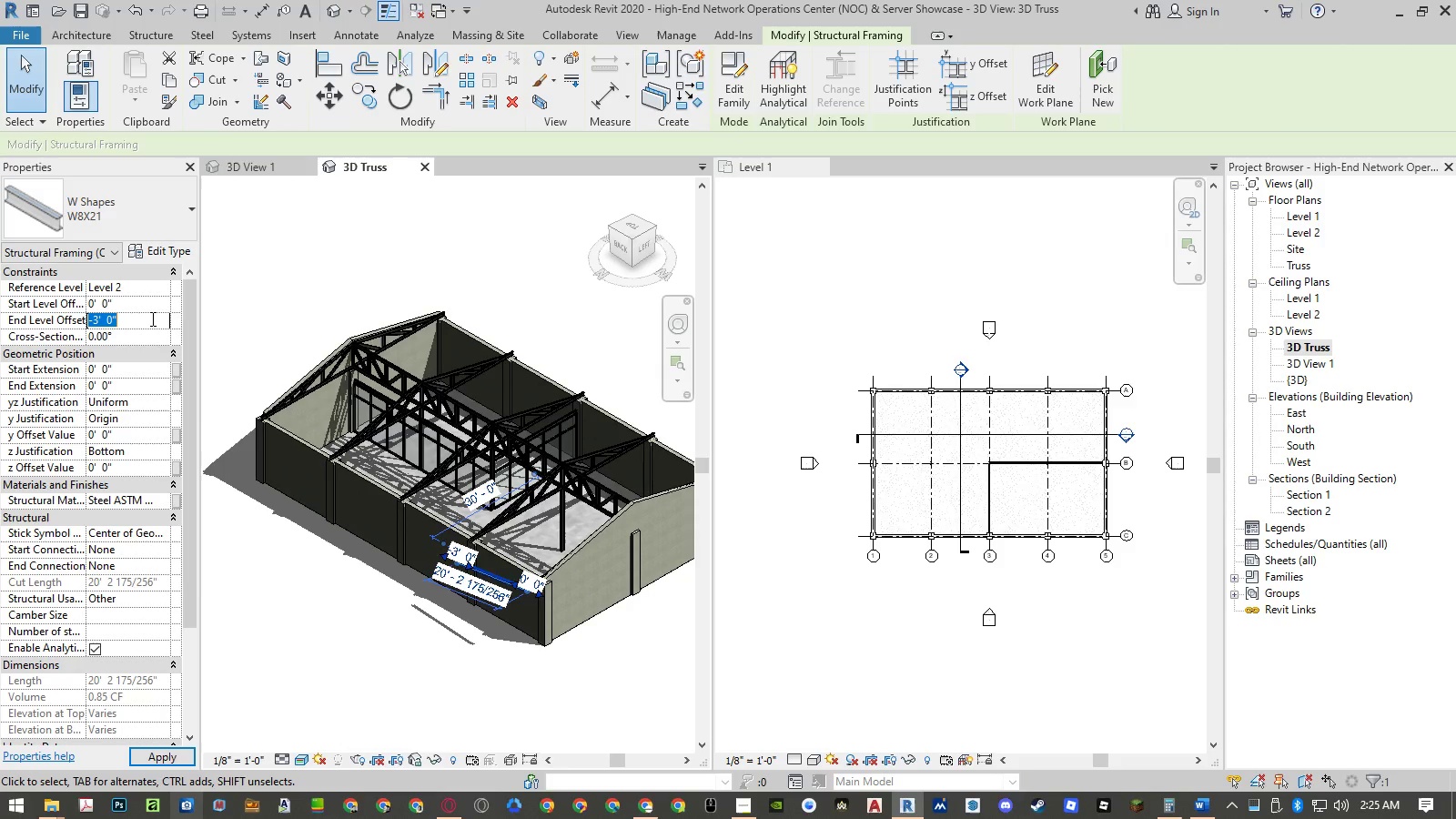 
key(NumpadEnter)
 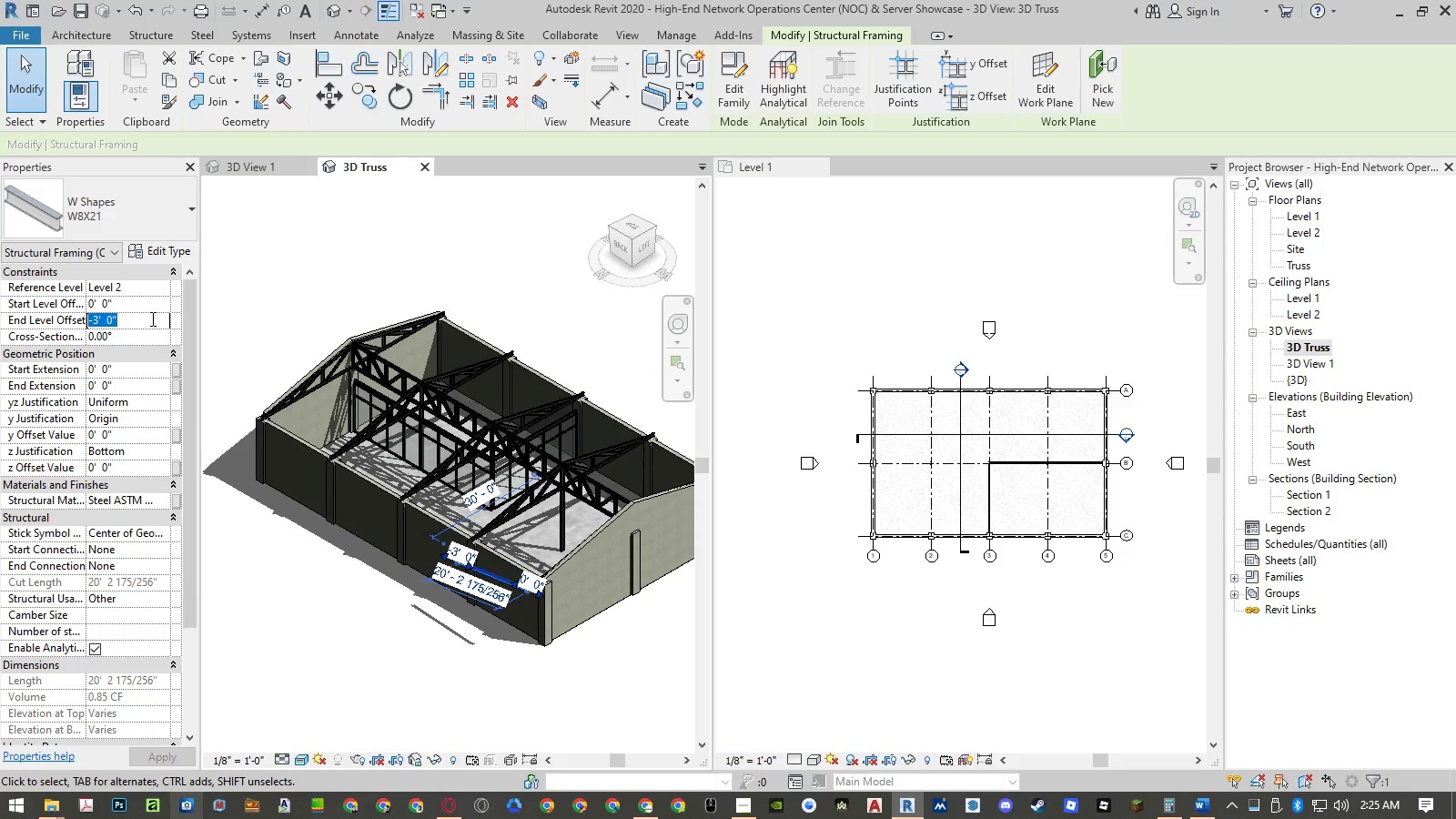 
key(NumpadEnter)
 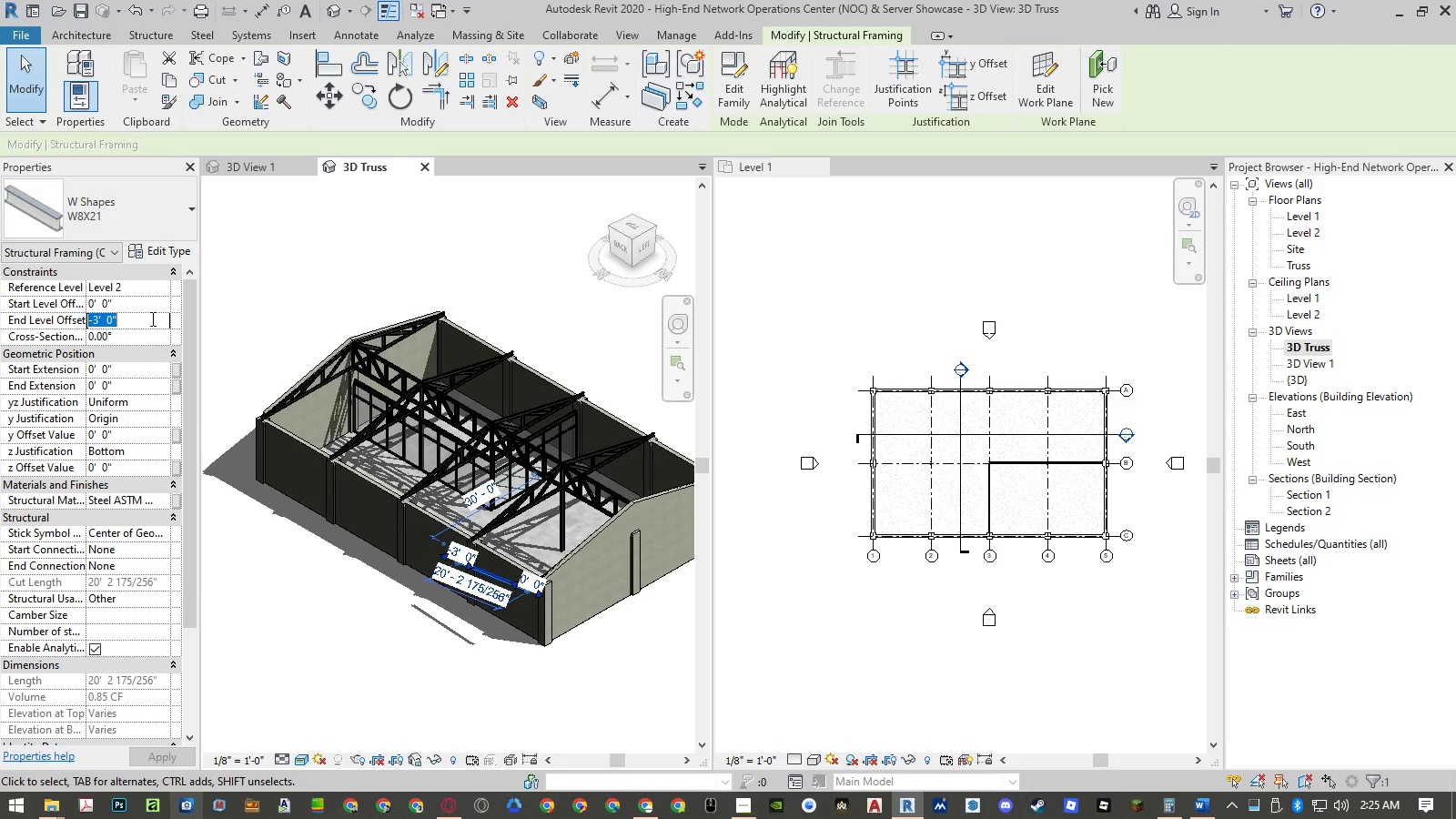 
key(NumpadEnter)
 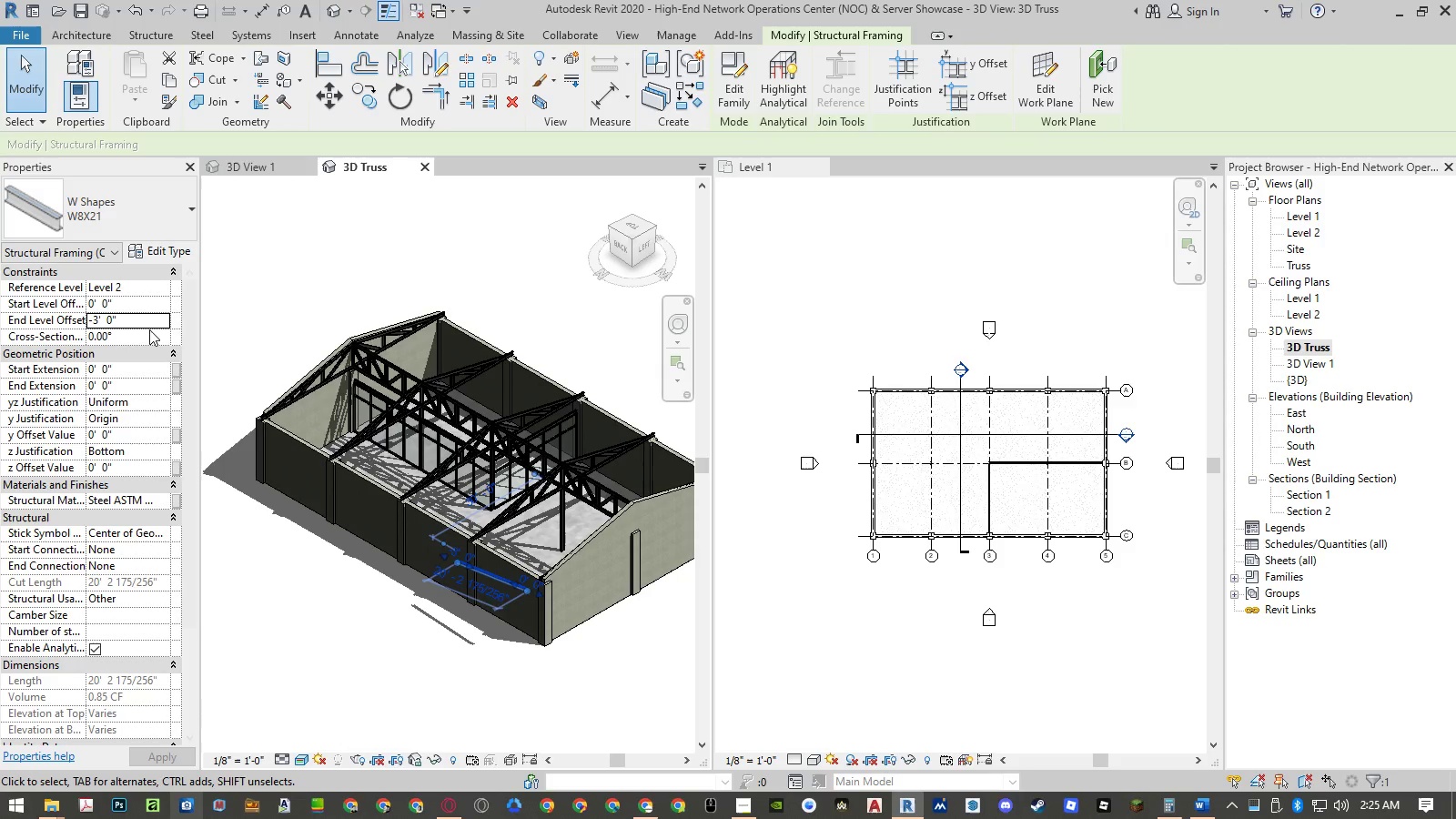 
left_click([142, 318])
 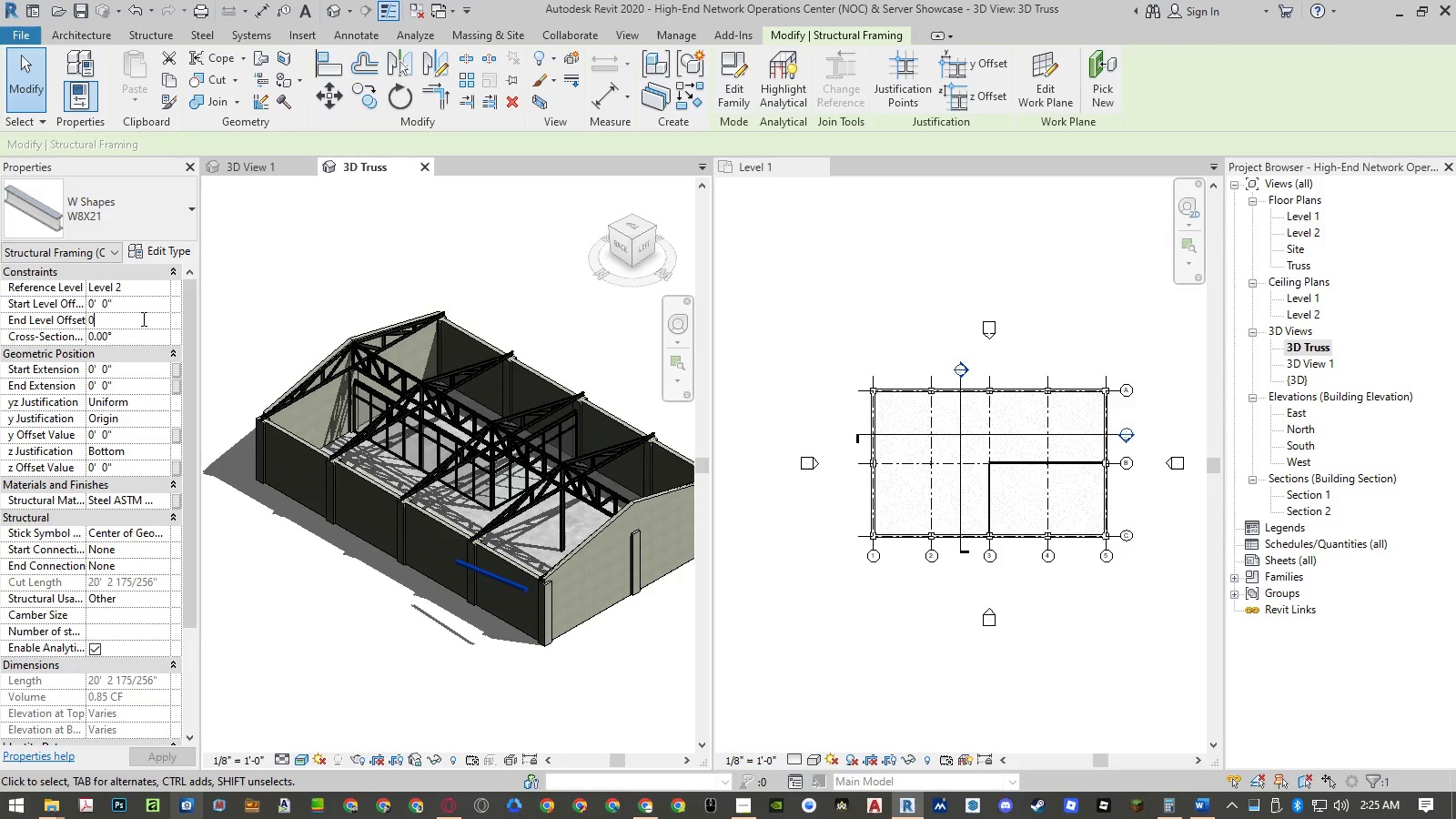 
key(Numpad0)
 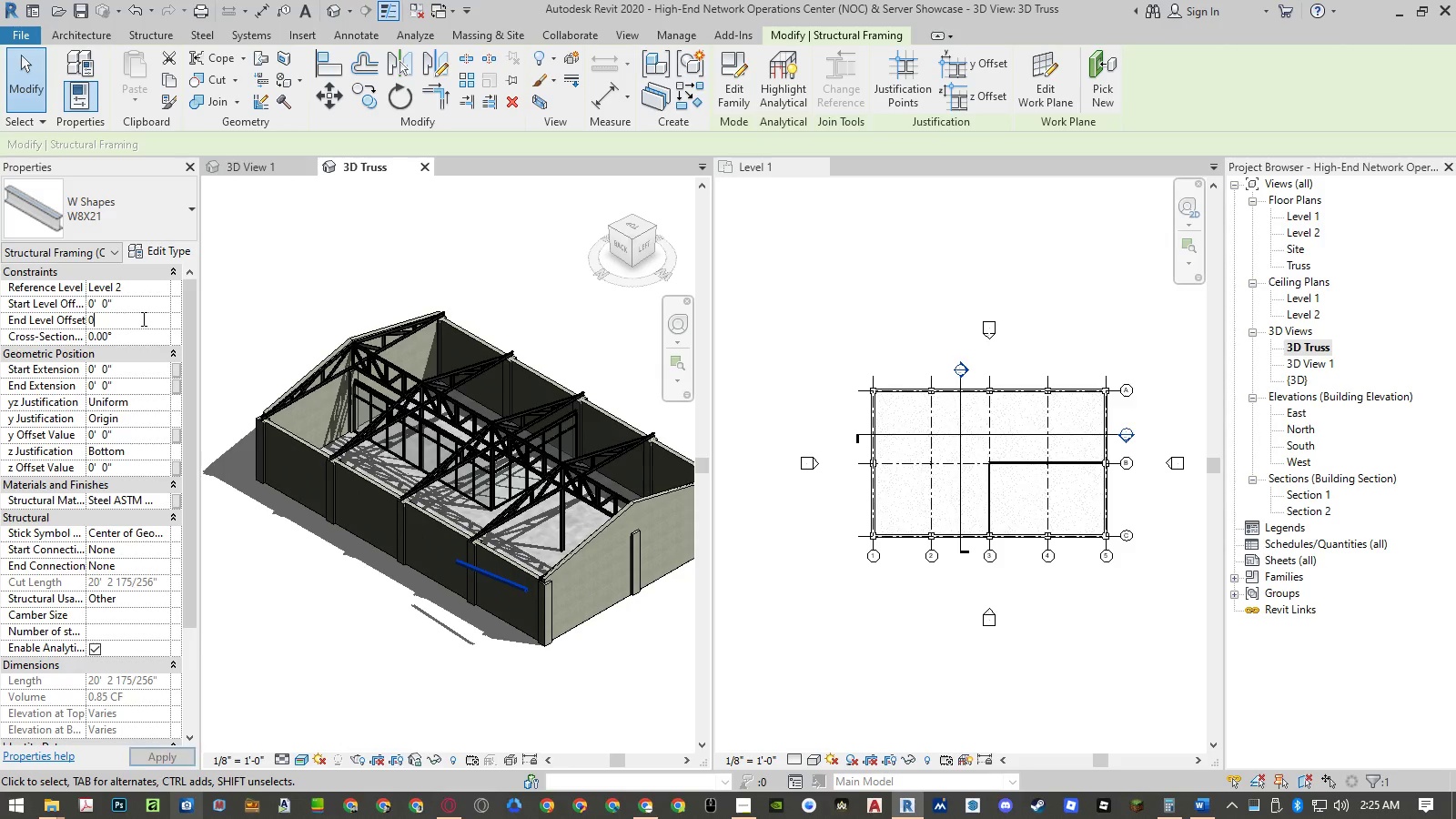 
key(NumpadEnter)
 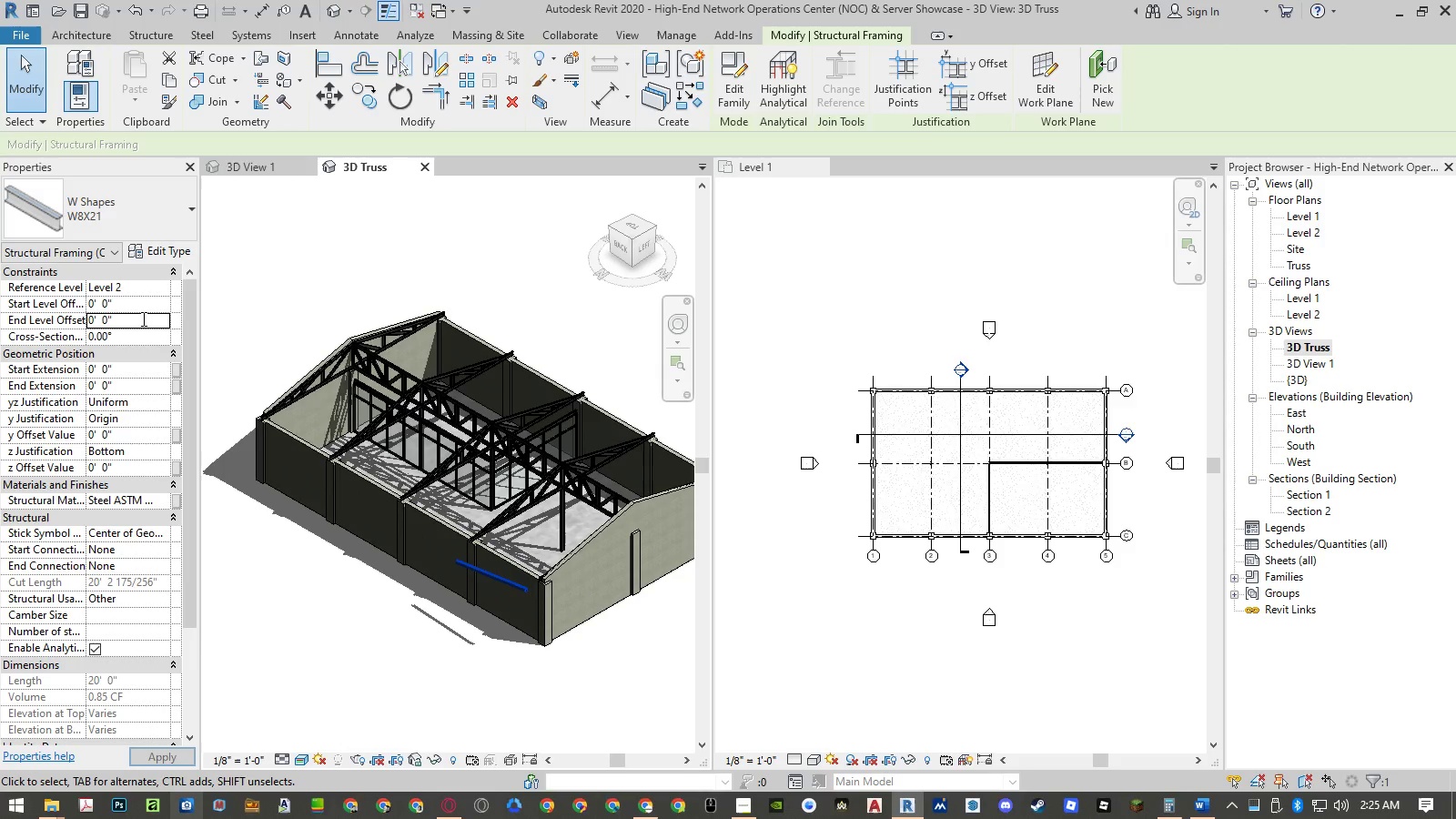 
key(NumpadEnter)
 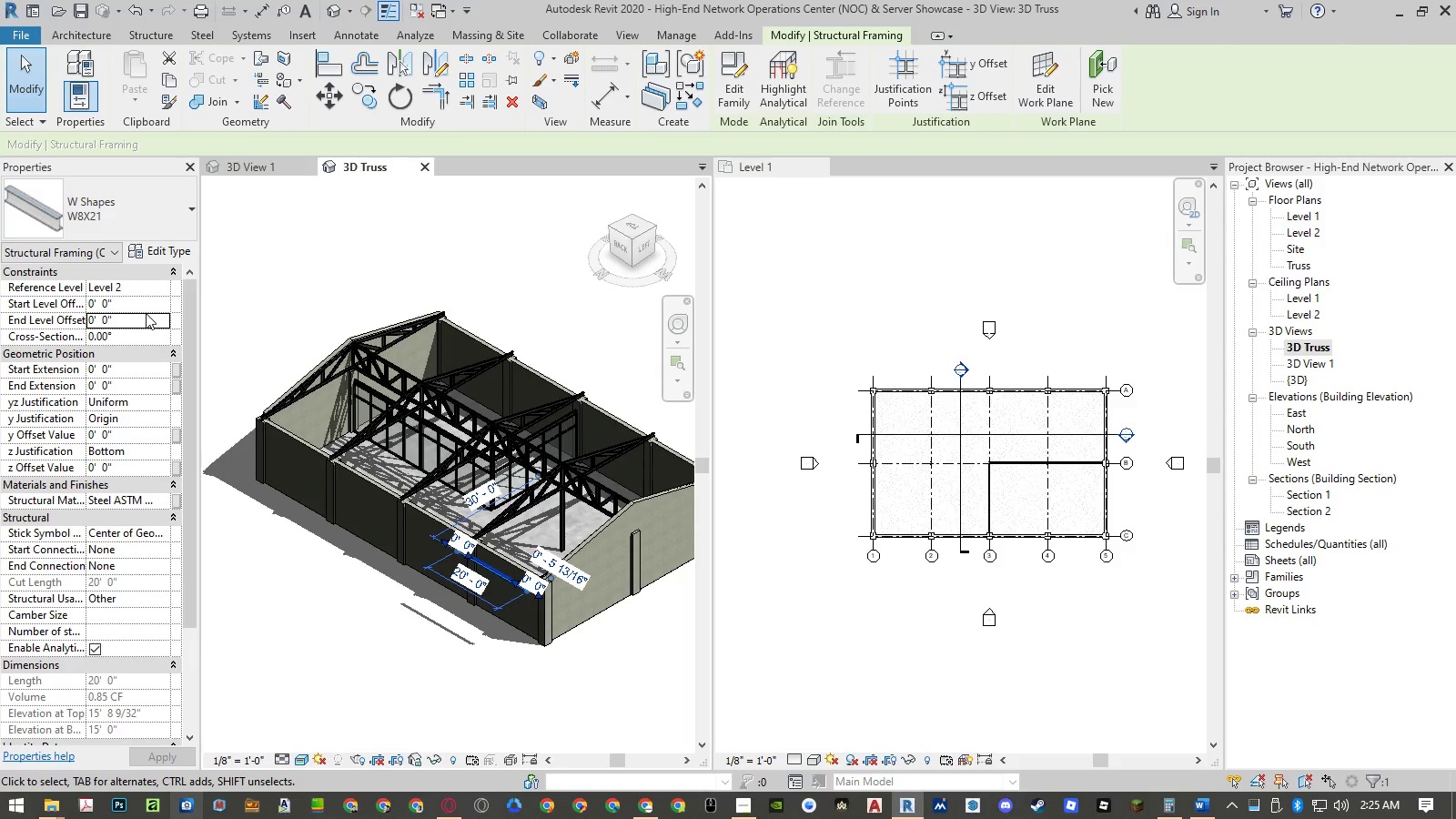 
wait(8.09)
 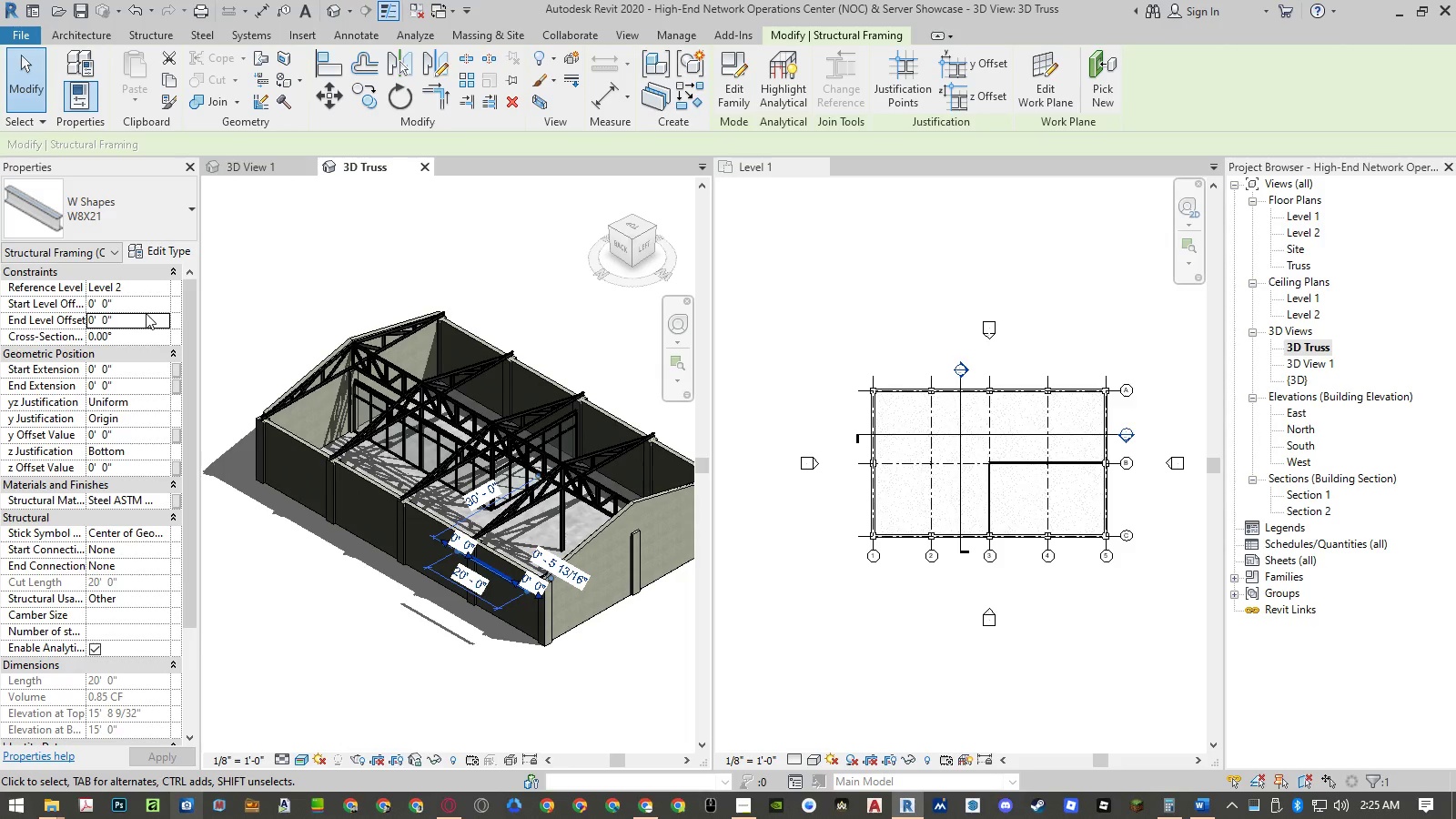 
left_click([858, 240])
 